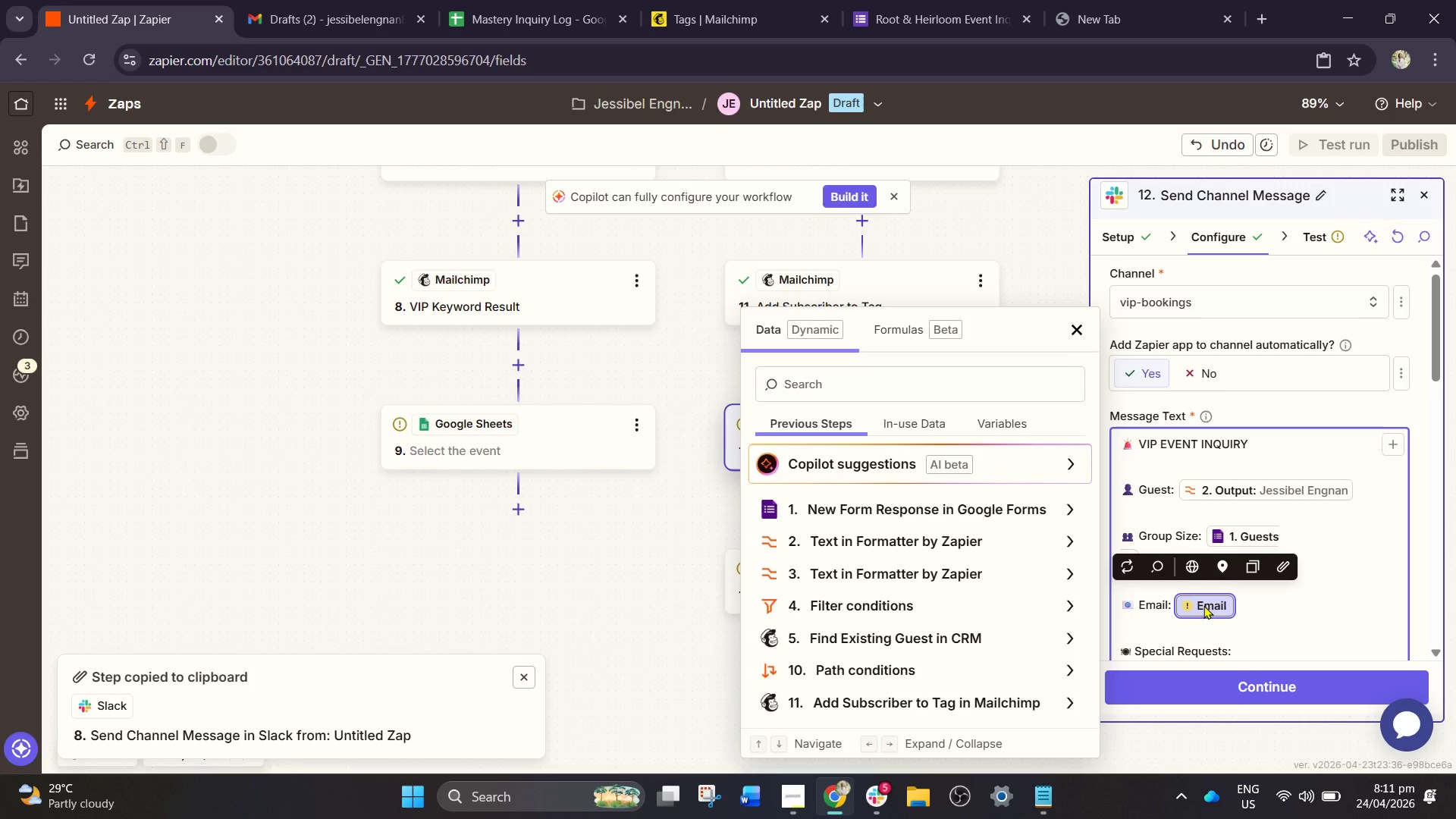 
key(Backspace)
 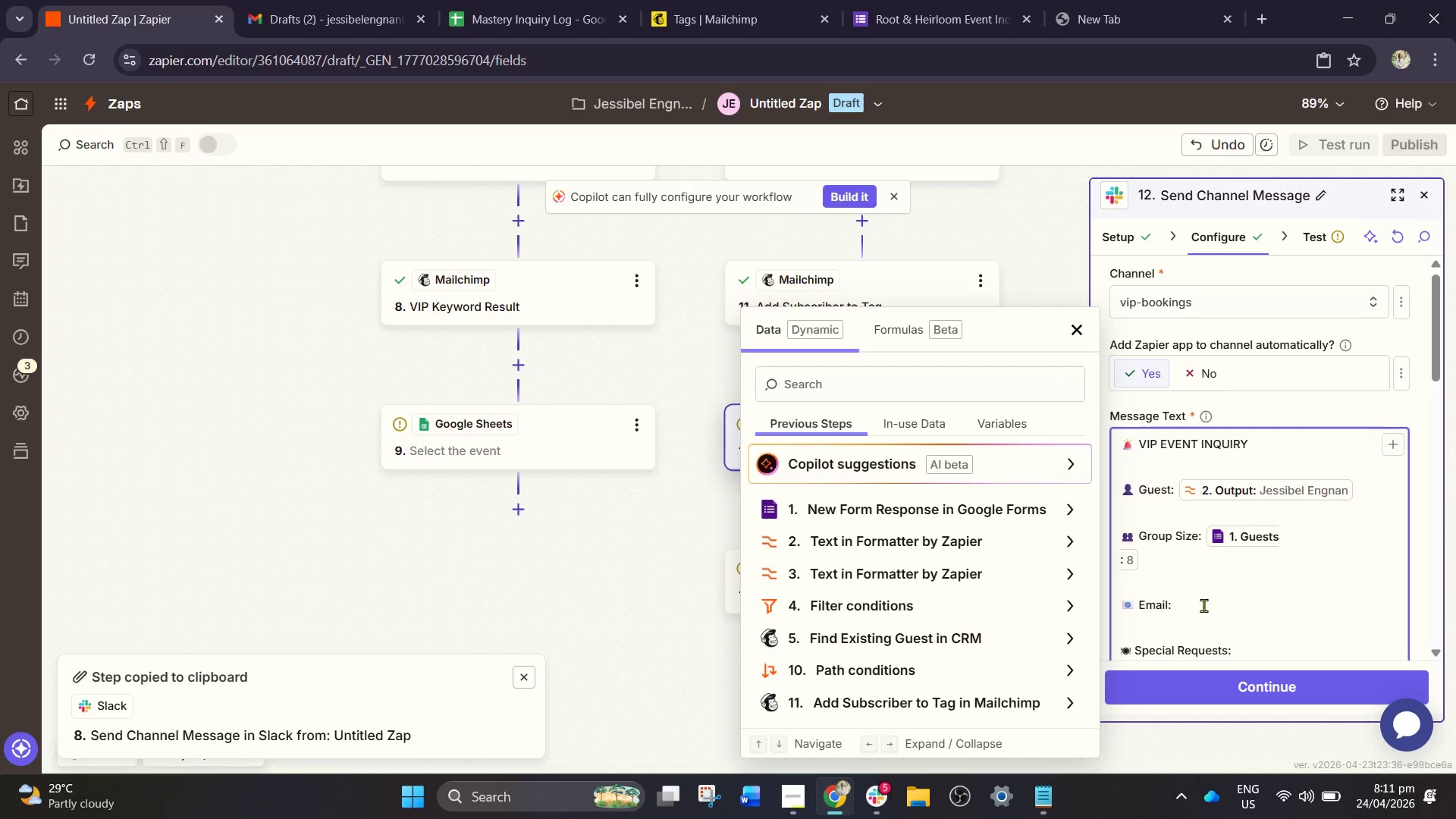 
key(Slash)
 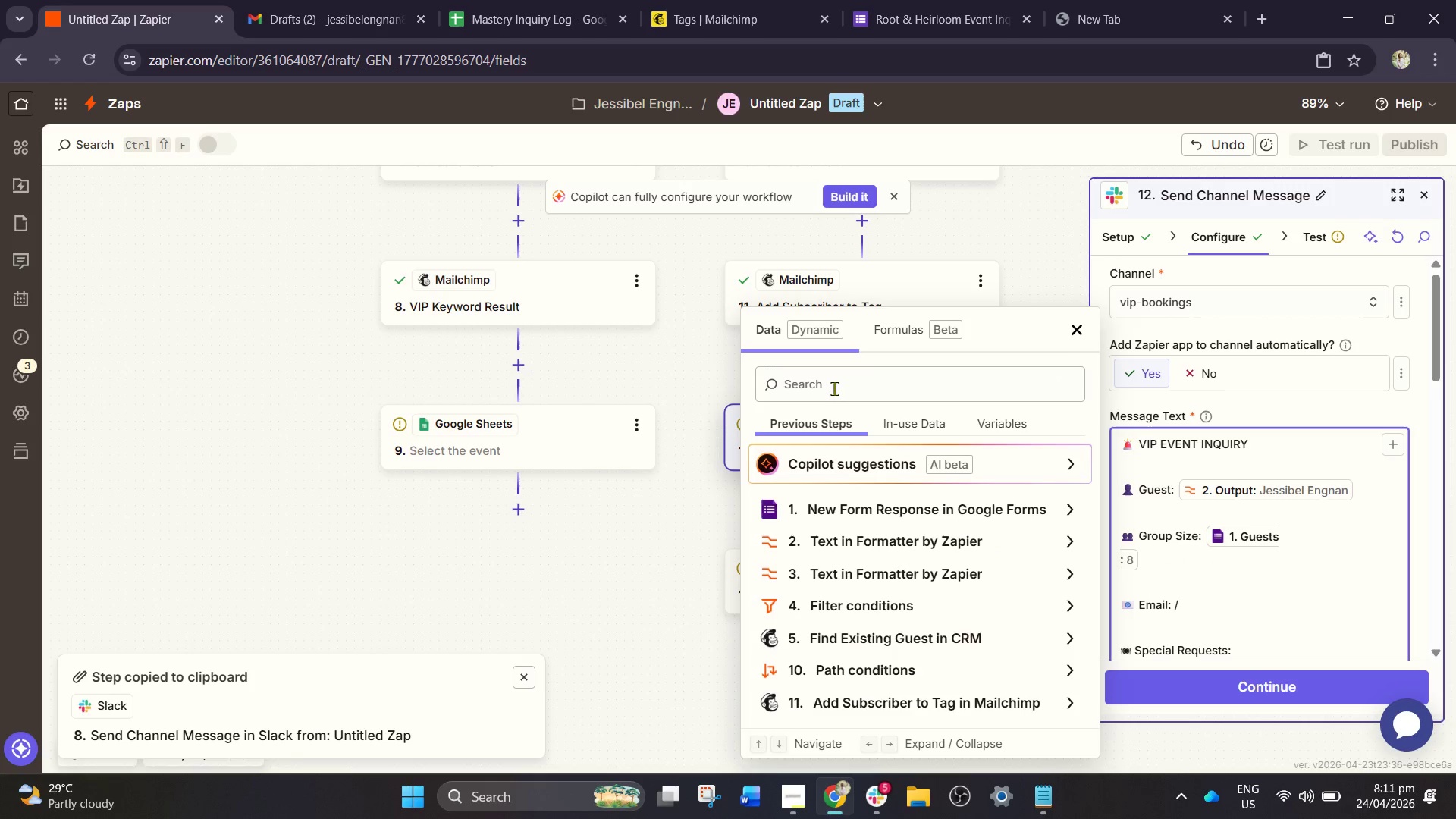 
left_click([833, 383])
 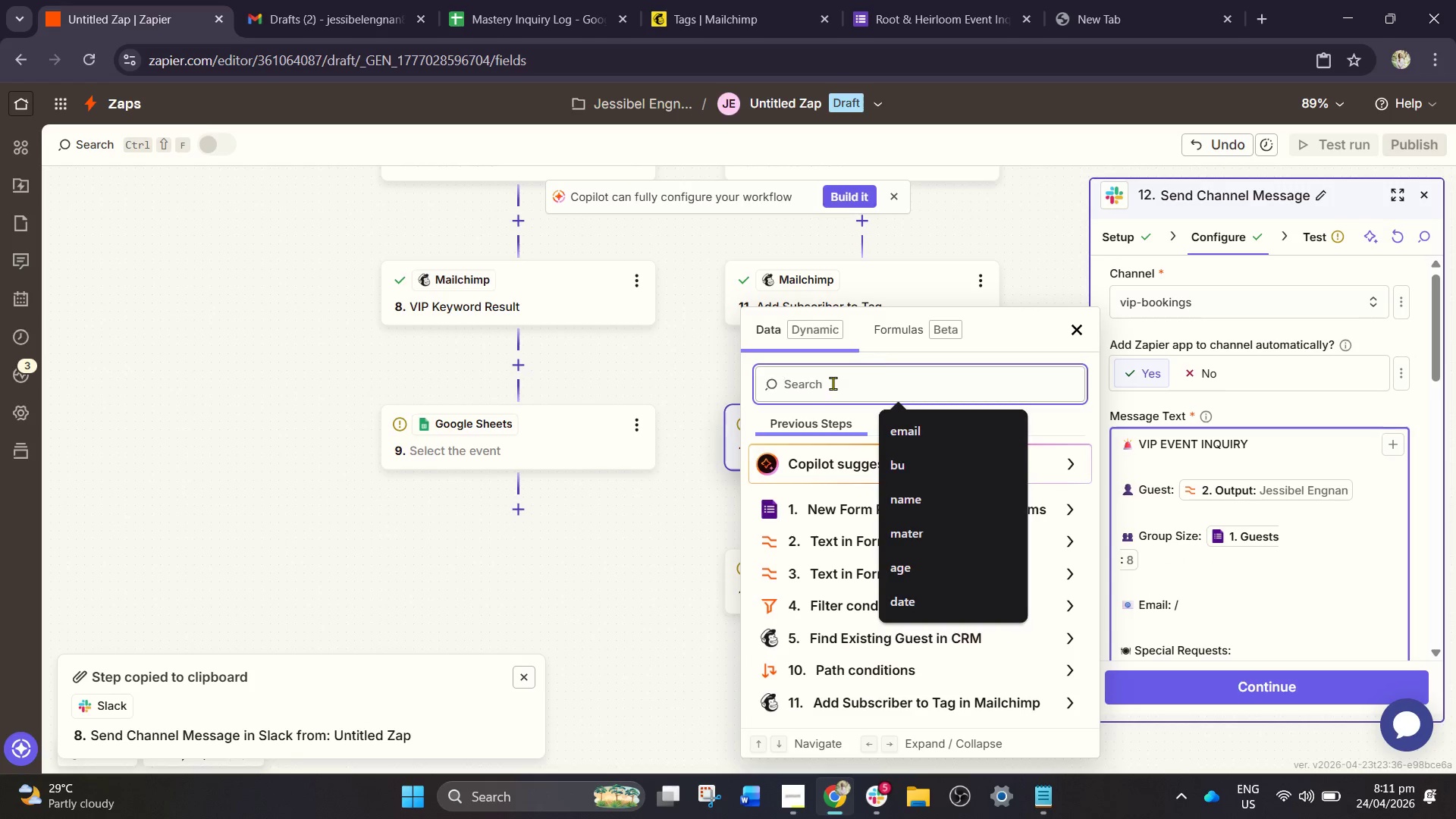 
type(em)
 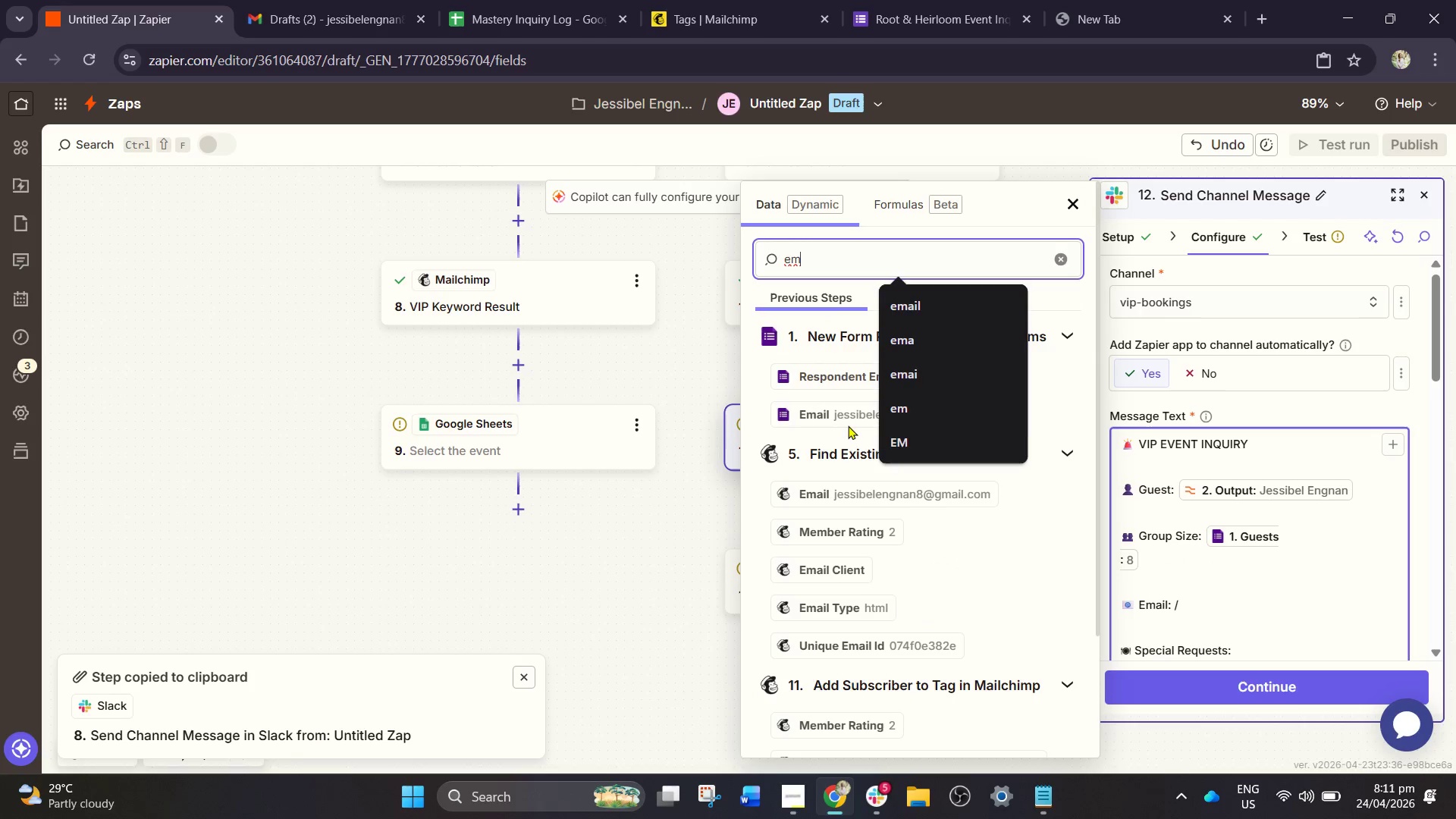 
left_click_drag(start_coordinate=[840, 388], to_coordinate=[832, 425])
 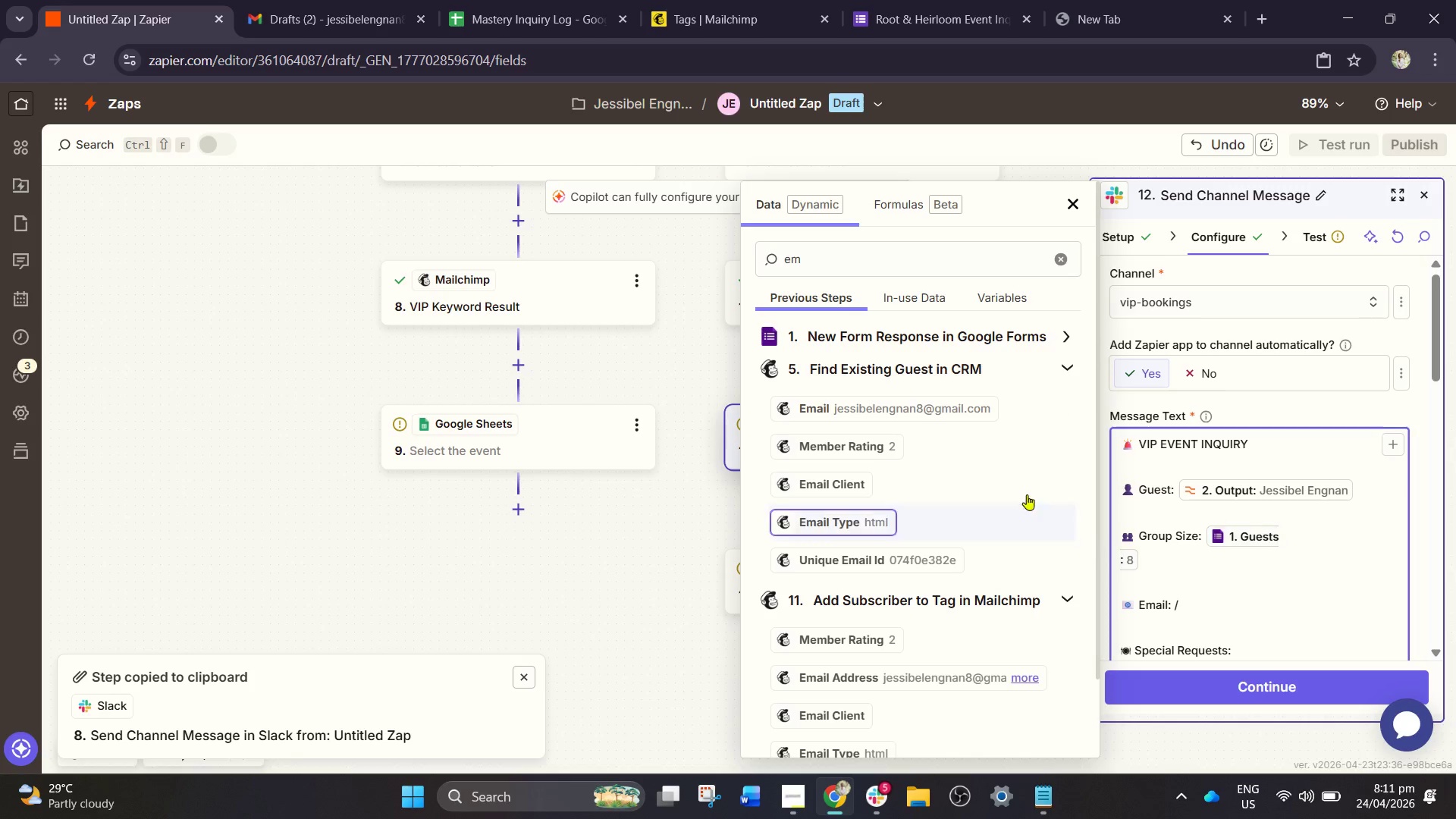 
left_click_drag(start_coordinate=[913, 404], to_coordinate=[693, 359])
 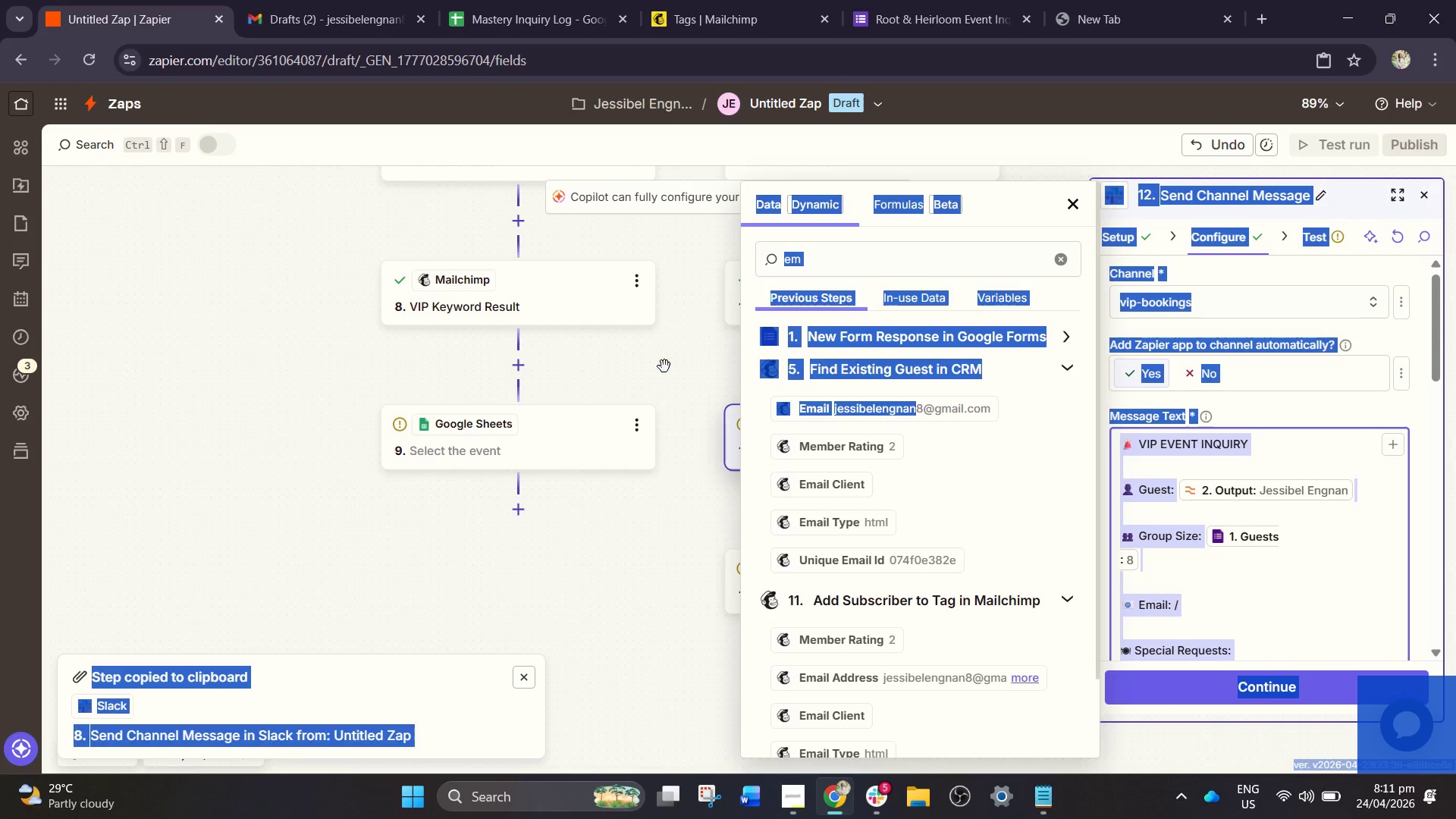 
left_click([661, 366])
 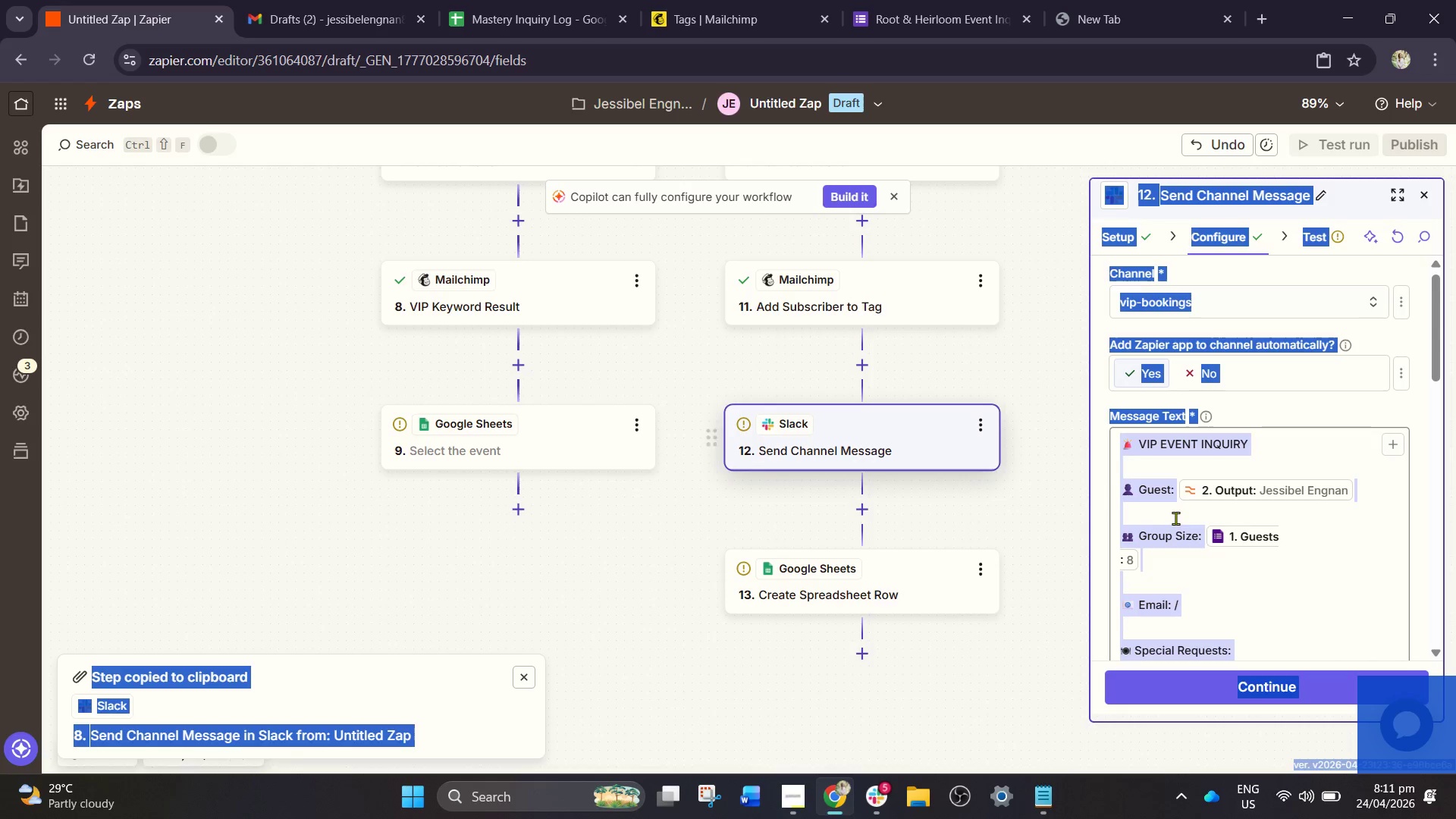 
left_click([1235, 575])
 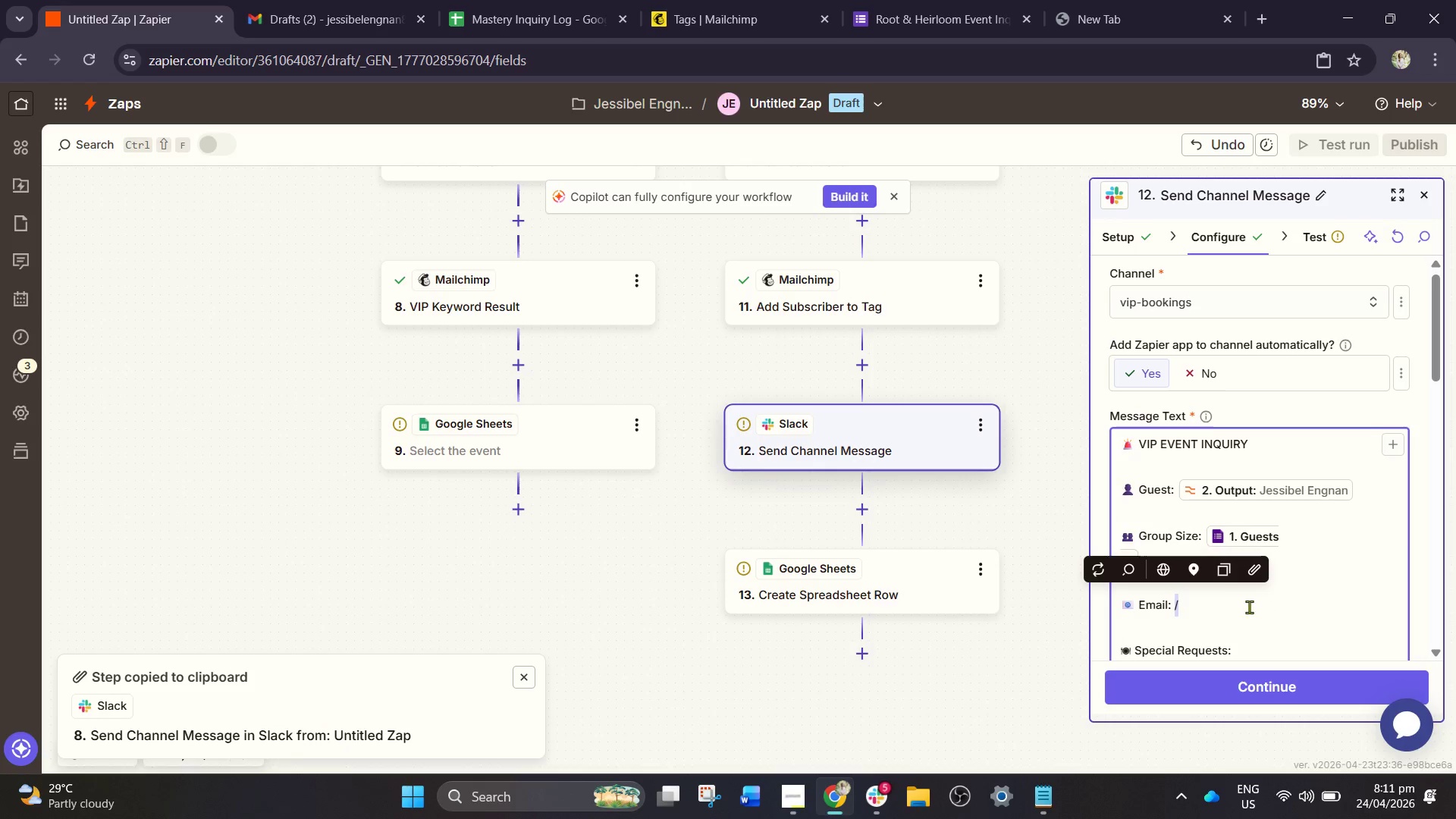 
left_click([1313, 569])
 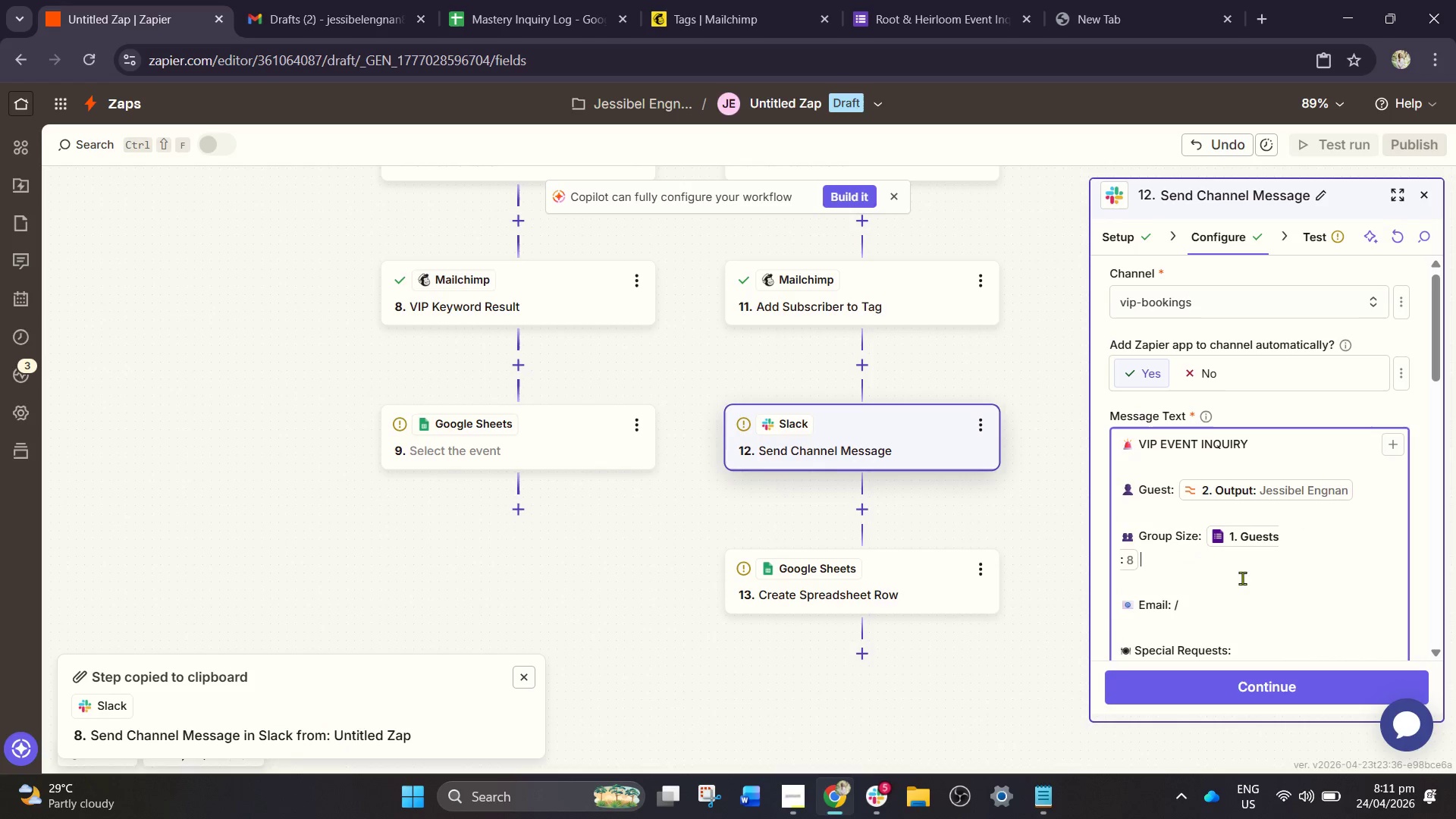 
left_click([1206, 598])
 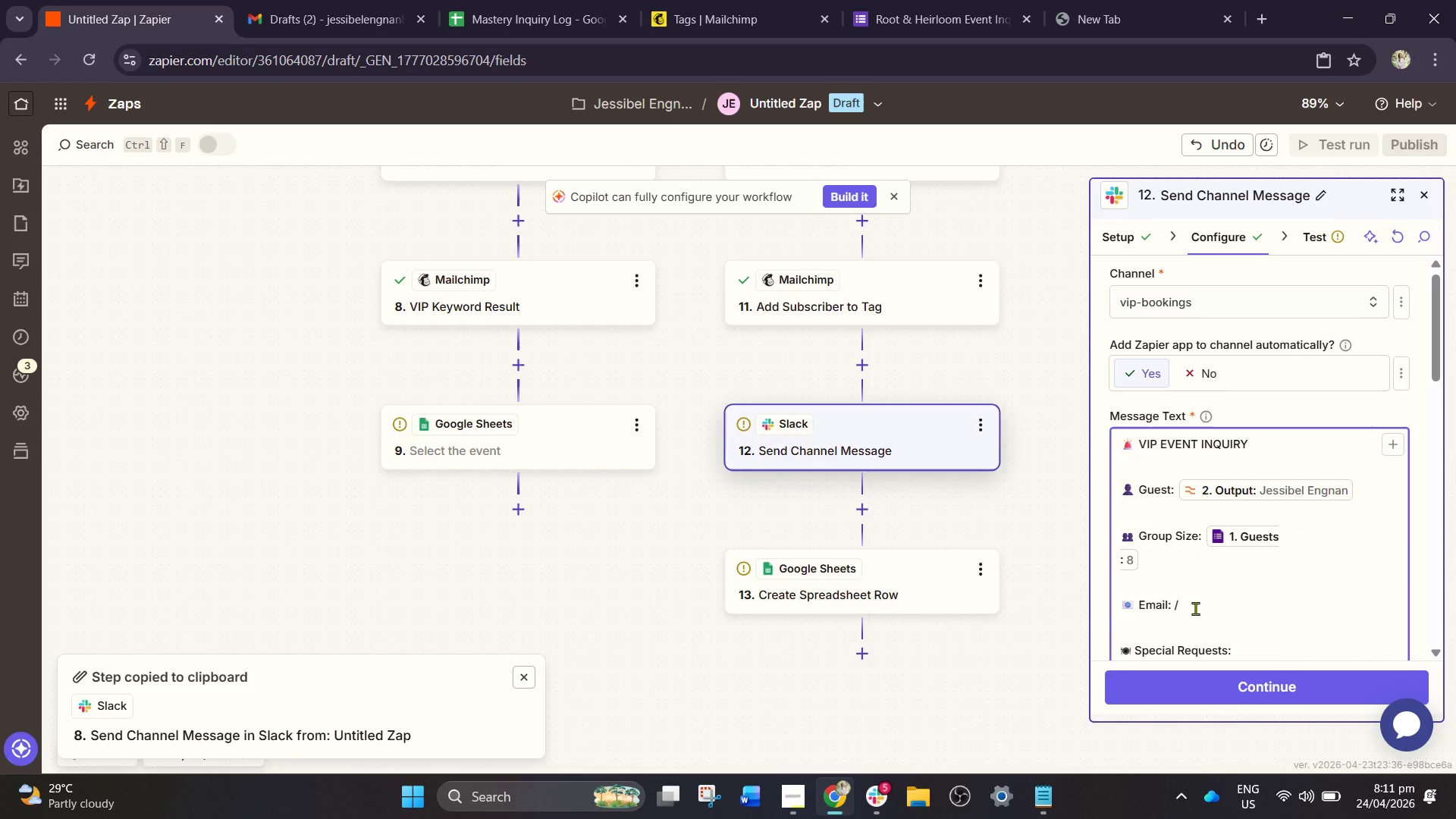 
key(Backspace)
 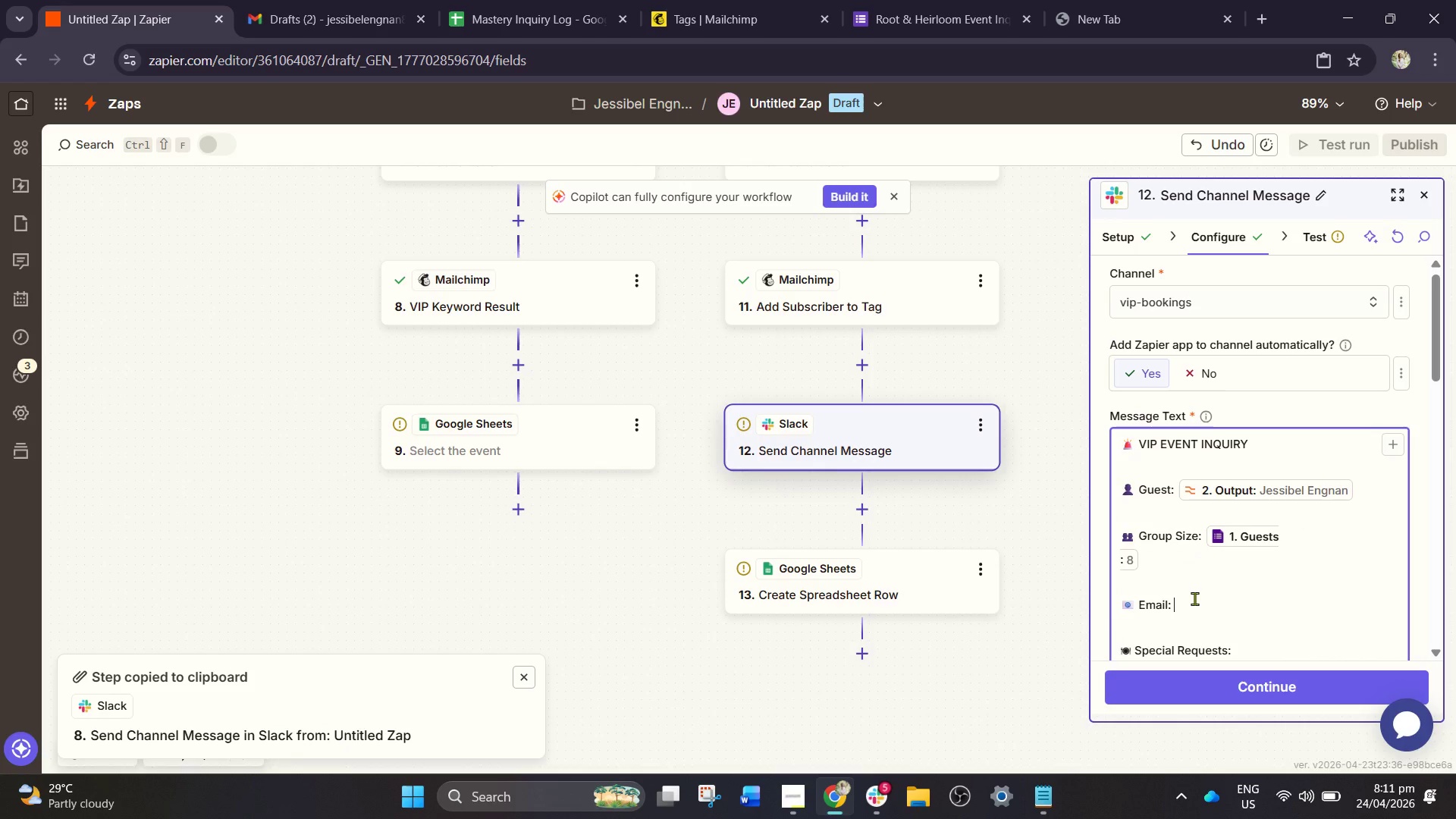 
key(Slash)
 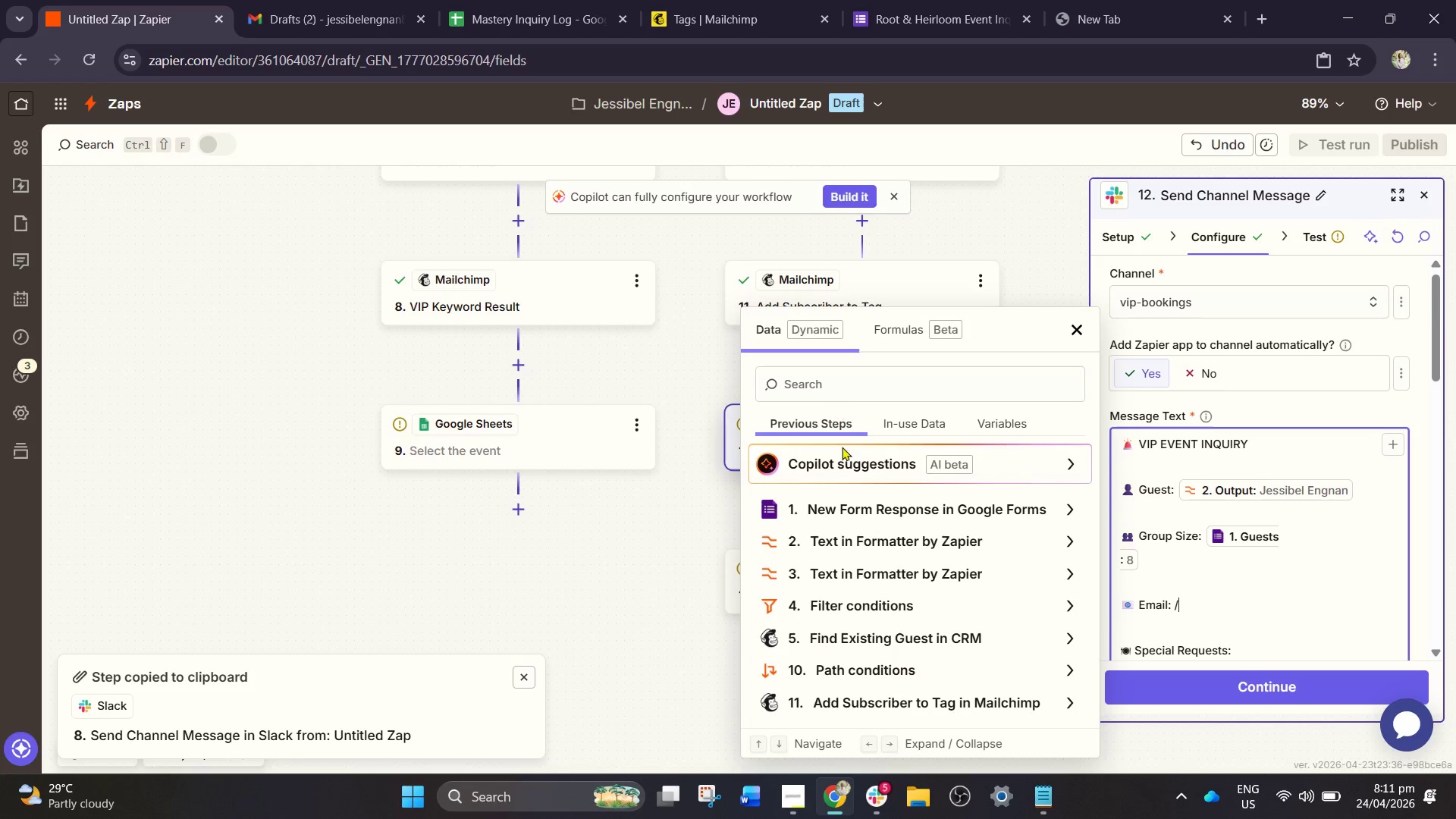 
left_click([858, 503])
 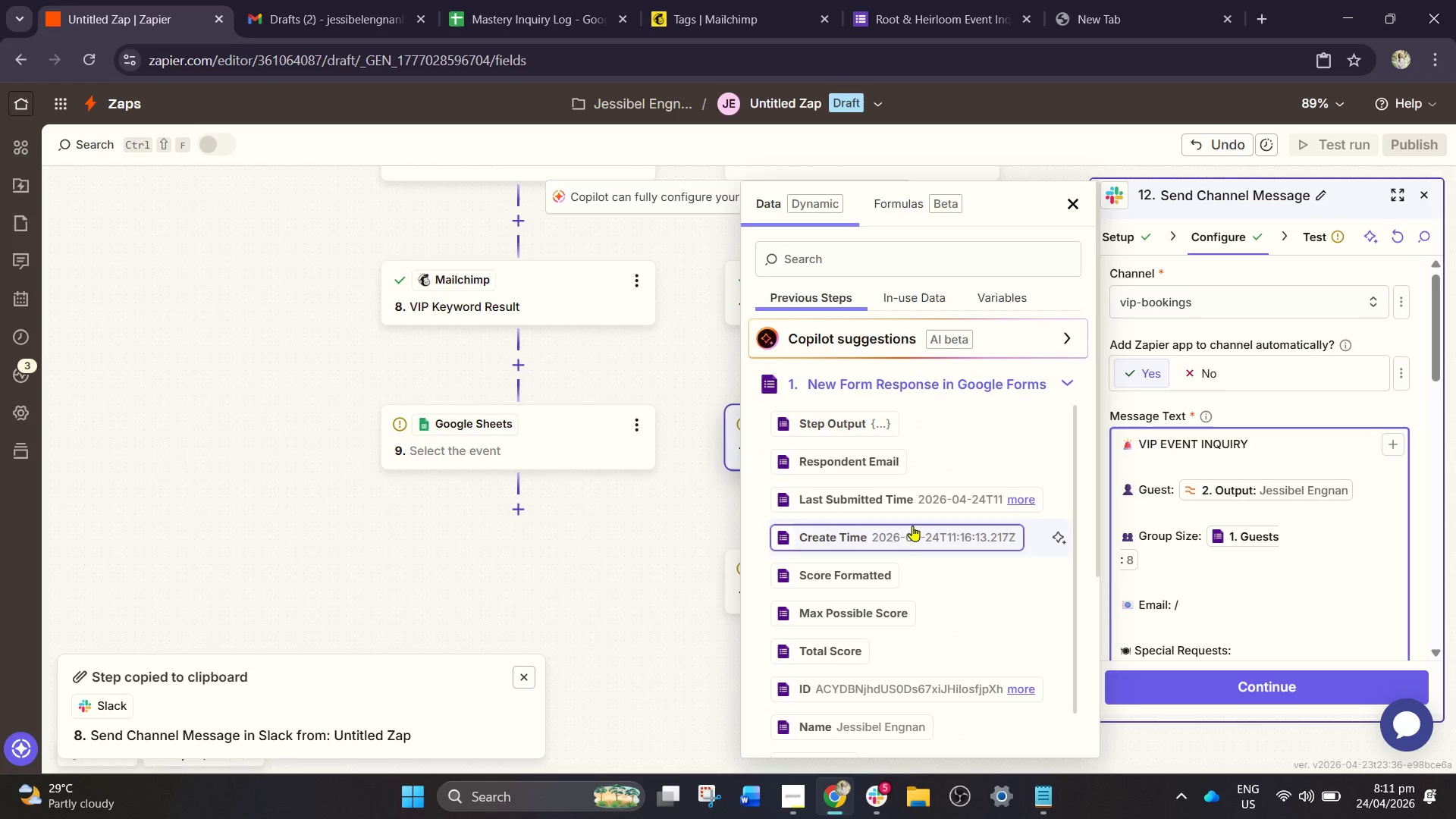 
scroll: coordinate [927, 582], scroll_direction: down, amount: 2.0
 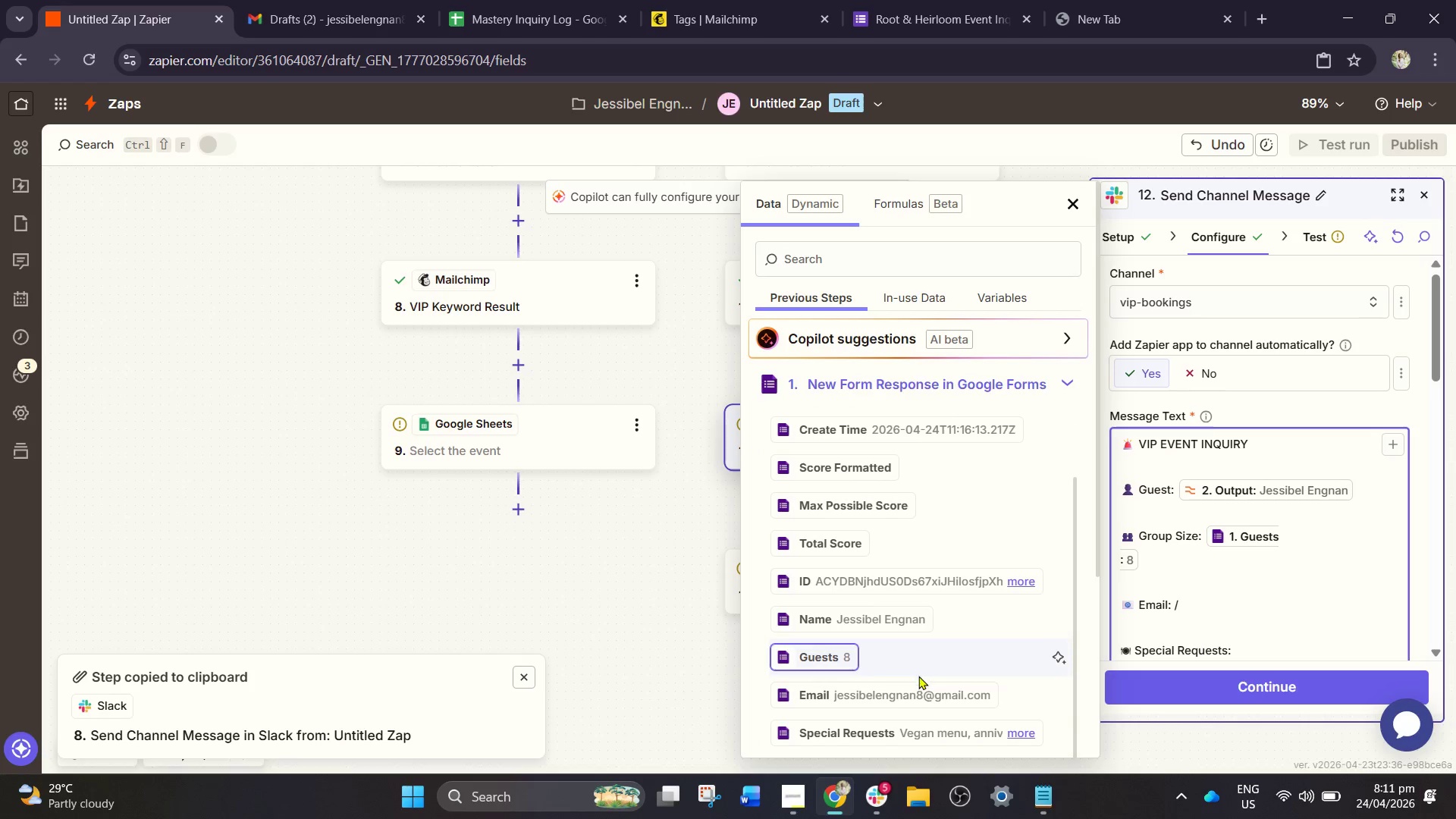 
left_click([917, 689])
 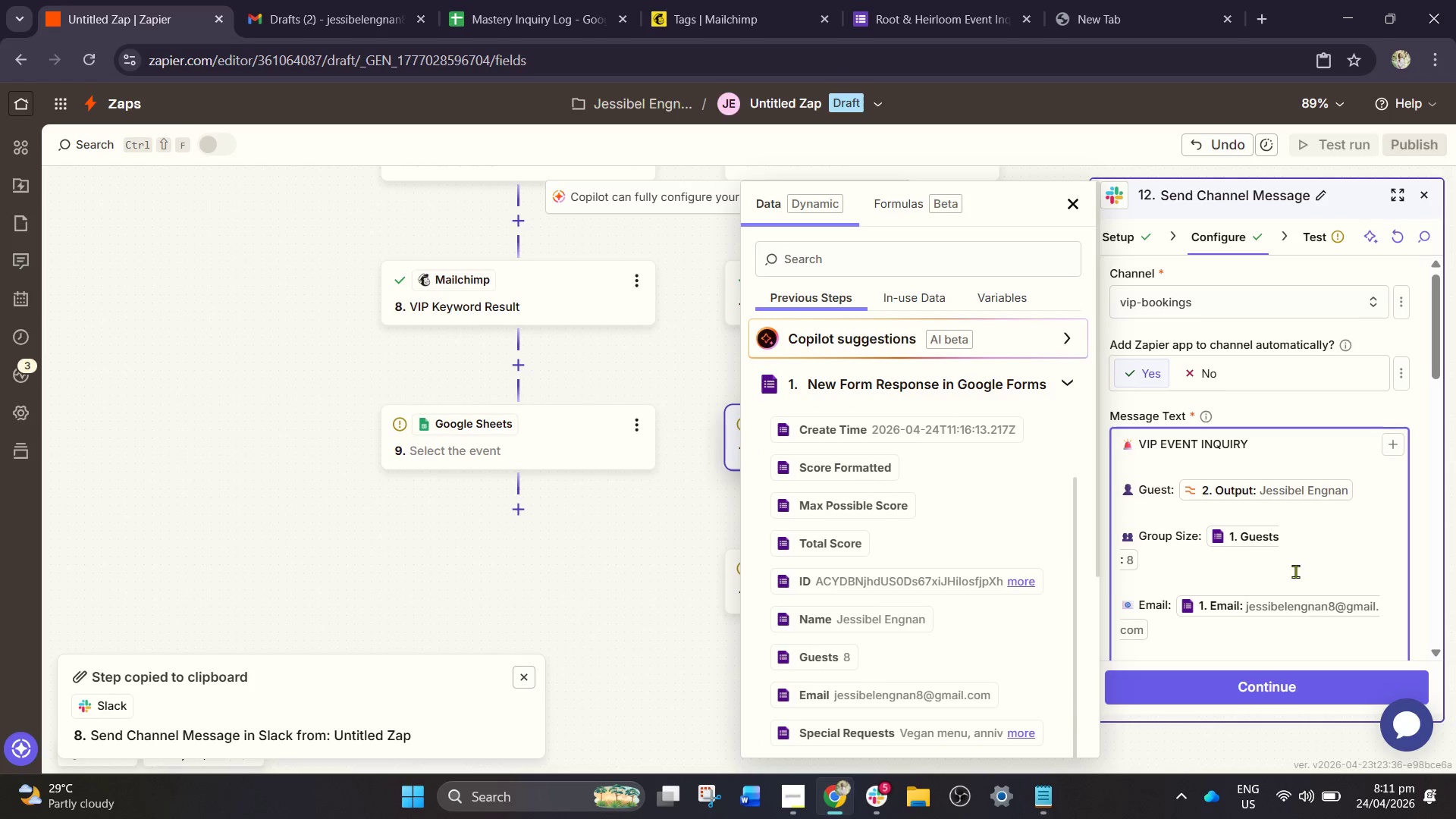 
scroll: coordinate [1264, 562], scroll_direction: down, amount: 2.0
 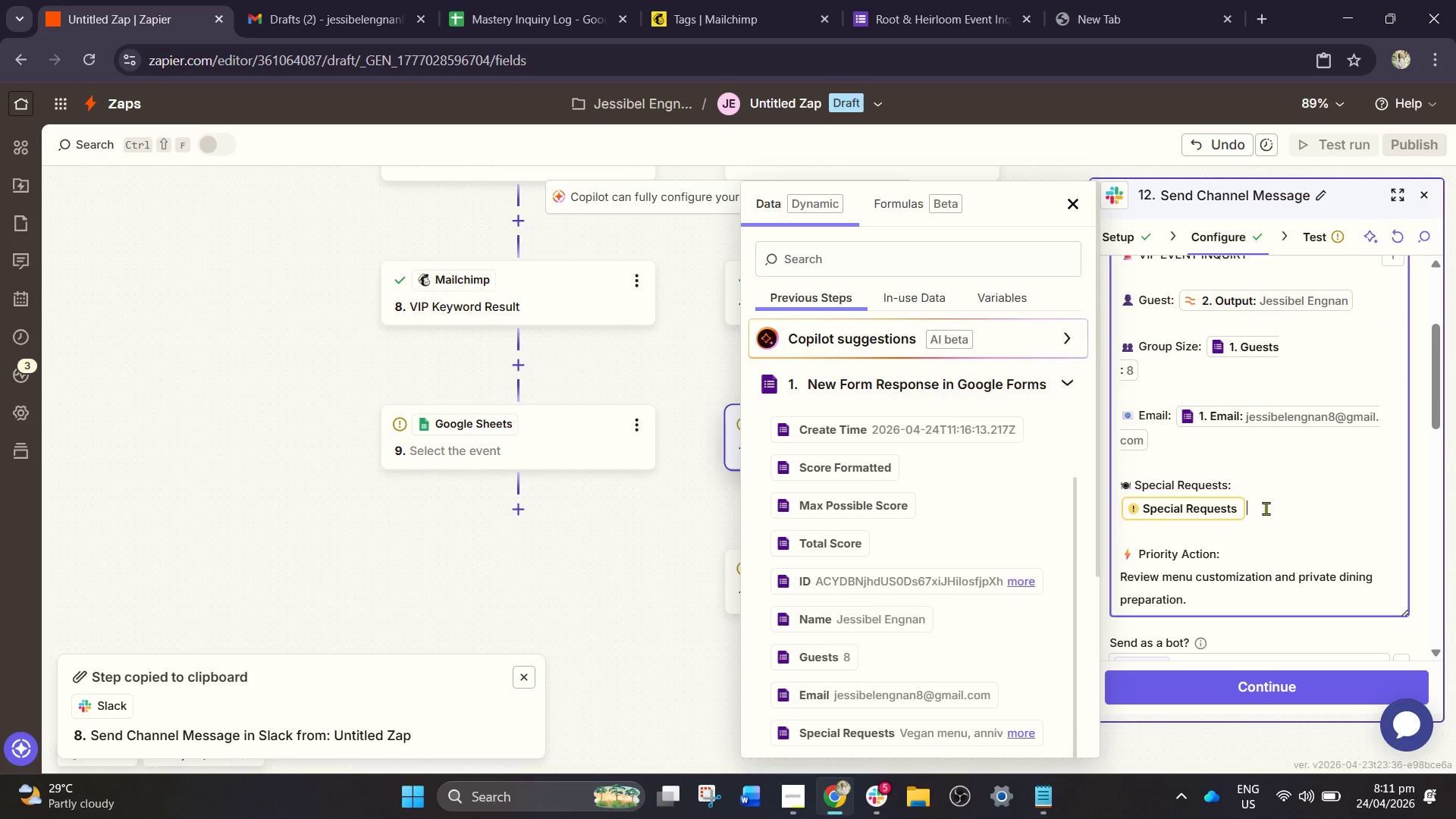 
double_click([1206, 513])
 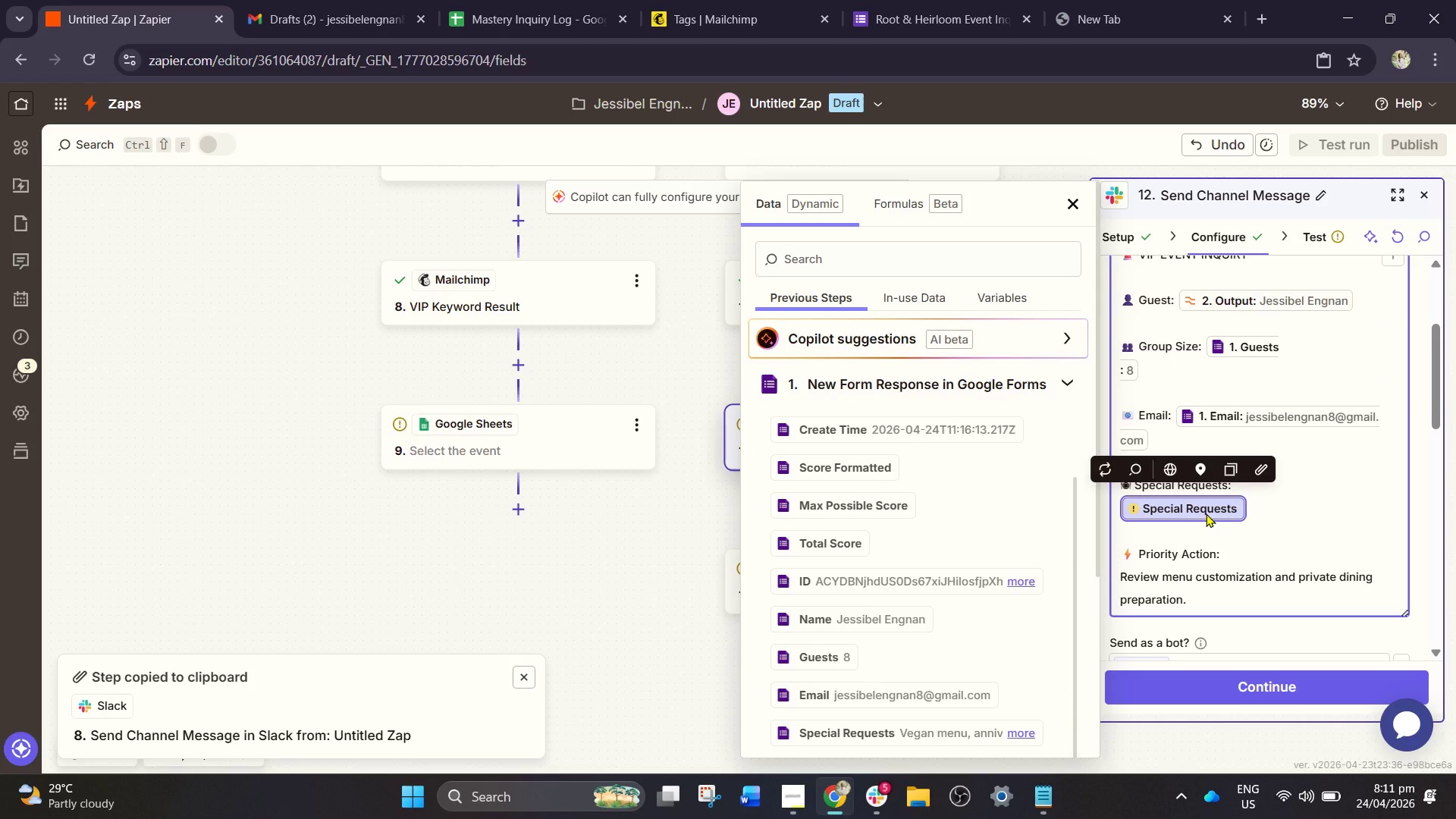 
key(Backspace)
 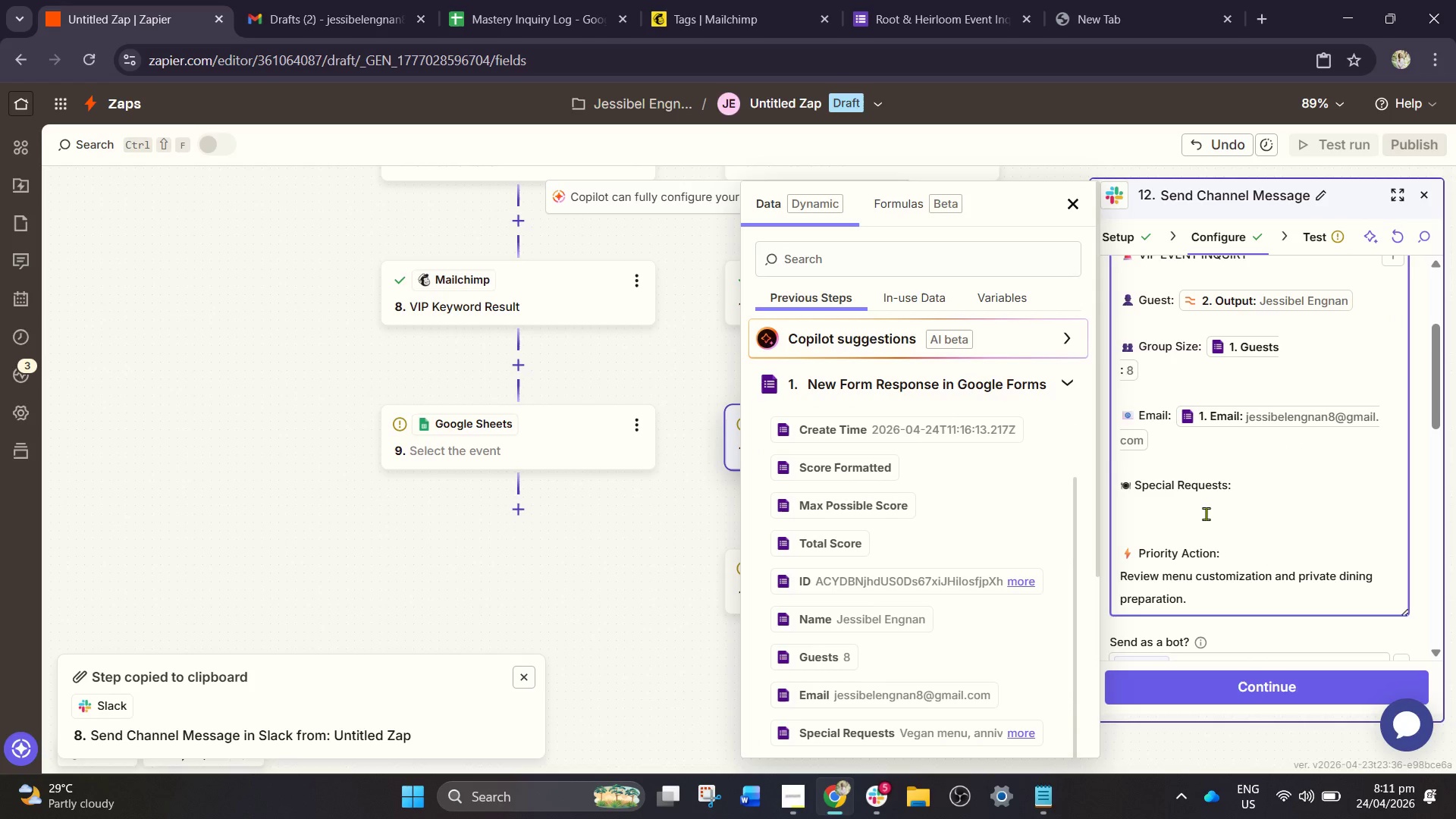 
key(Slash)
 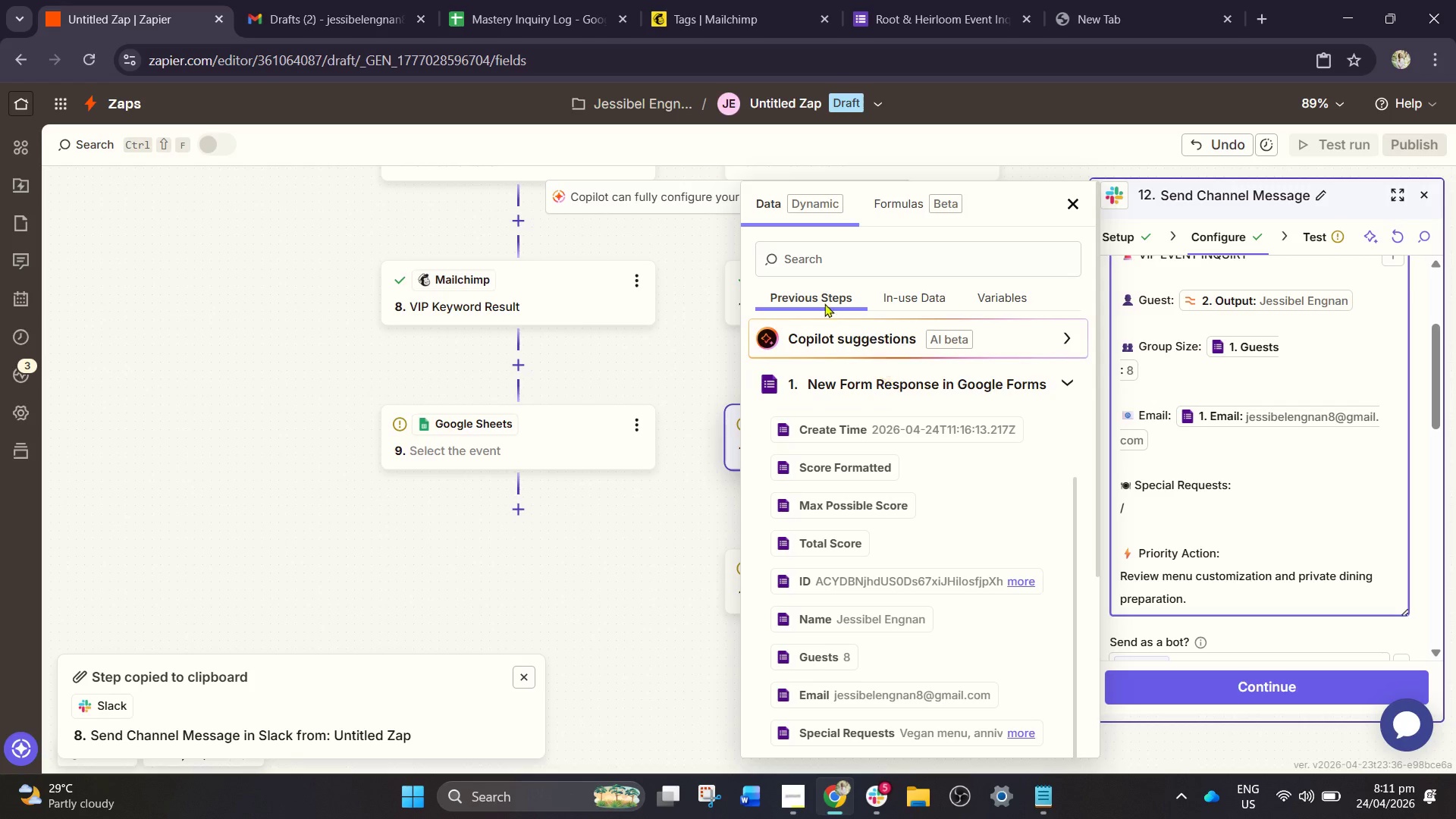 
left_click([803, 253])
 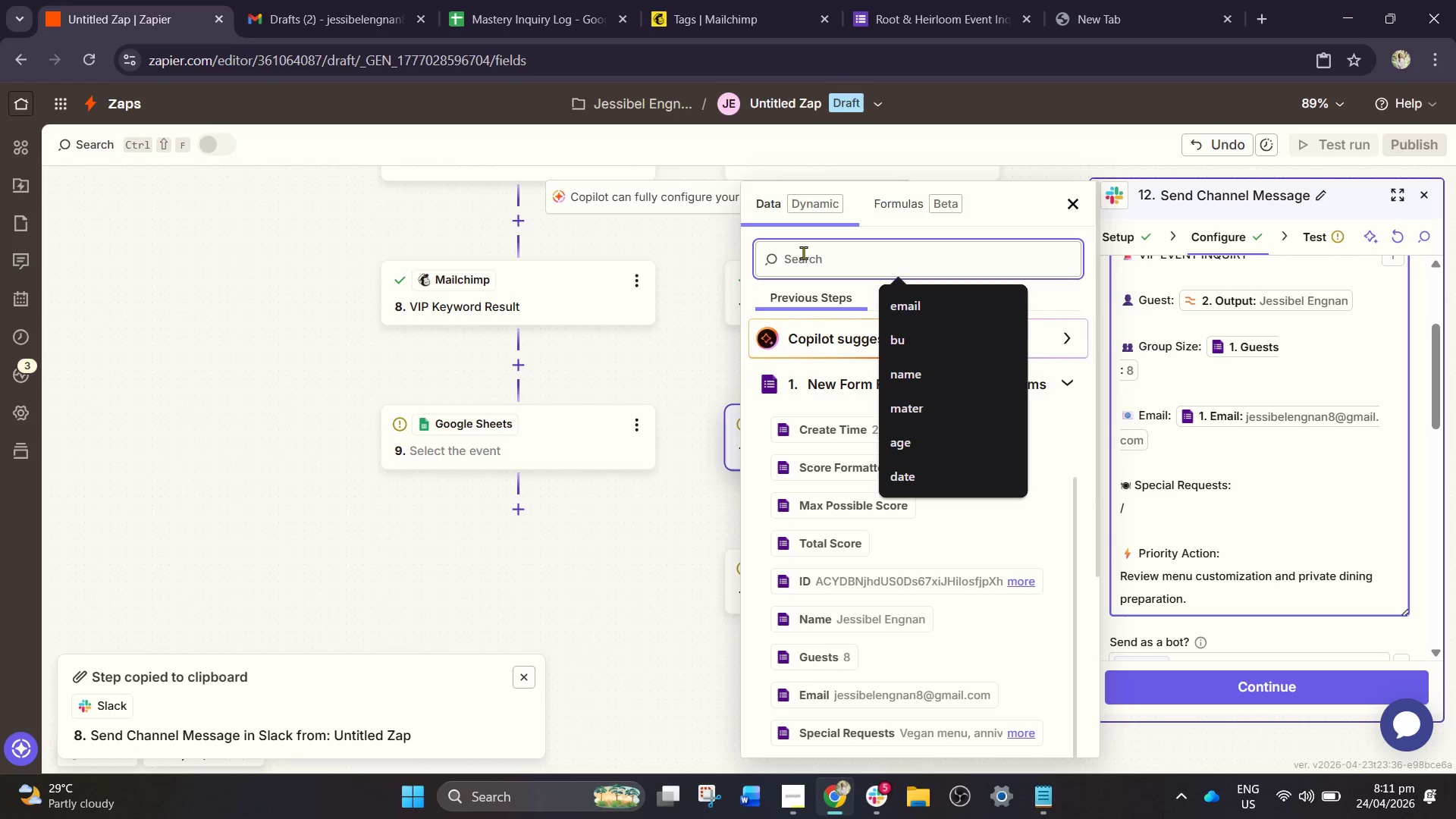 
type(re)
 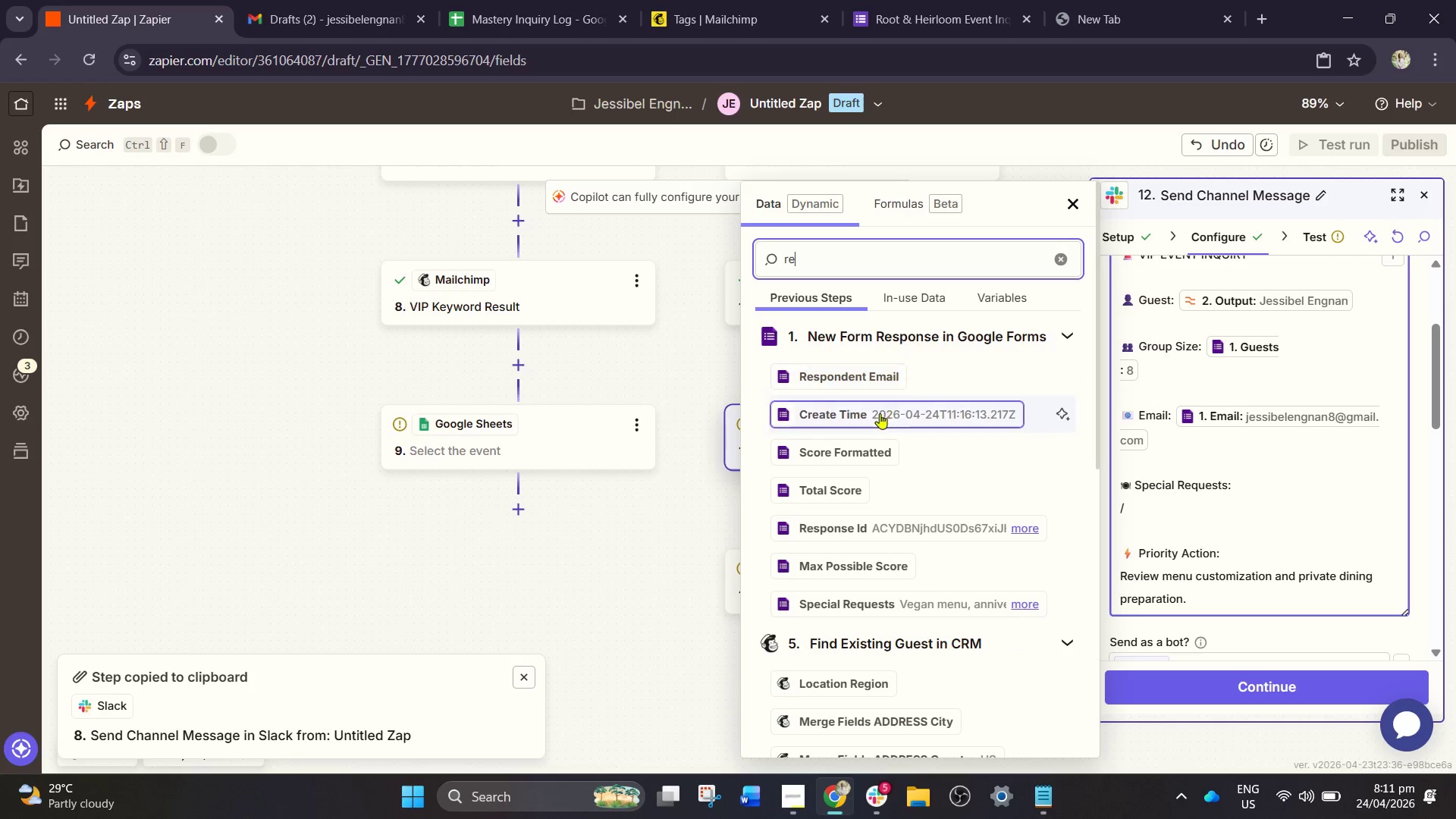 
key(Q)
 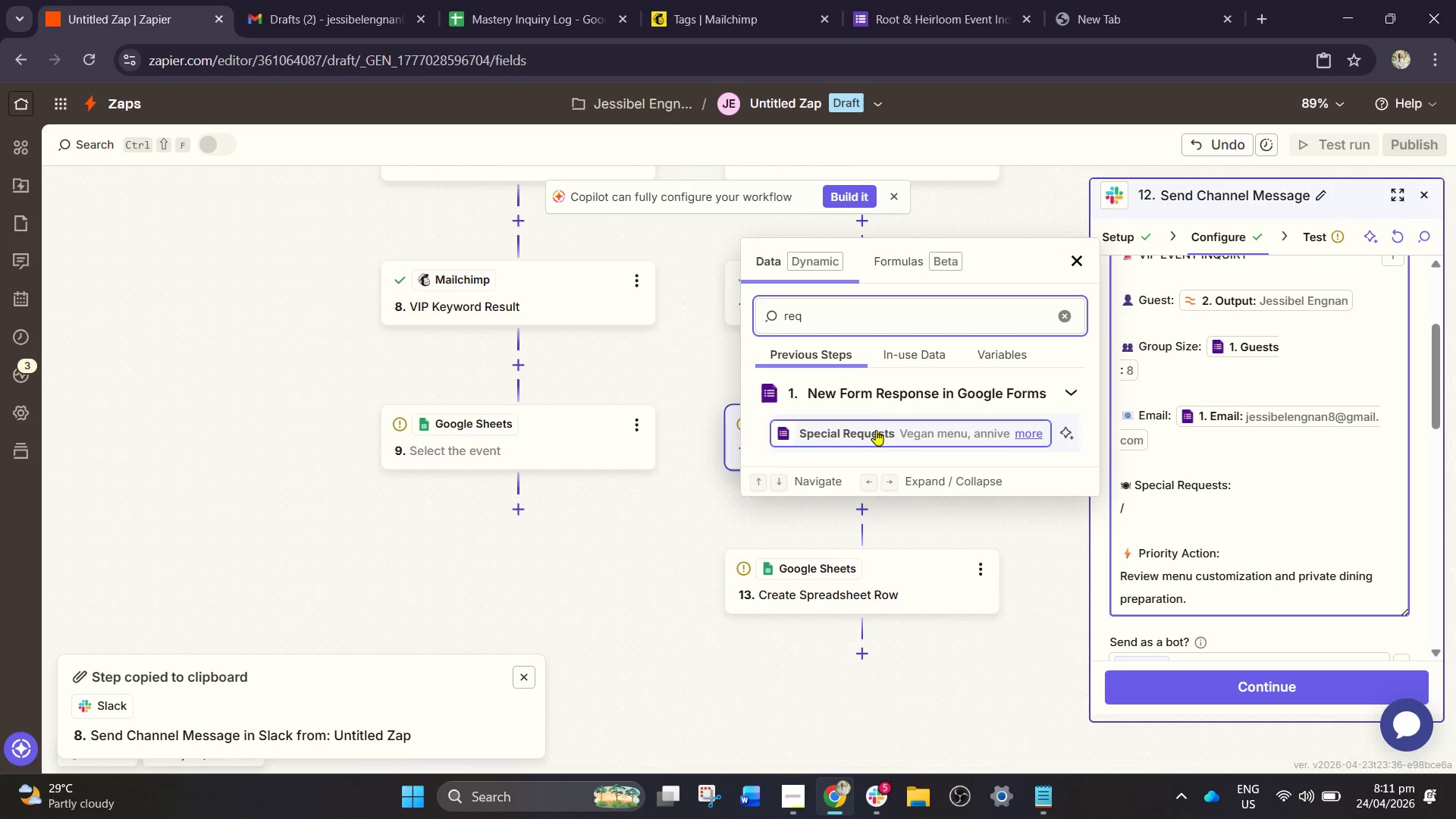 
left_click([876, 430])
 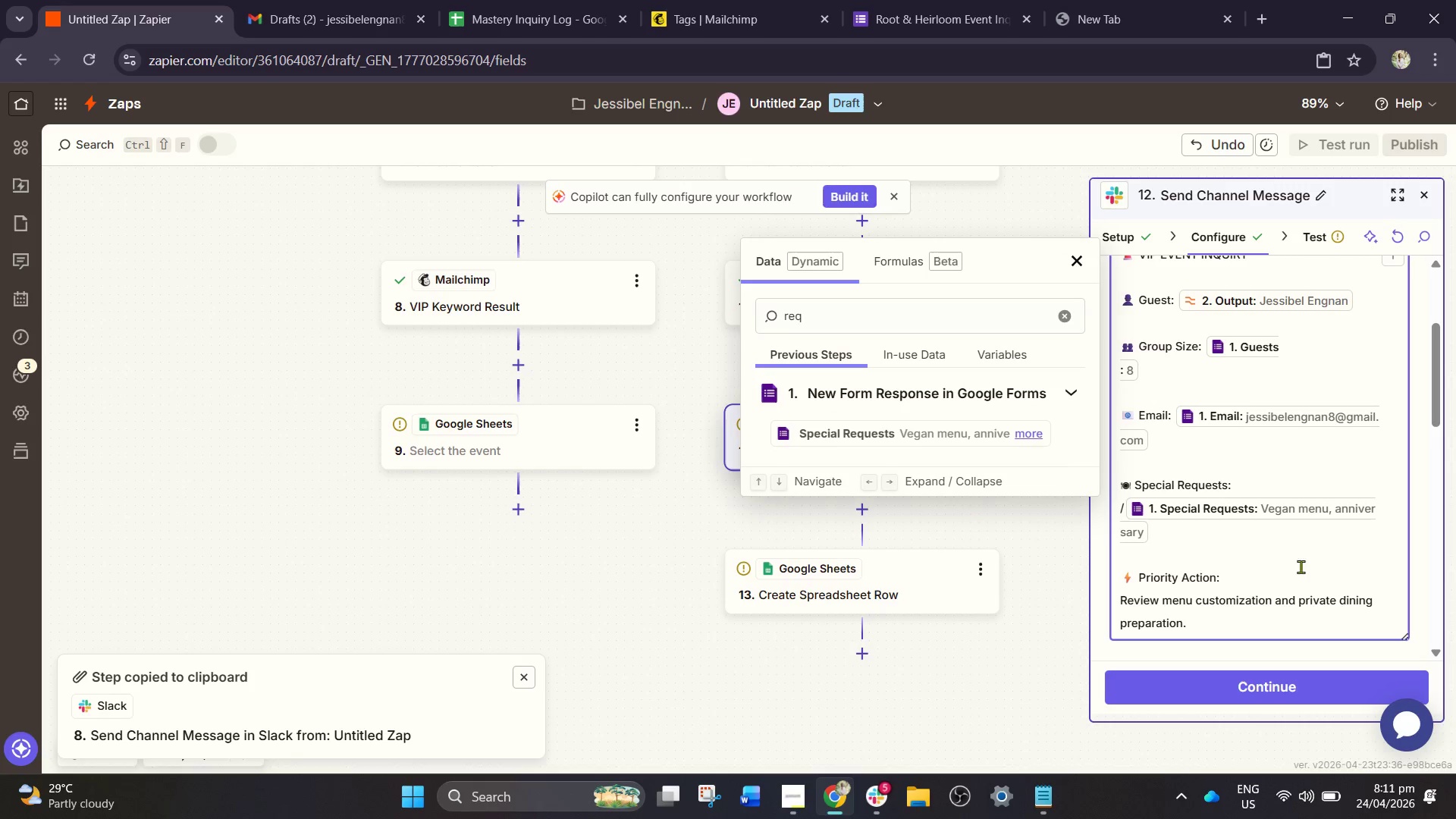 
left_click([1307, 579])
 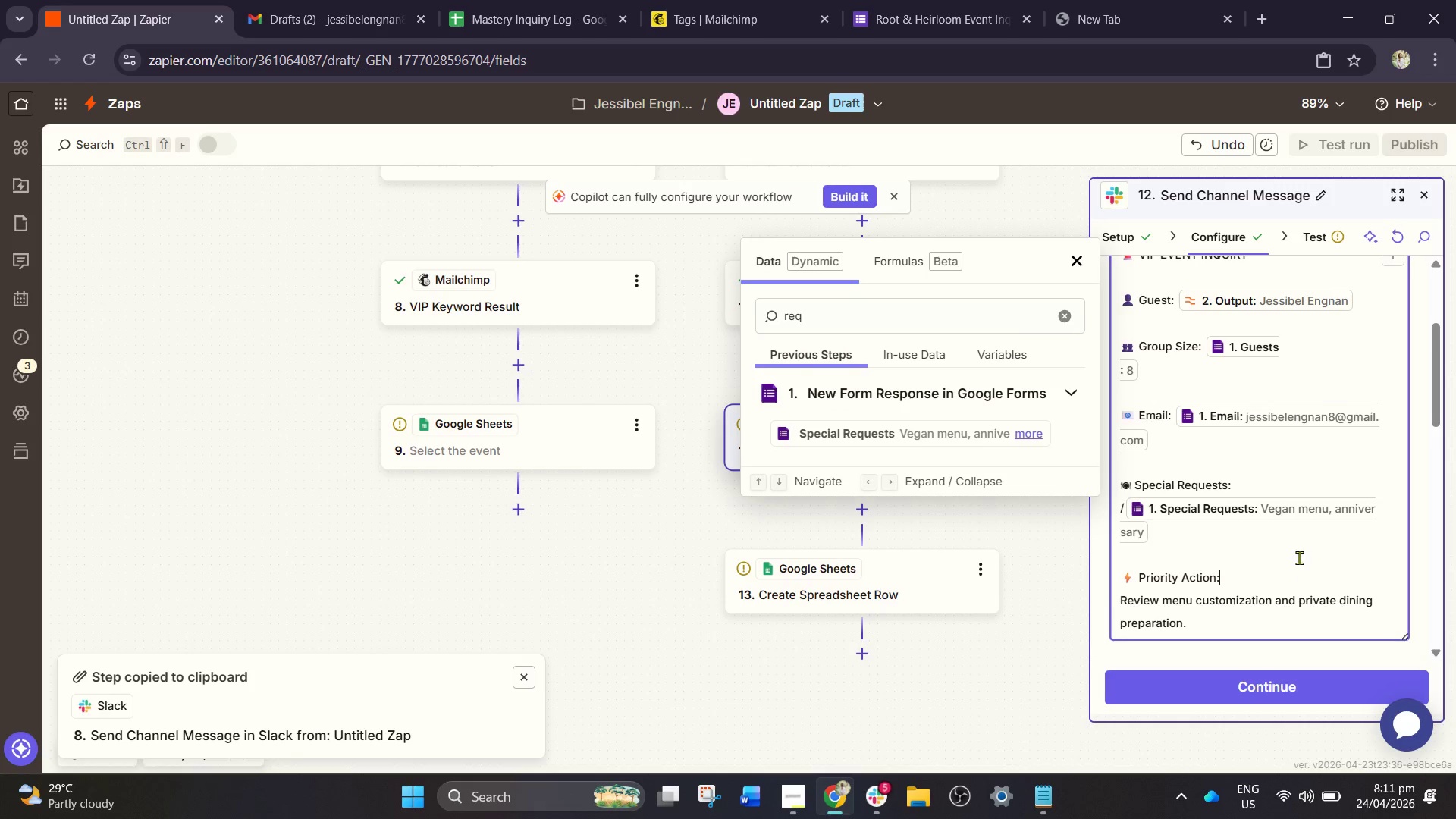 
scroll: coordinate [1296, 560], scroll_direction: down, amount: 4.0
 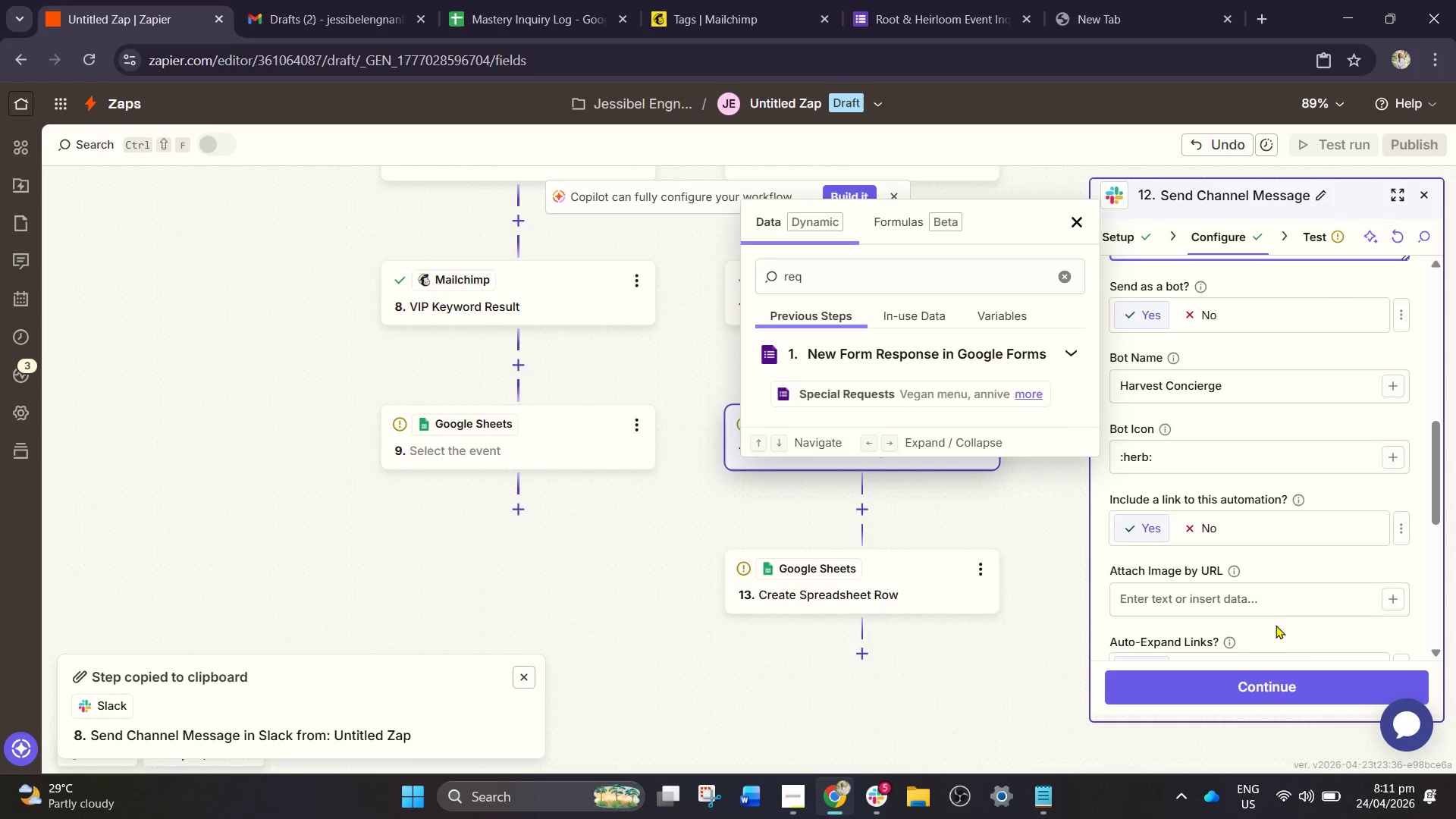 
left_click([1282, 687])
 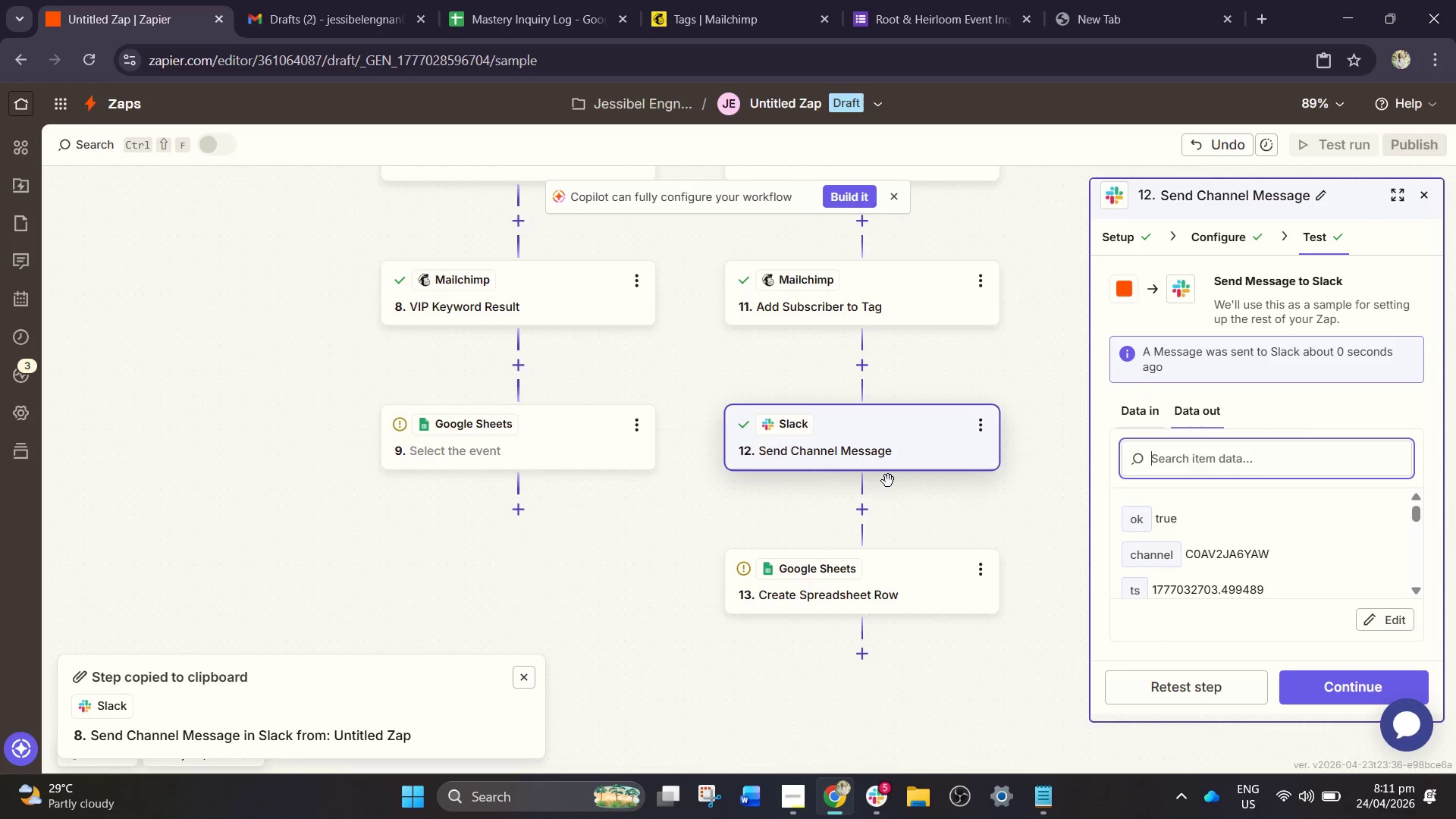 
wait(5.39)
 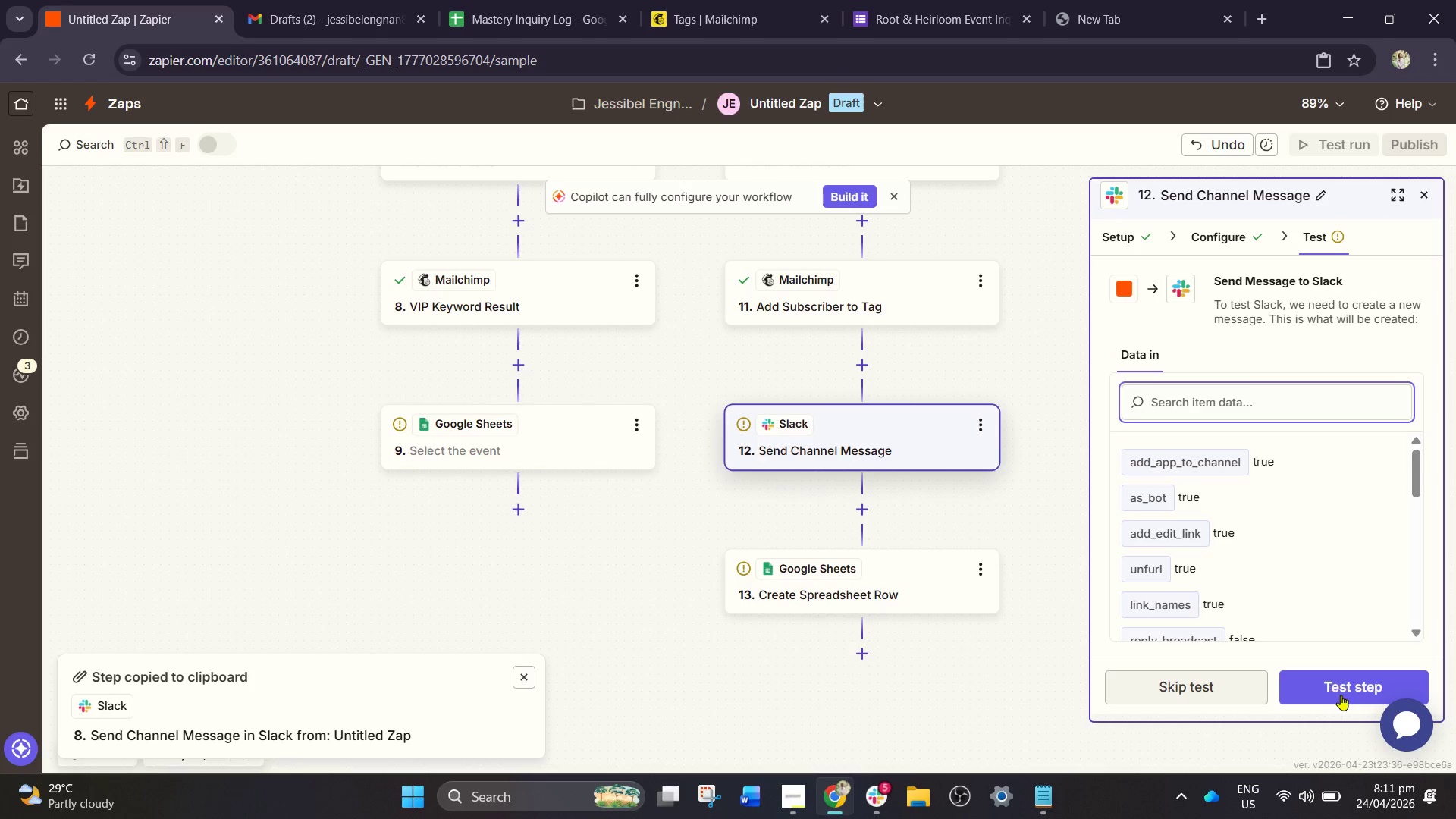 
left_click([513, 455])
 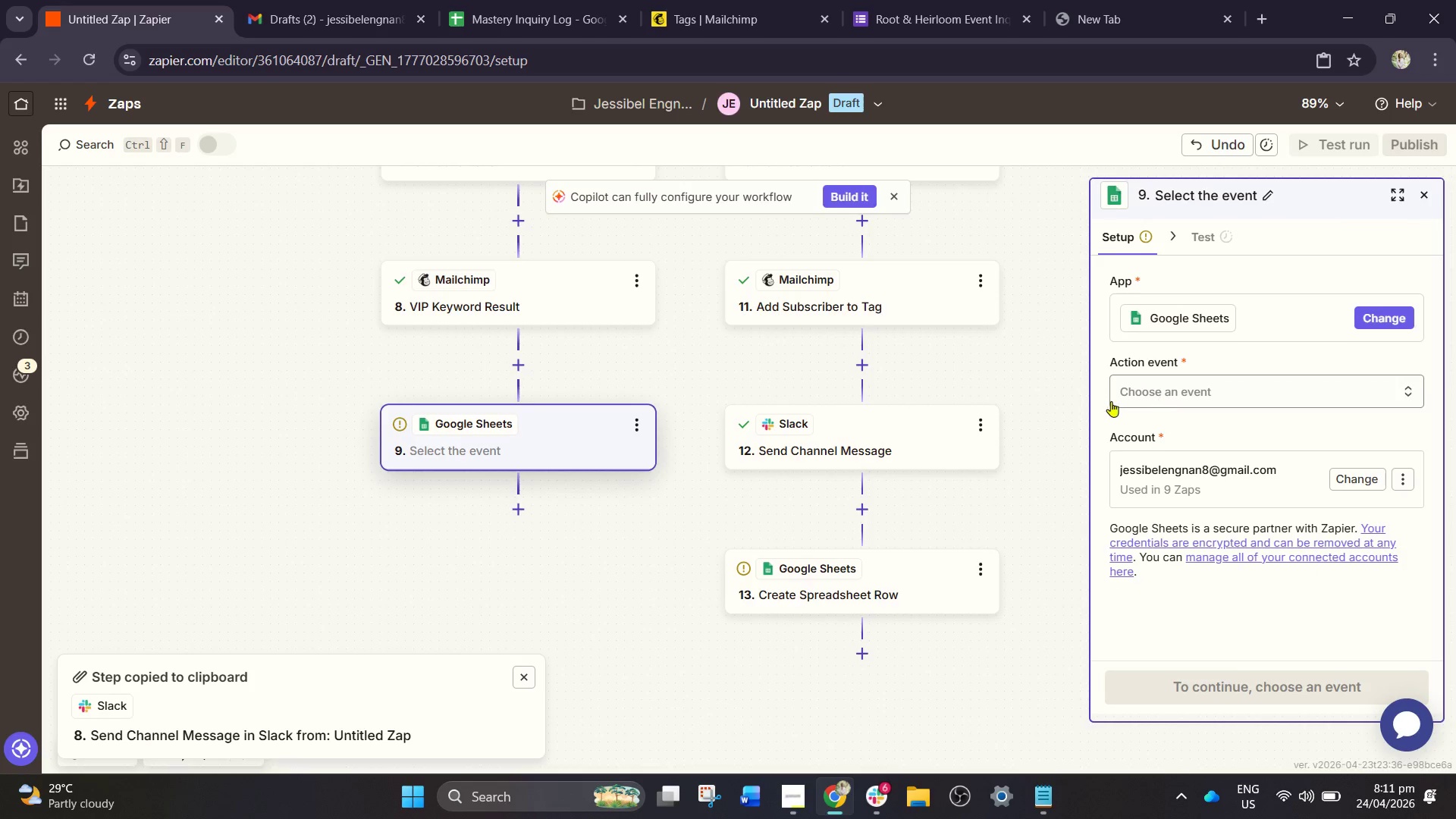 
scroll: coordinate [693, 429], scroll_direction: up, amount: 2.0
 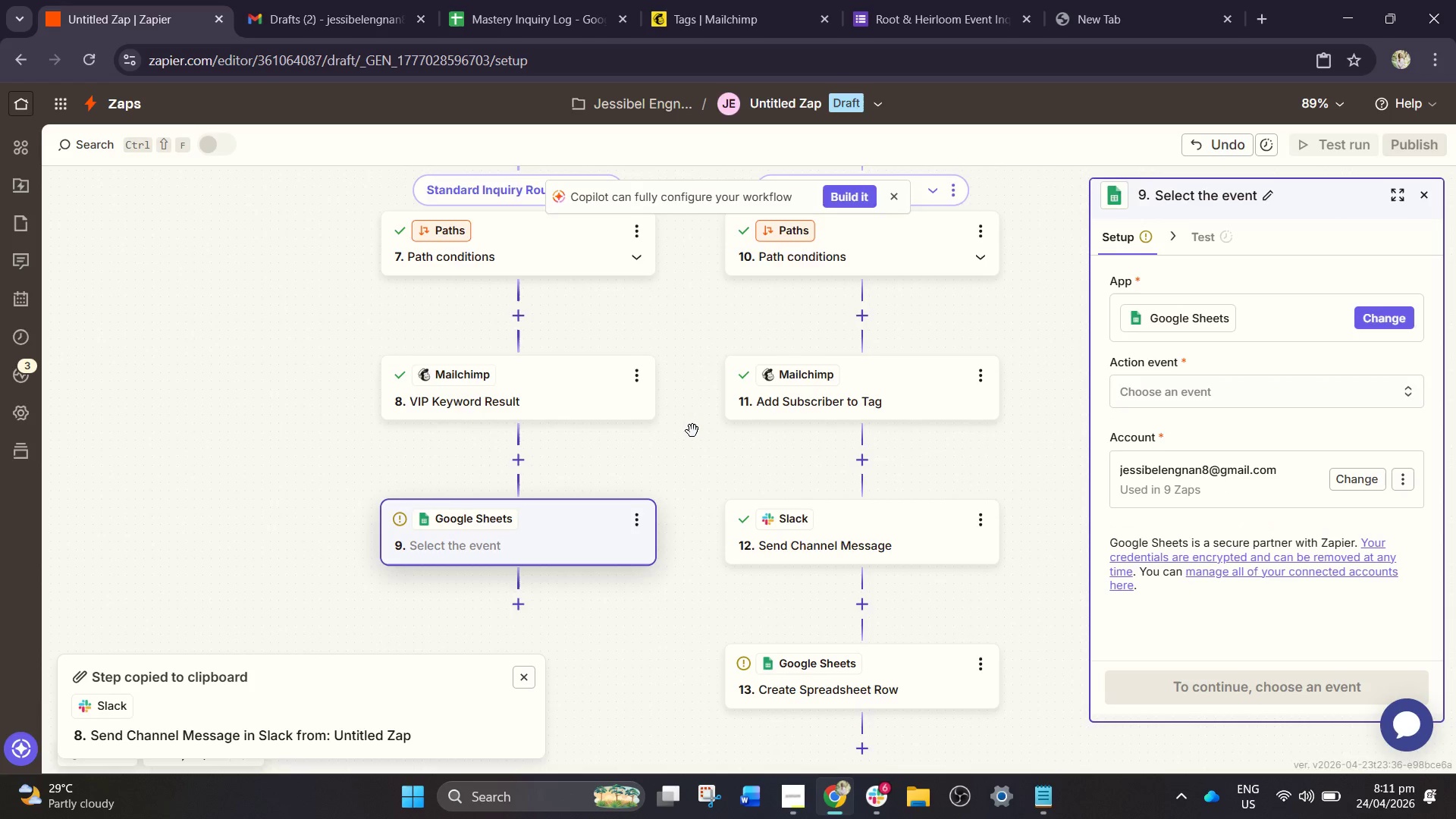 
scroll: coordinate [692, 433], scroll_direction: down, amount: 1.0
 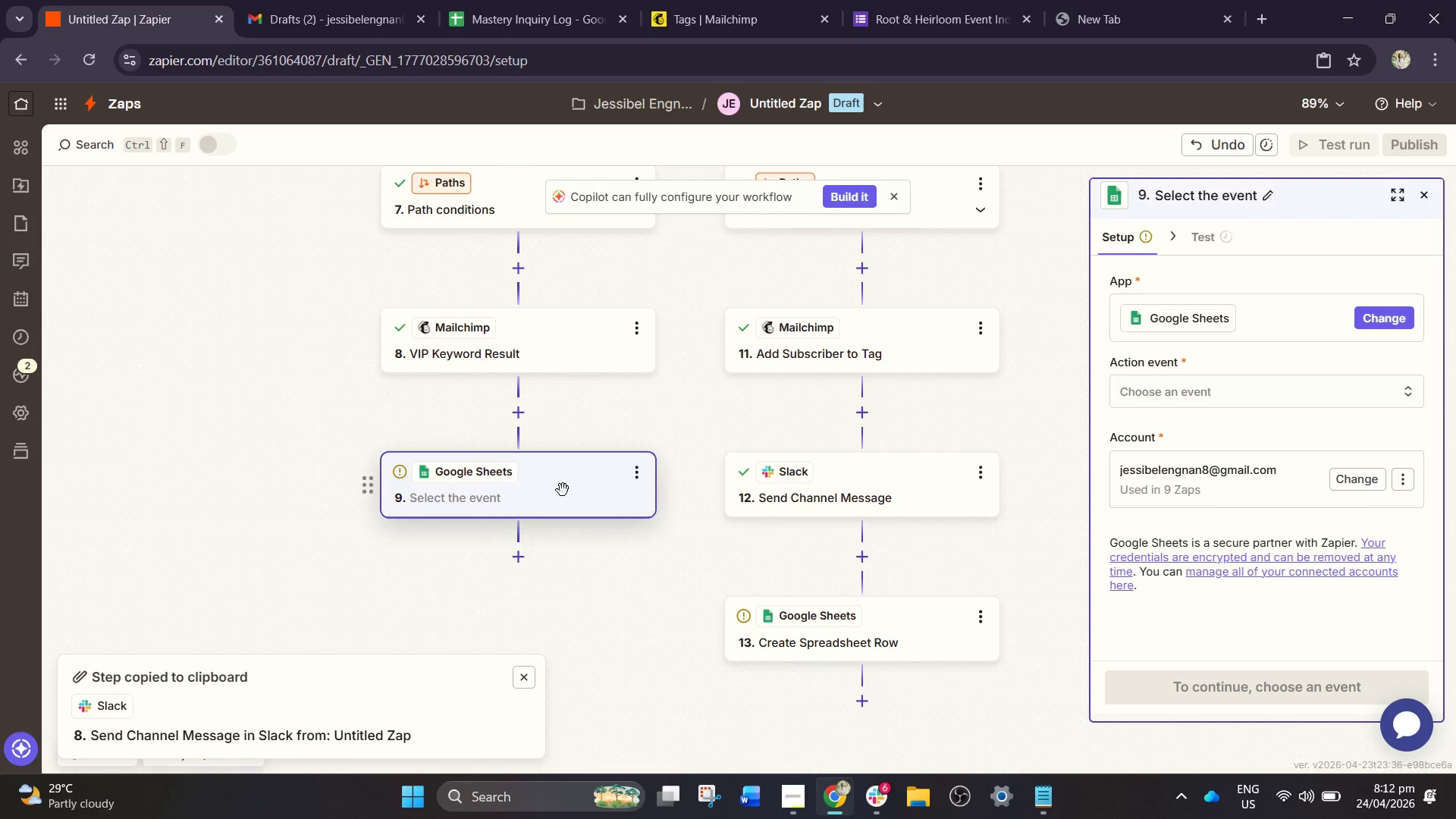 
wait(15.03)
 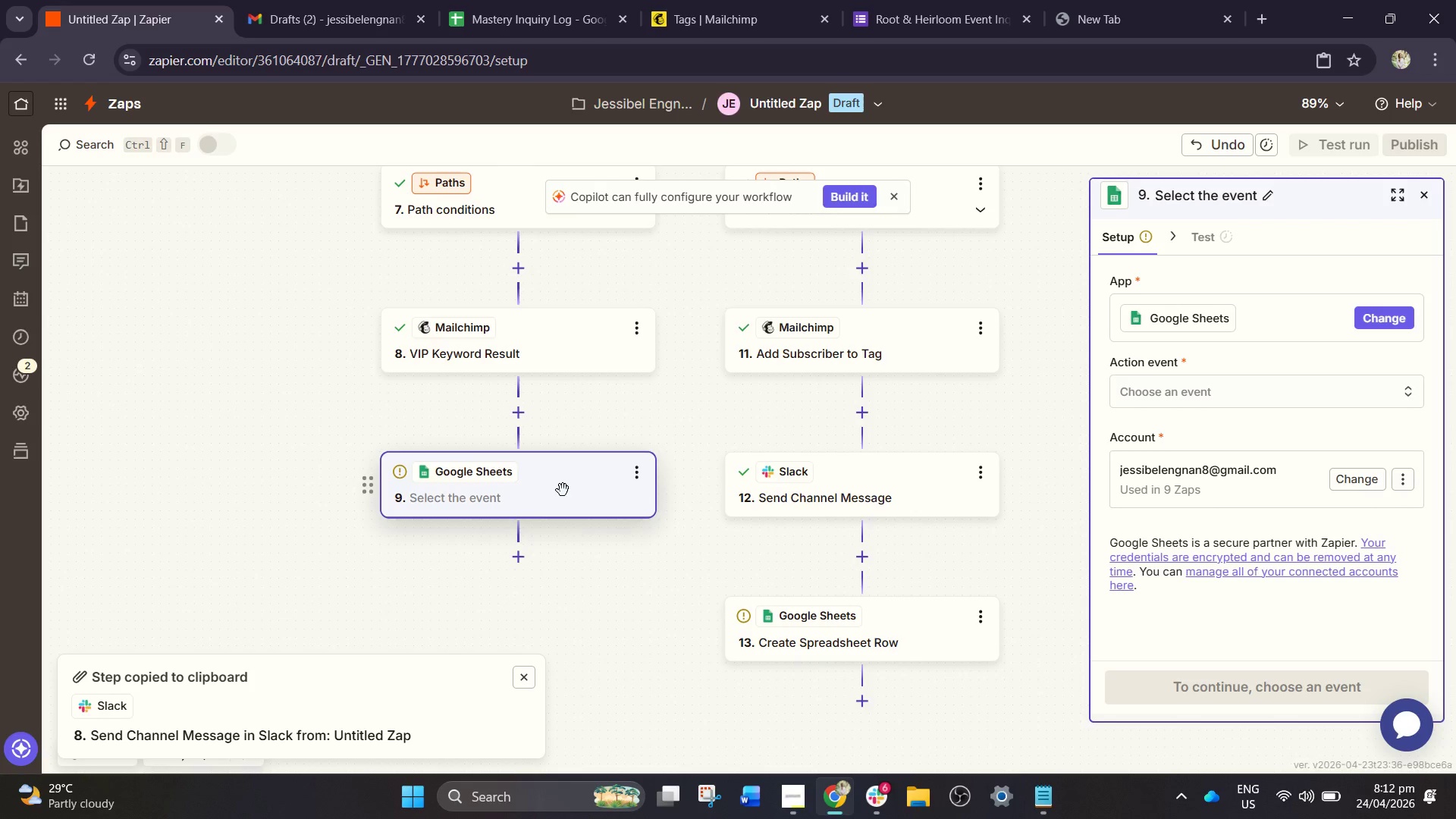 
left_click([889, 652])
 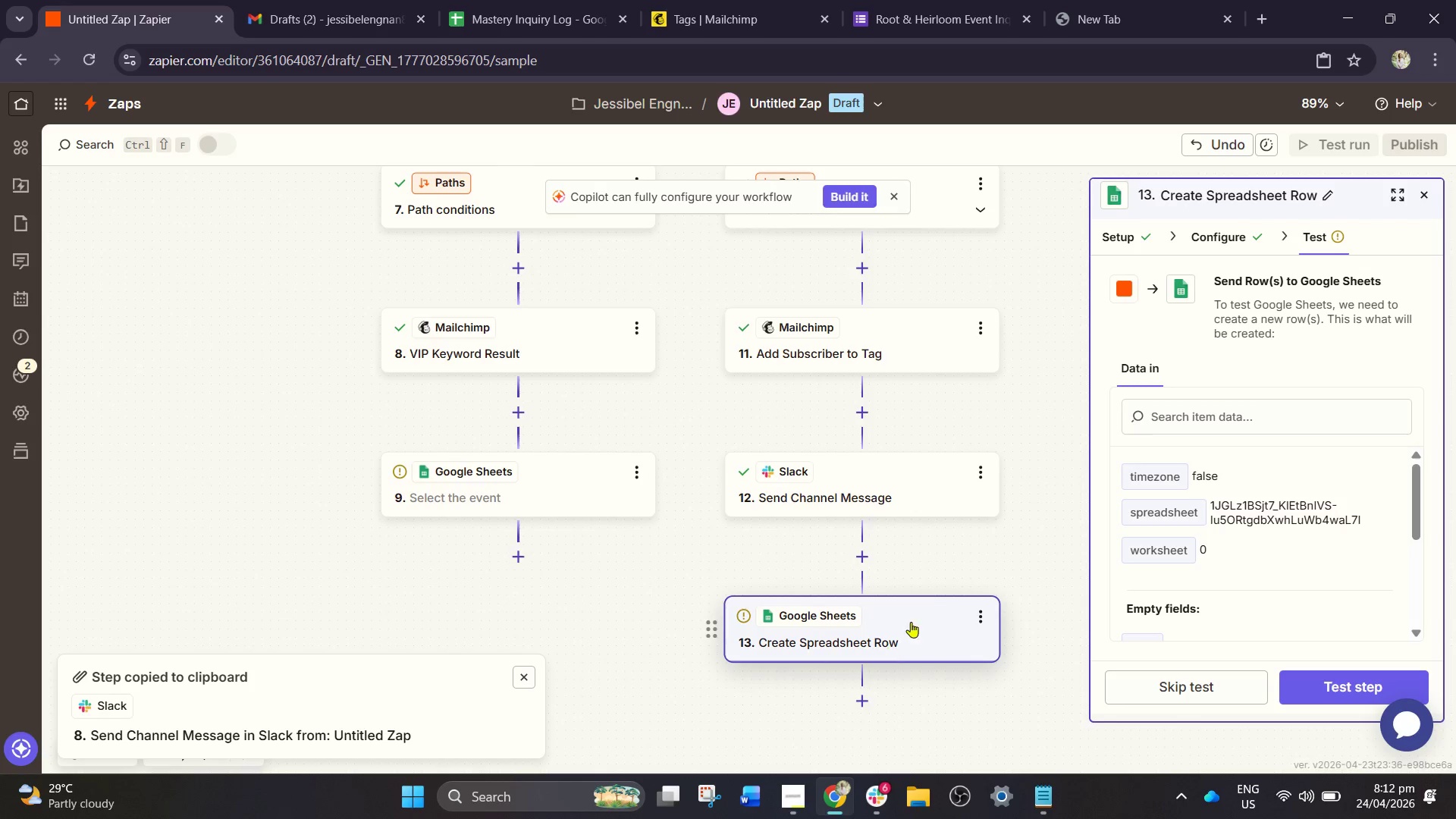 
wait(6.55)
 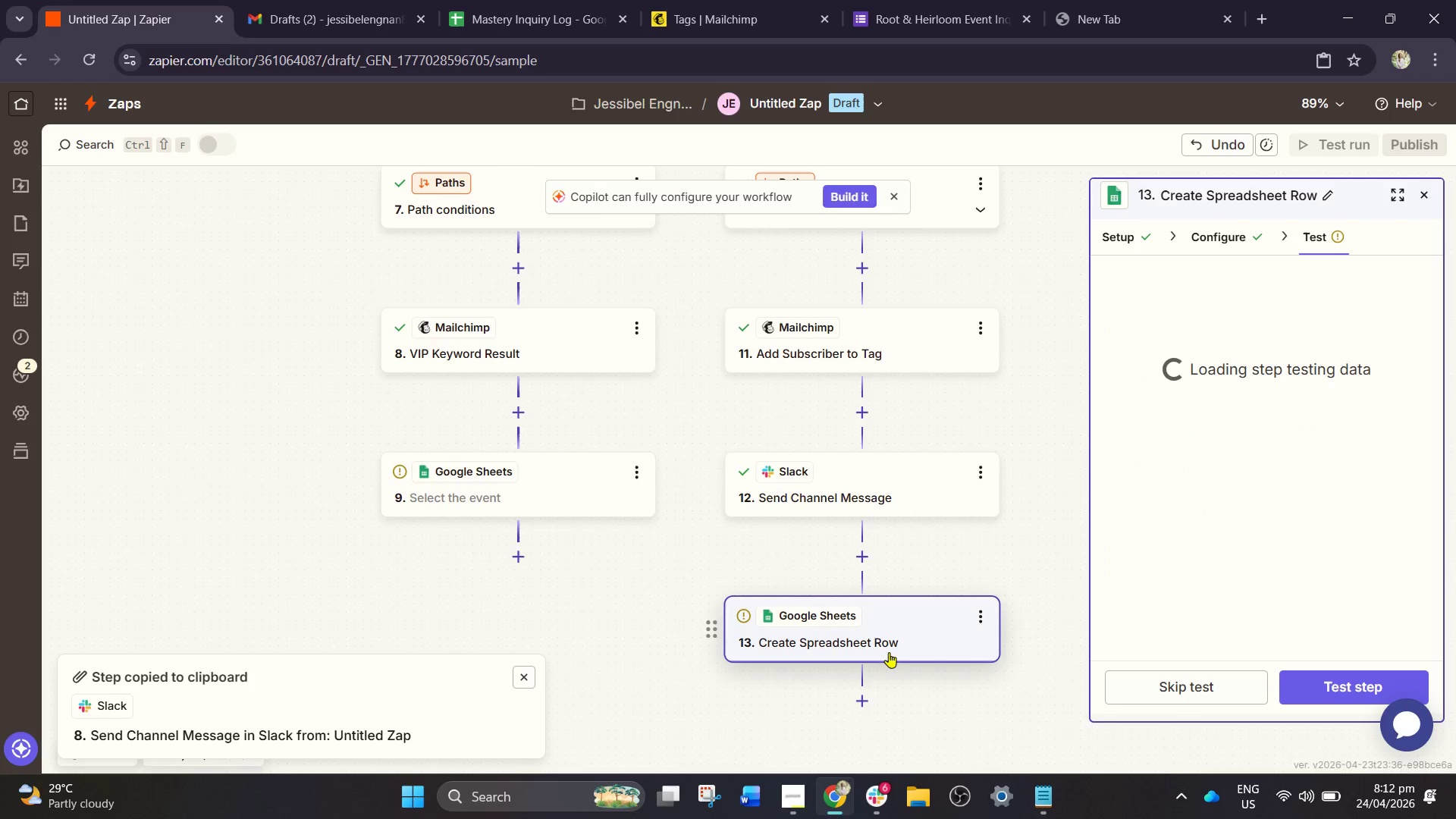 
left_click([1222, 238])
 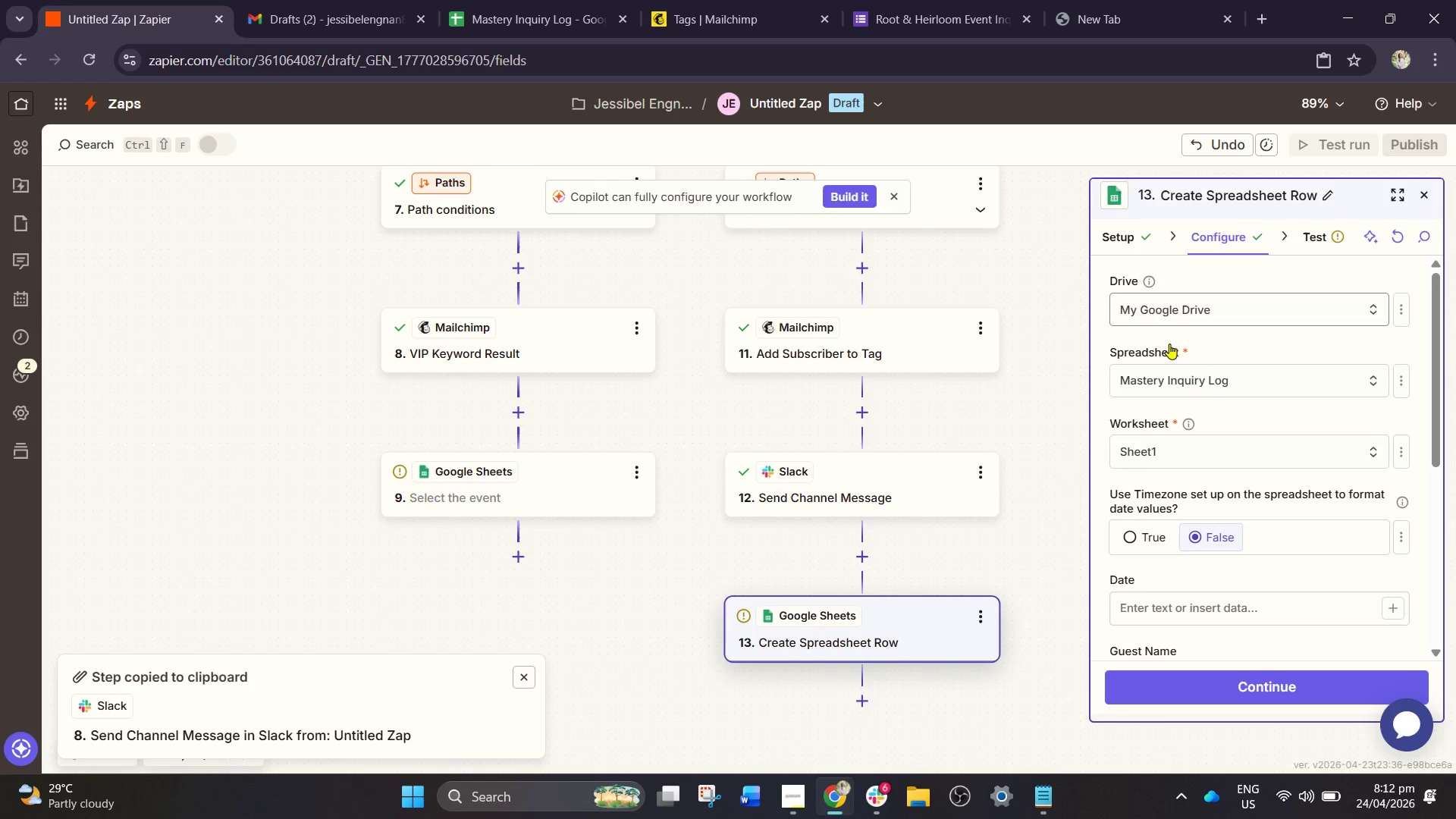 
scroll: coordinate [1169, 529], scroll_direction: down, amount: 4.0
 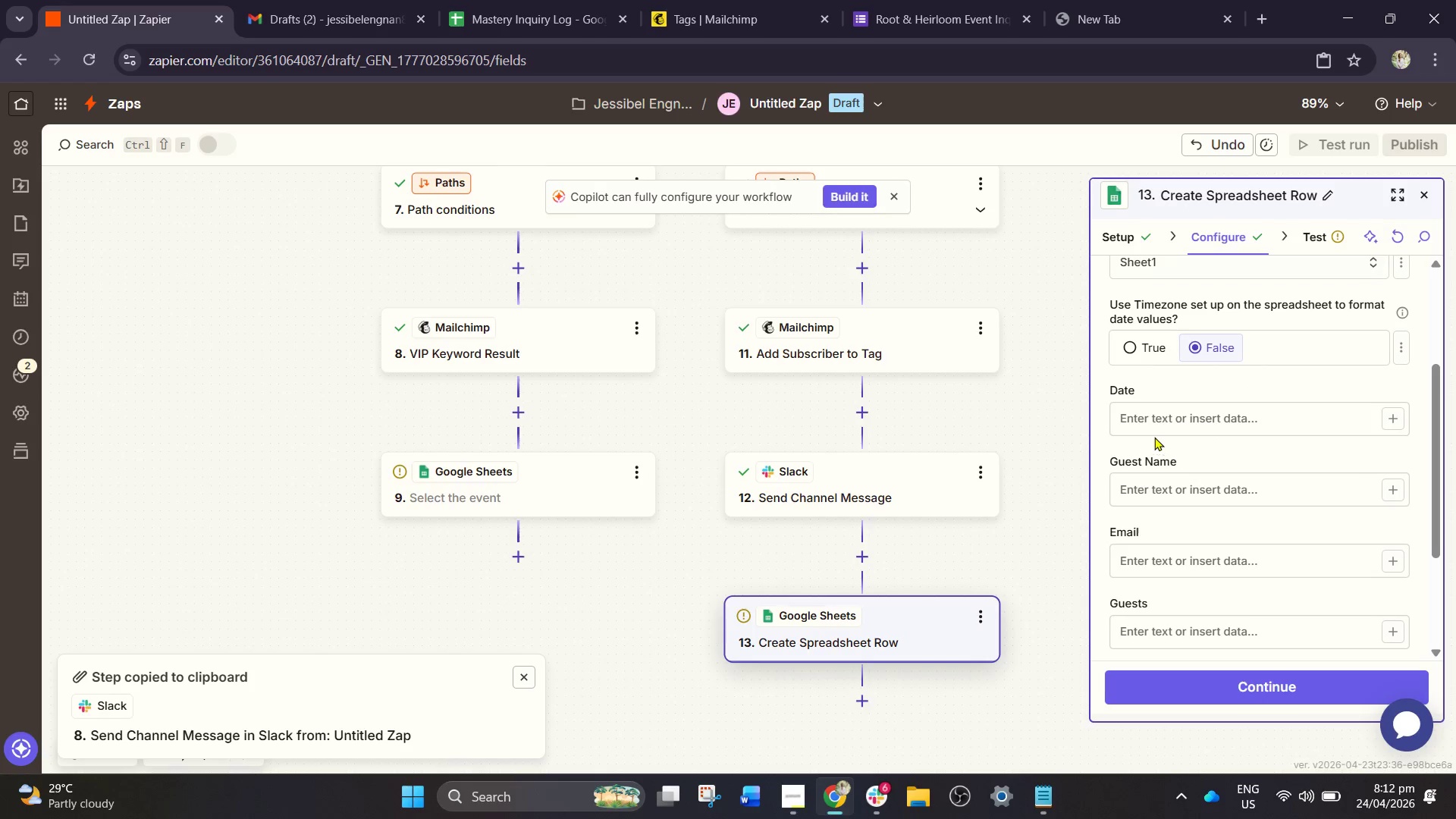 
left_click([1157, 425])
 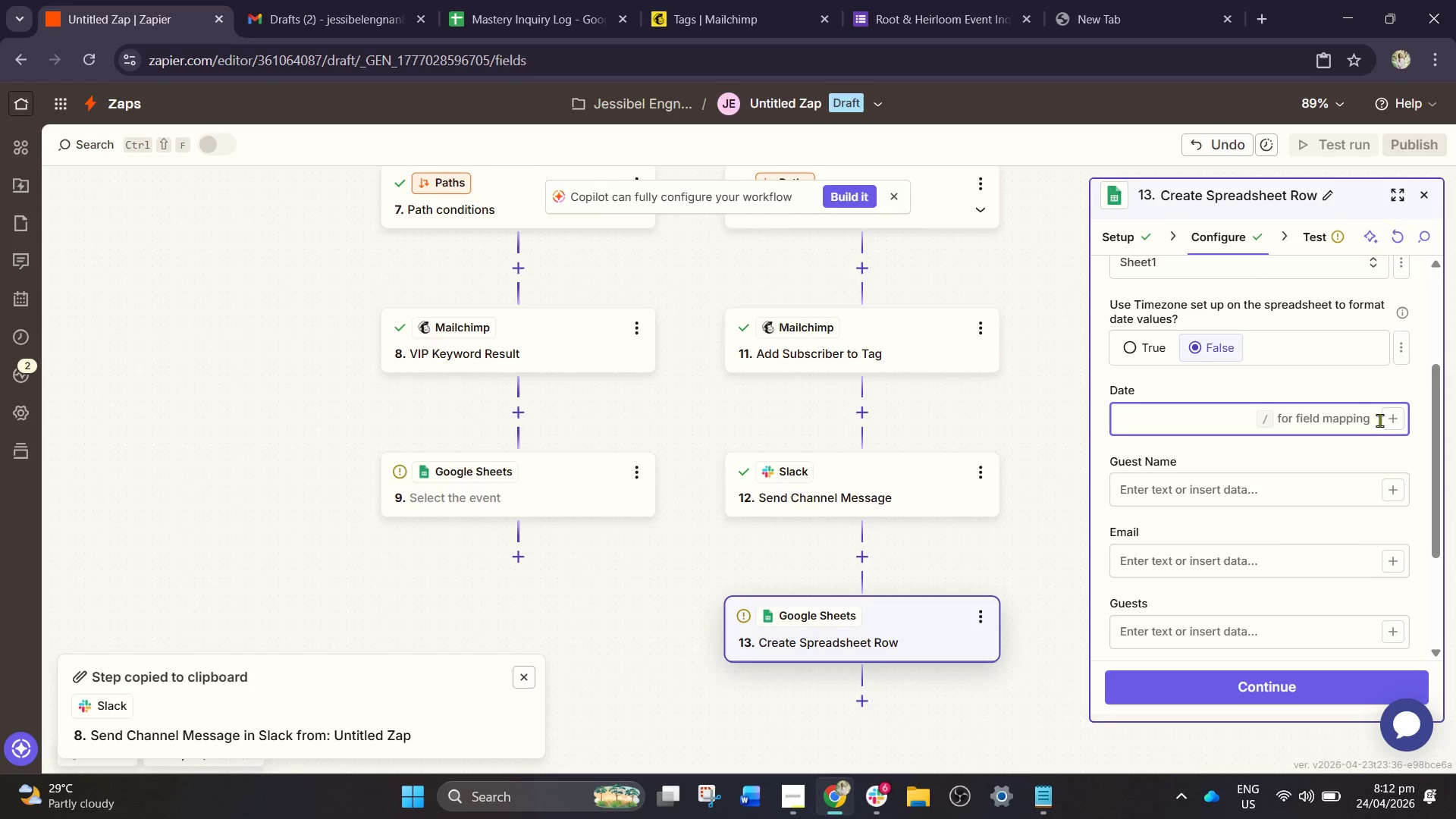 
left_click([1386, 420])
 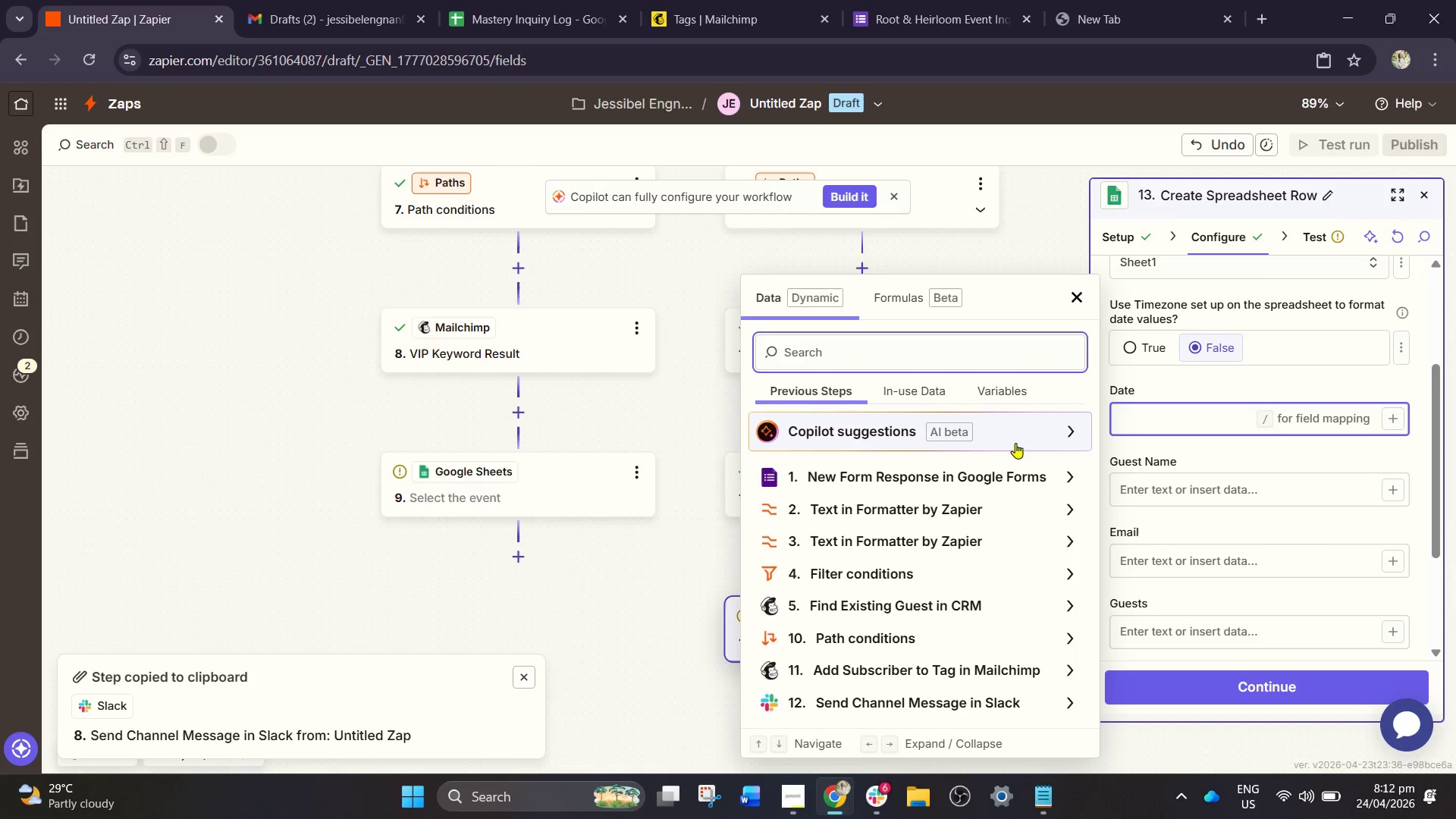 
left_click([1455, 634])
 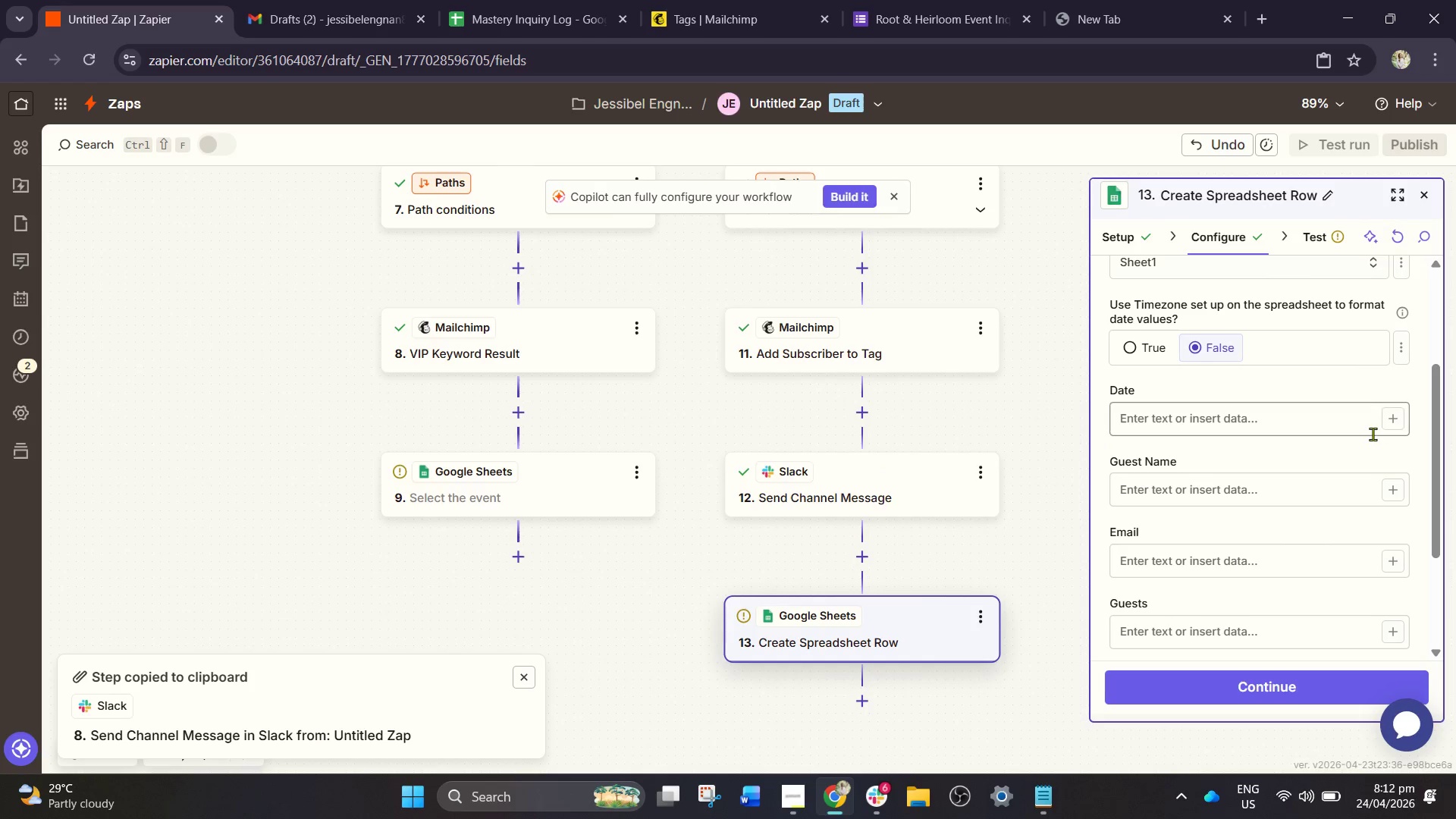 
left_click([1395, 417])
 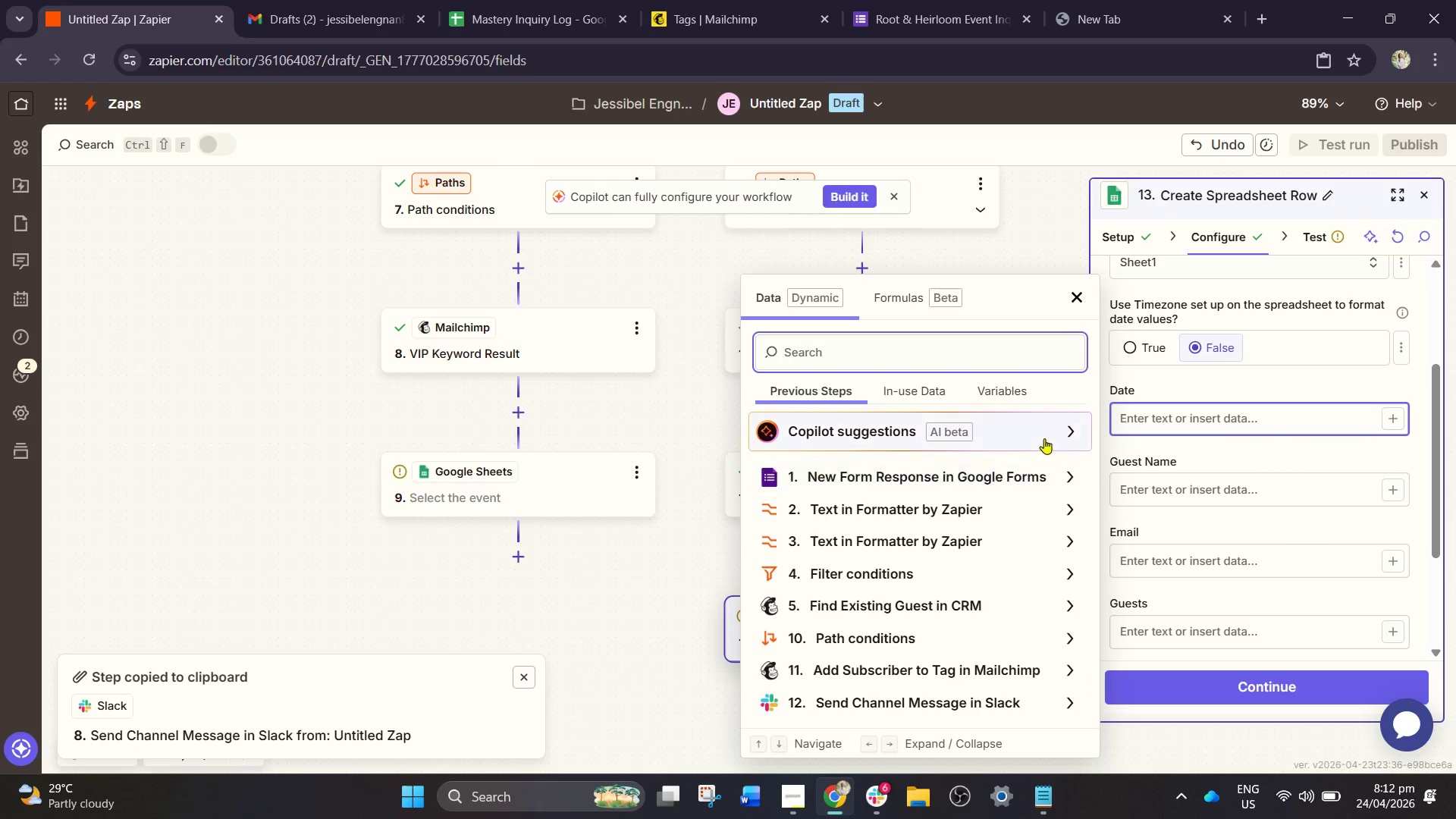 
left_click([1014, 392])
 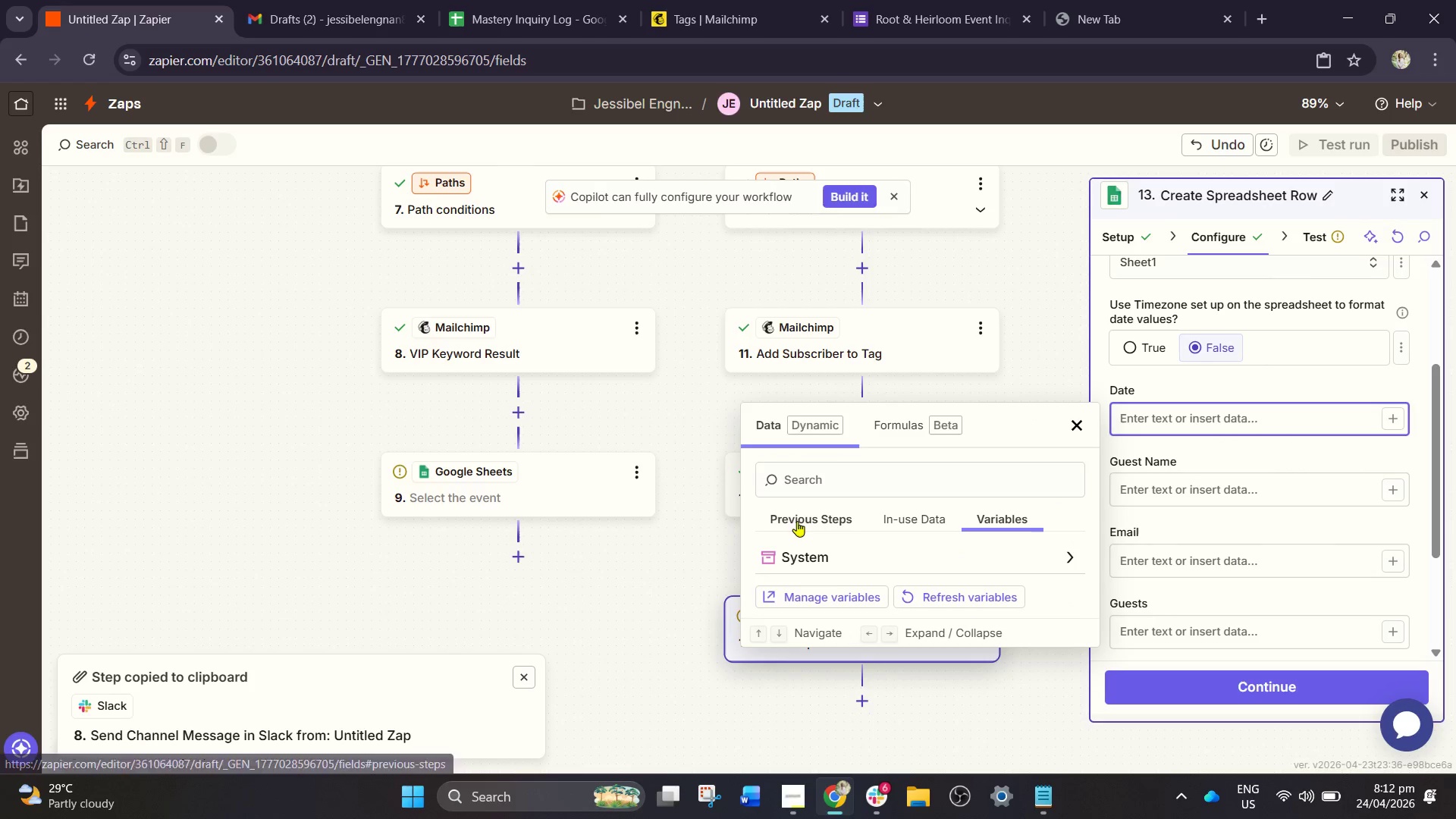 
left_click([799, 553])
 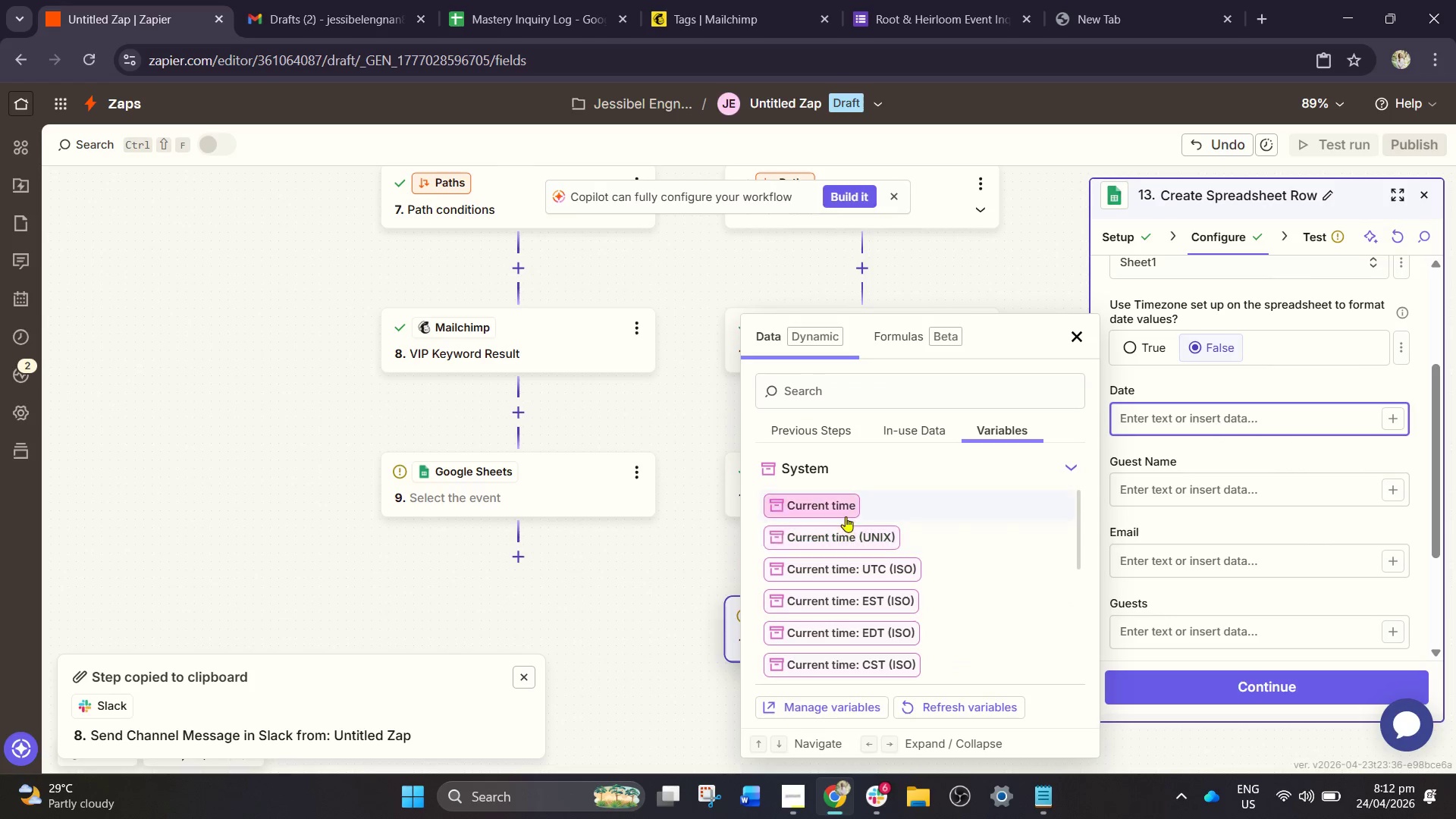 
left_click([836, 507])
 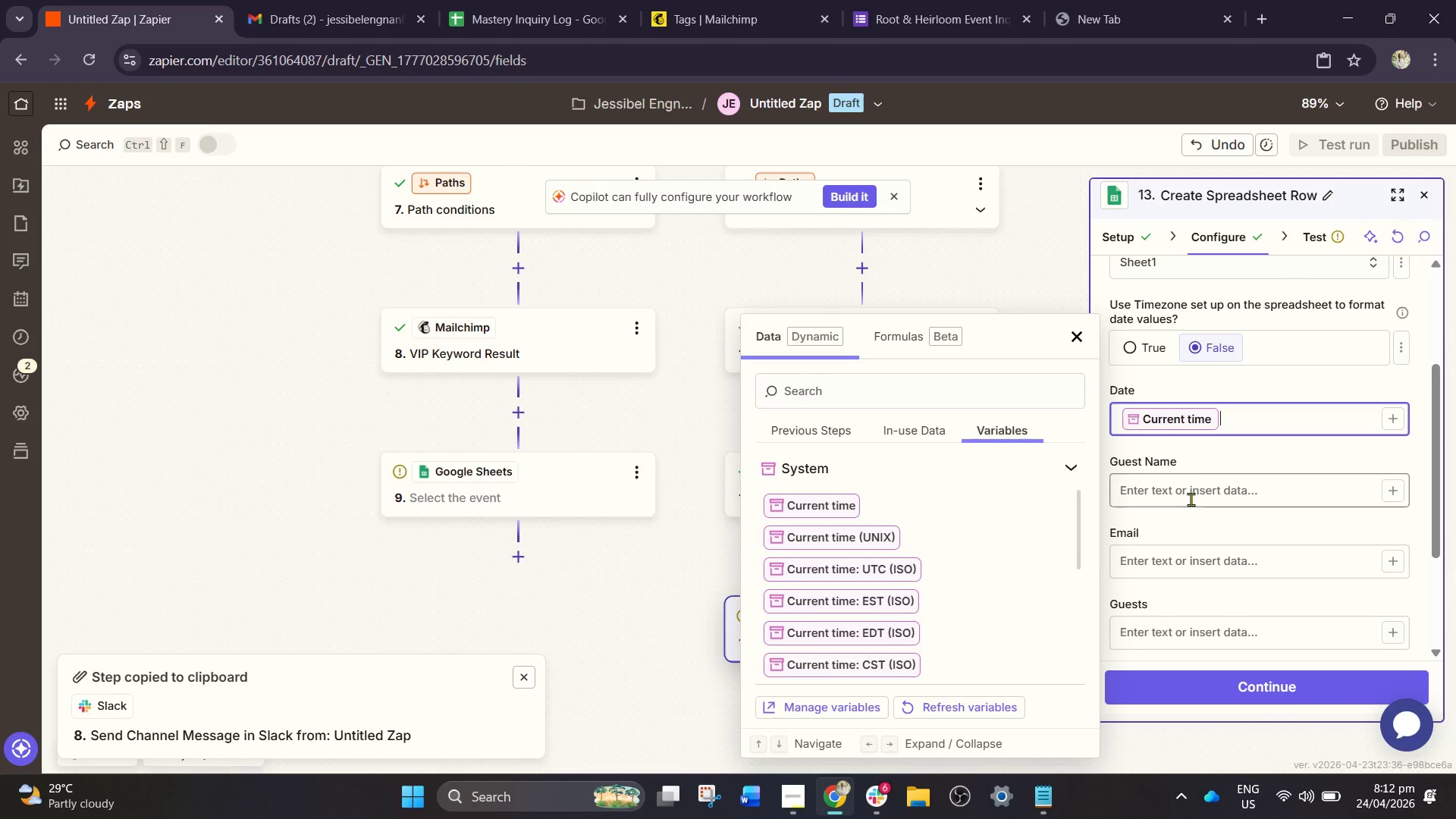 
left_click([1203, 487])
 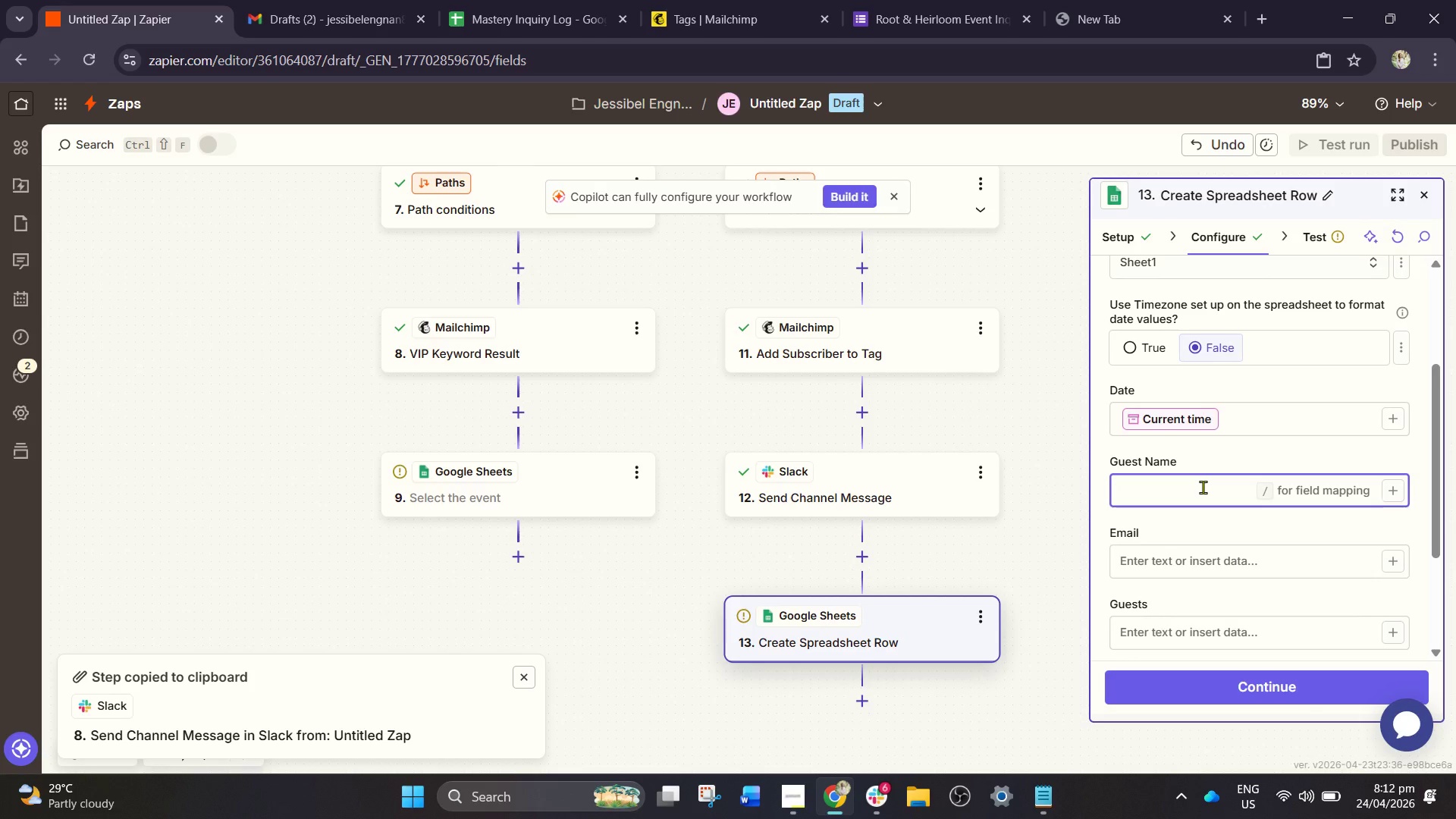 
key(Slash)
 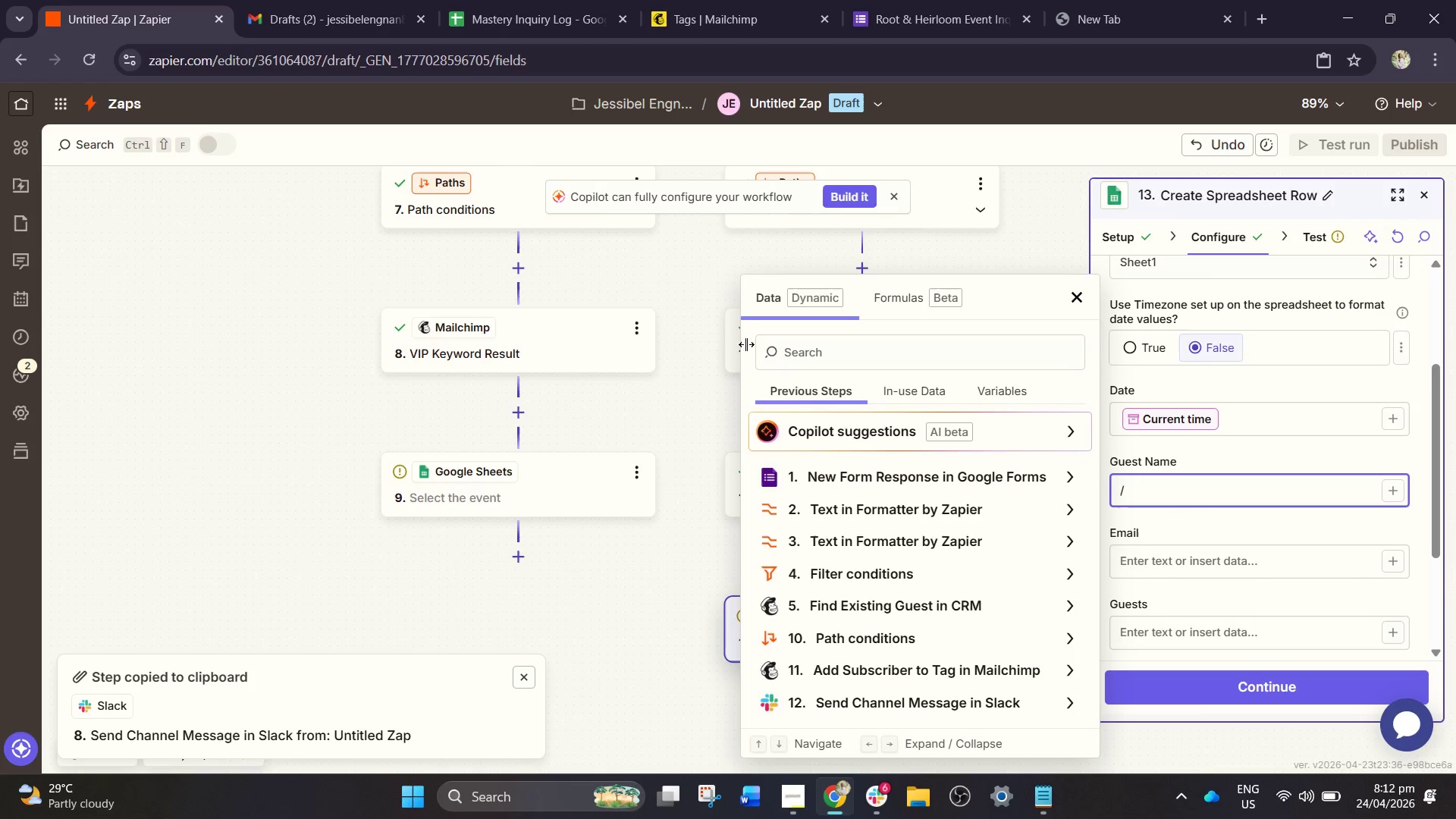 
left_click([801, 350])
 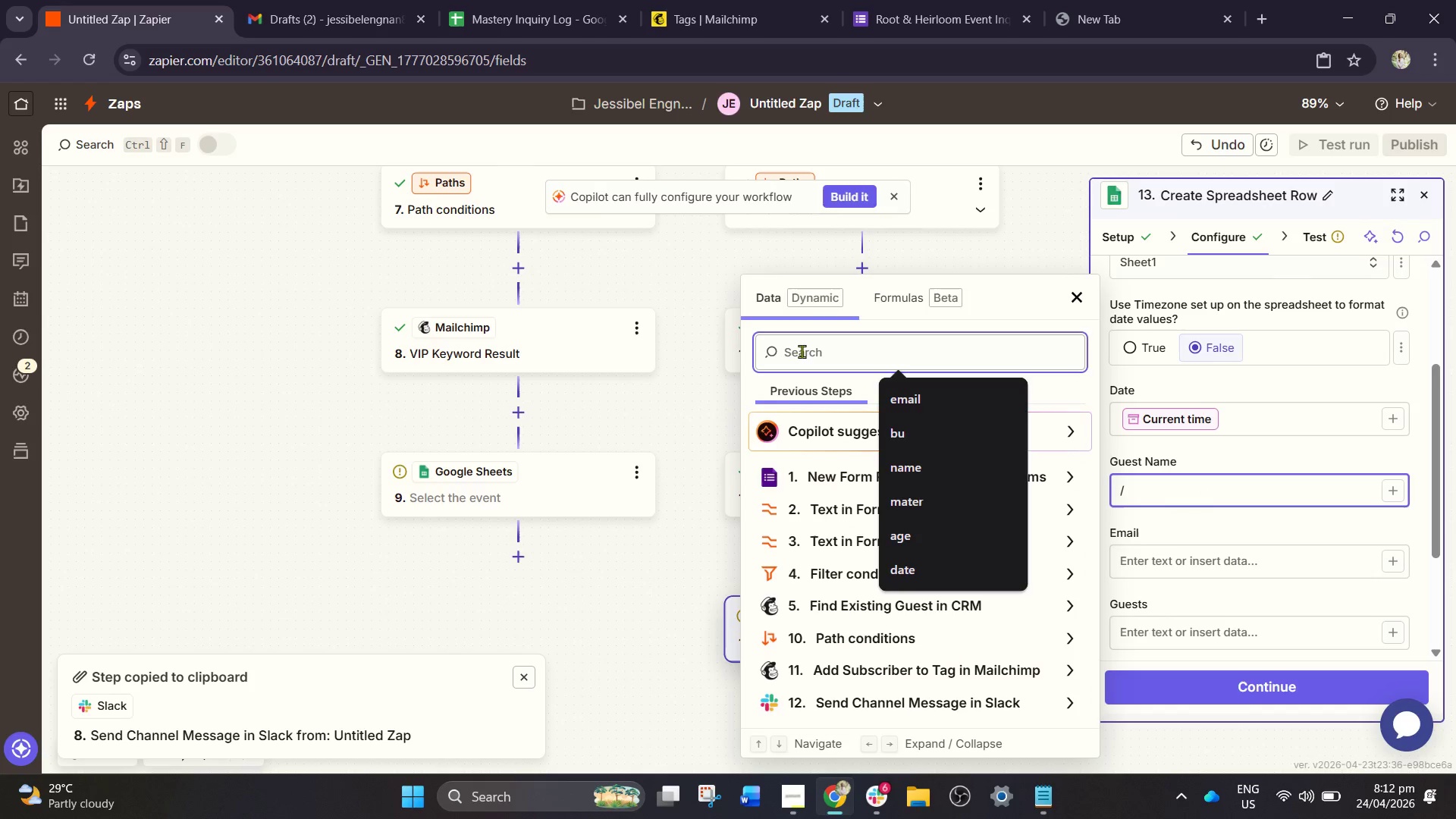 
type(na)
 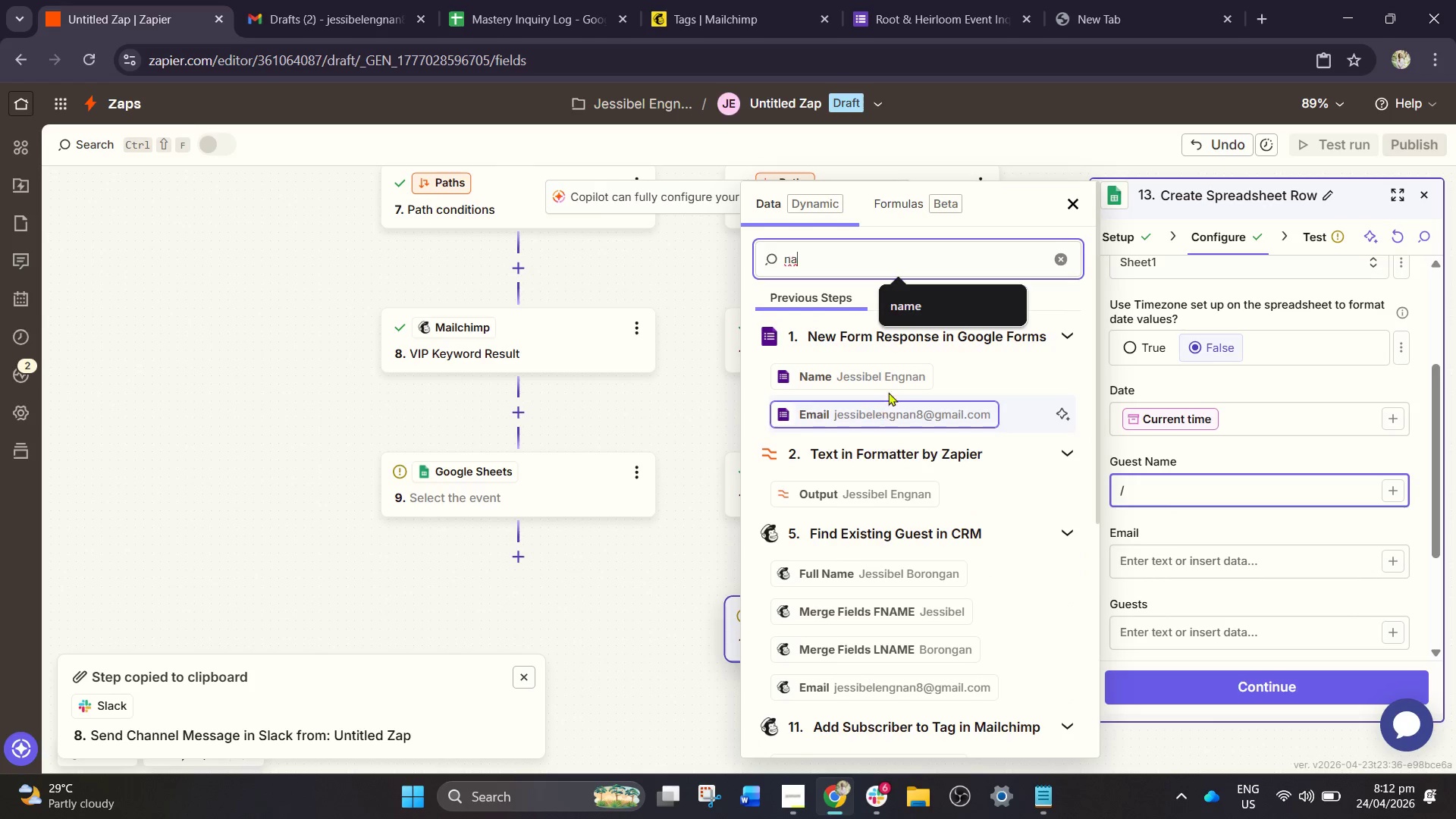 
left_click([890, 387])
 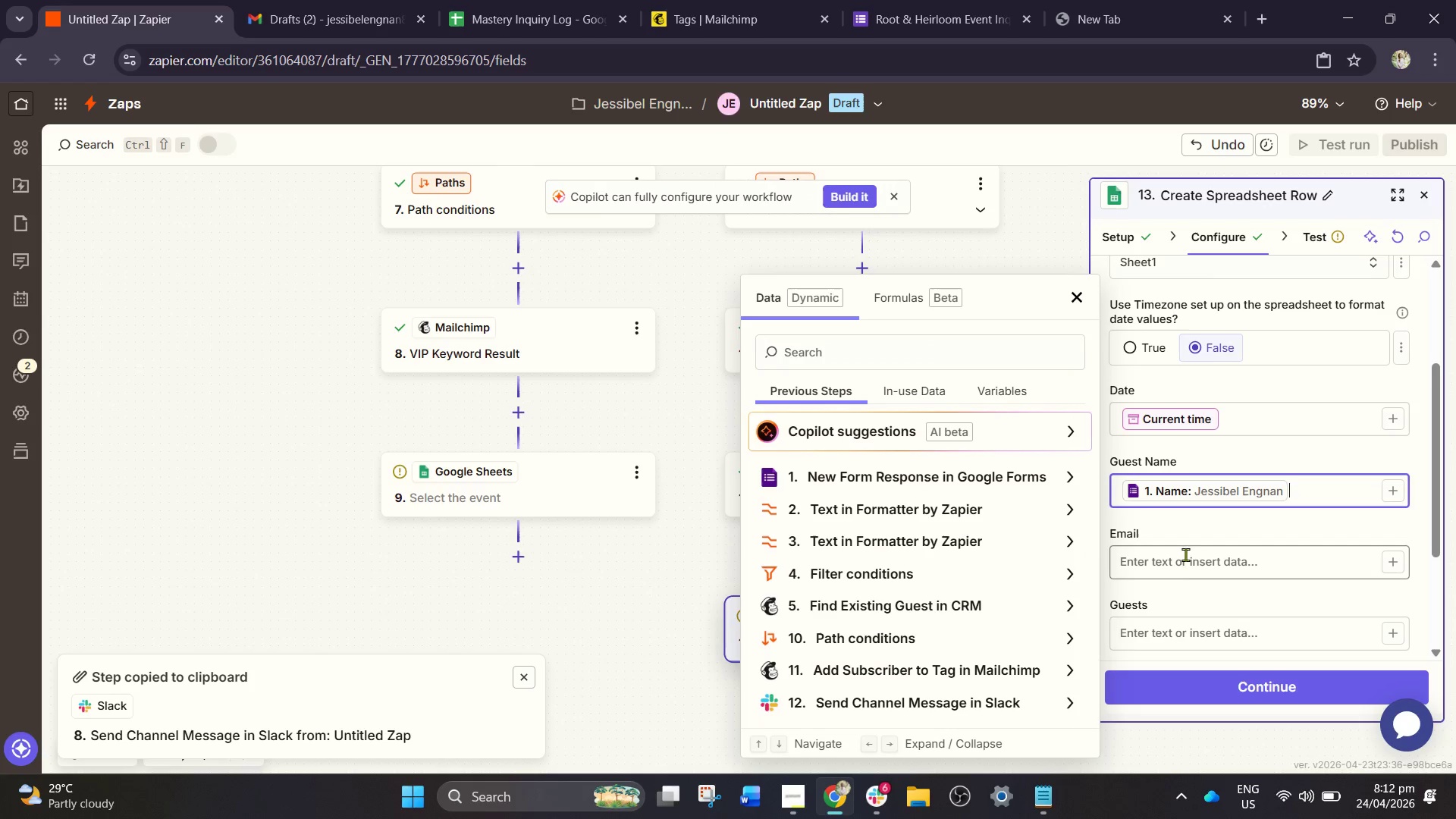 
left_click([1184, 566])
 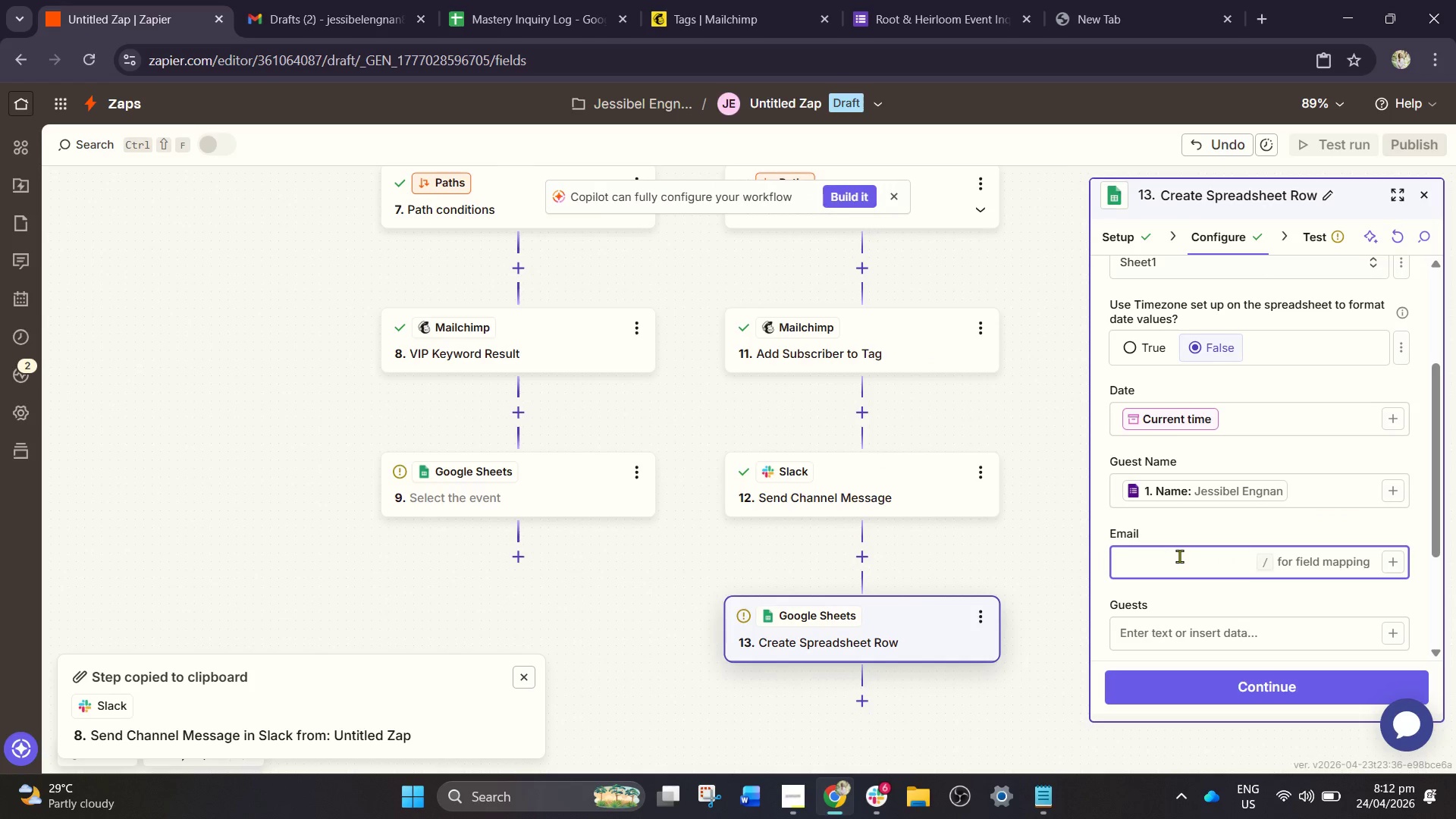 
key(Slash)
 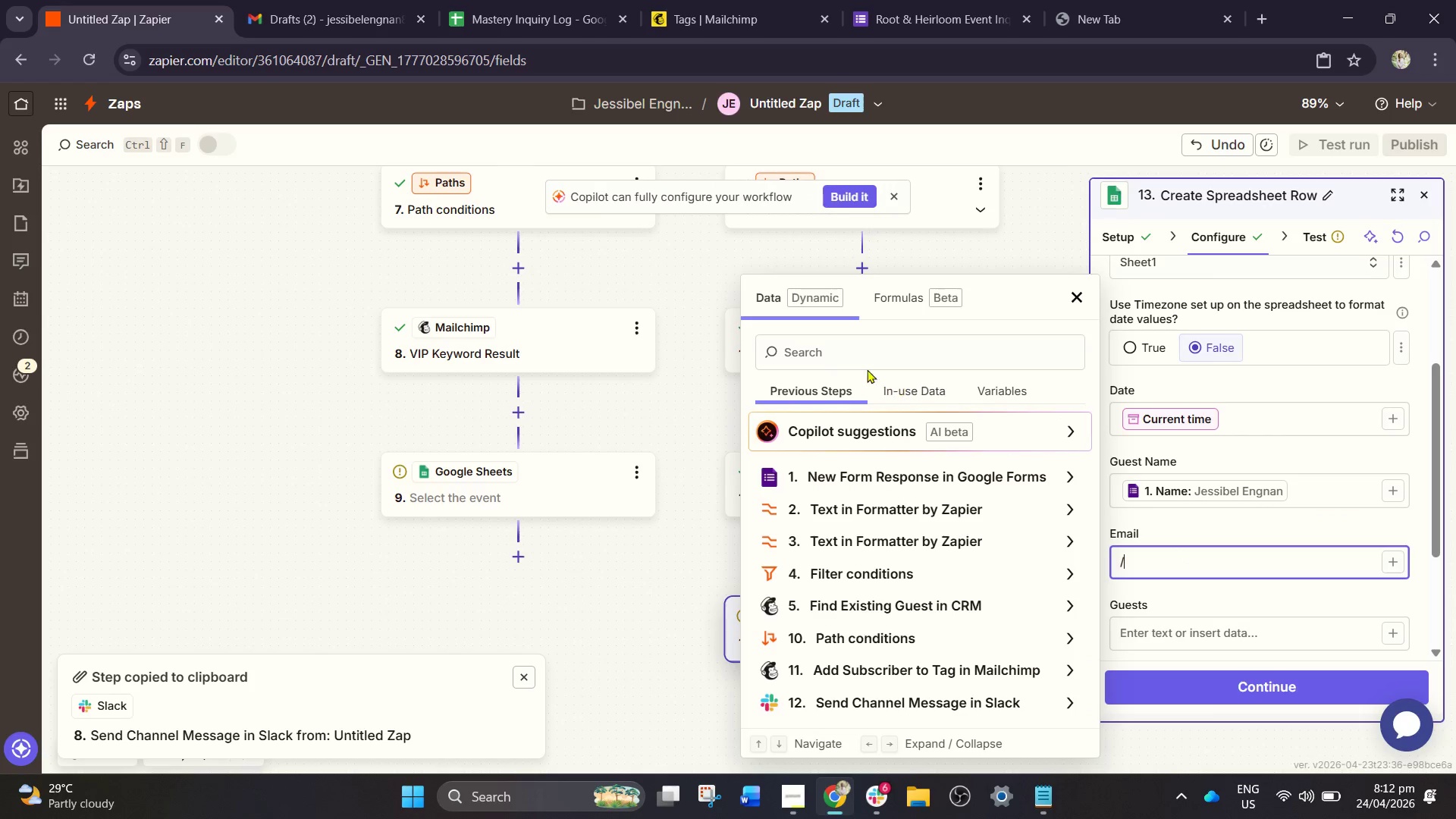 
left_click([842, 352])
 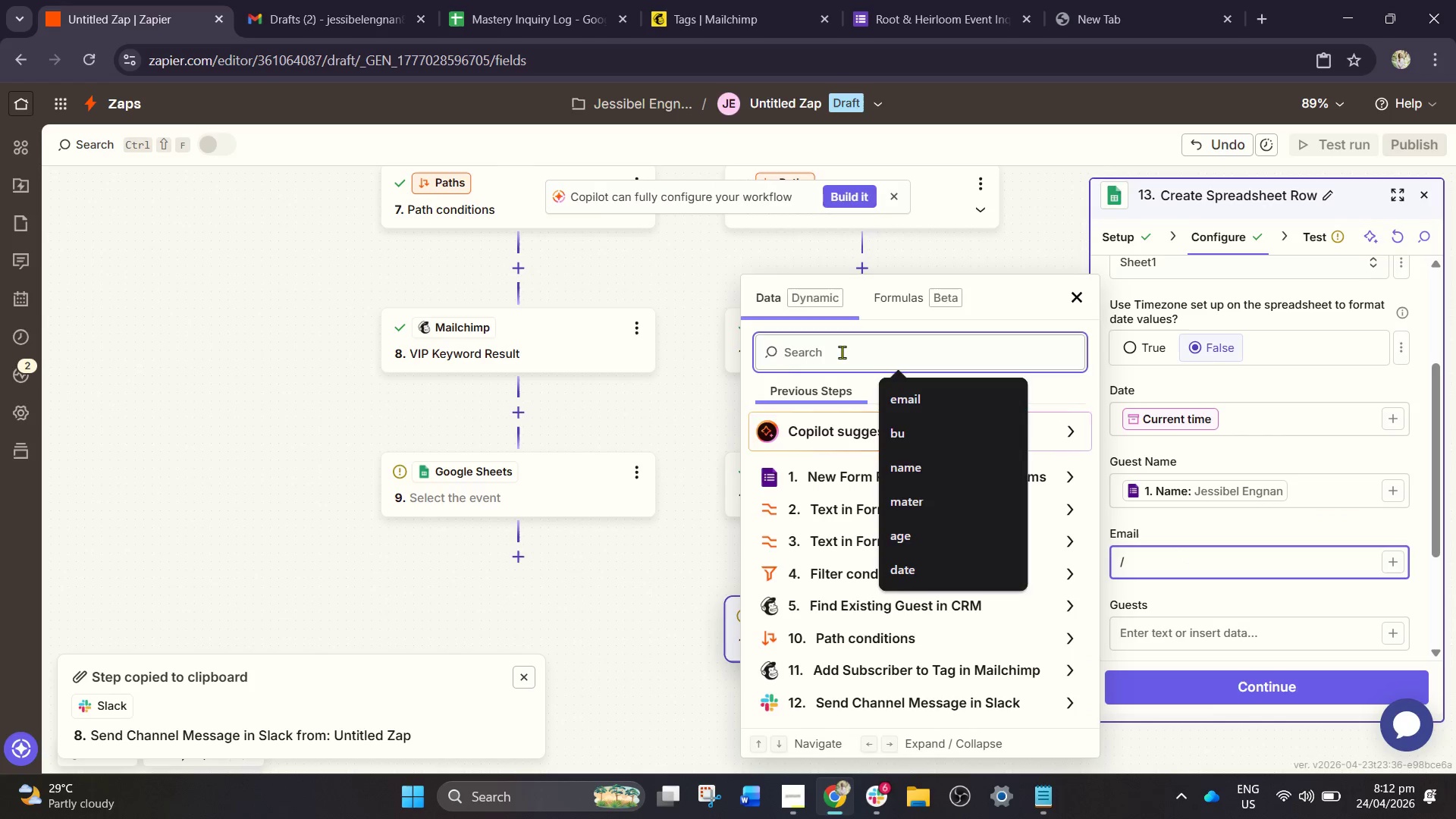 
type(em)
 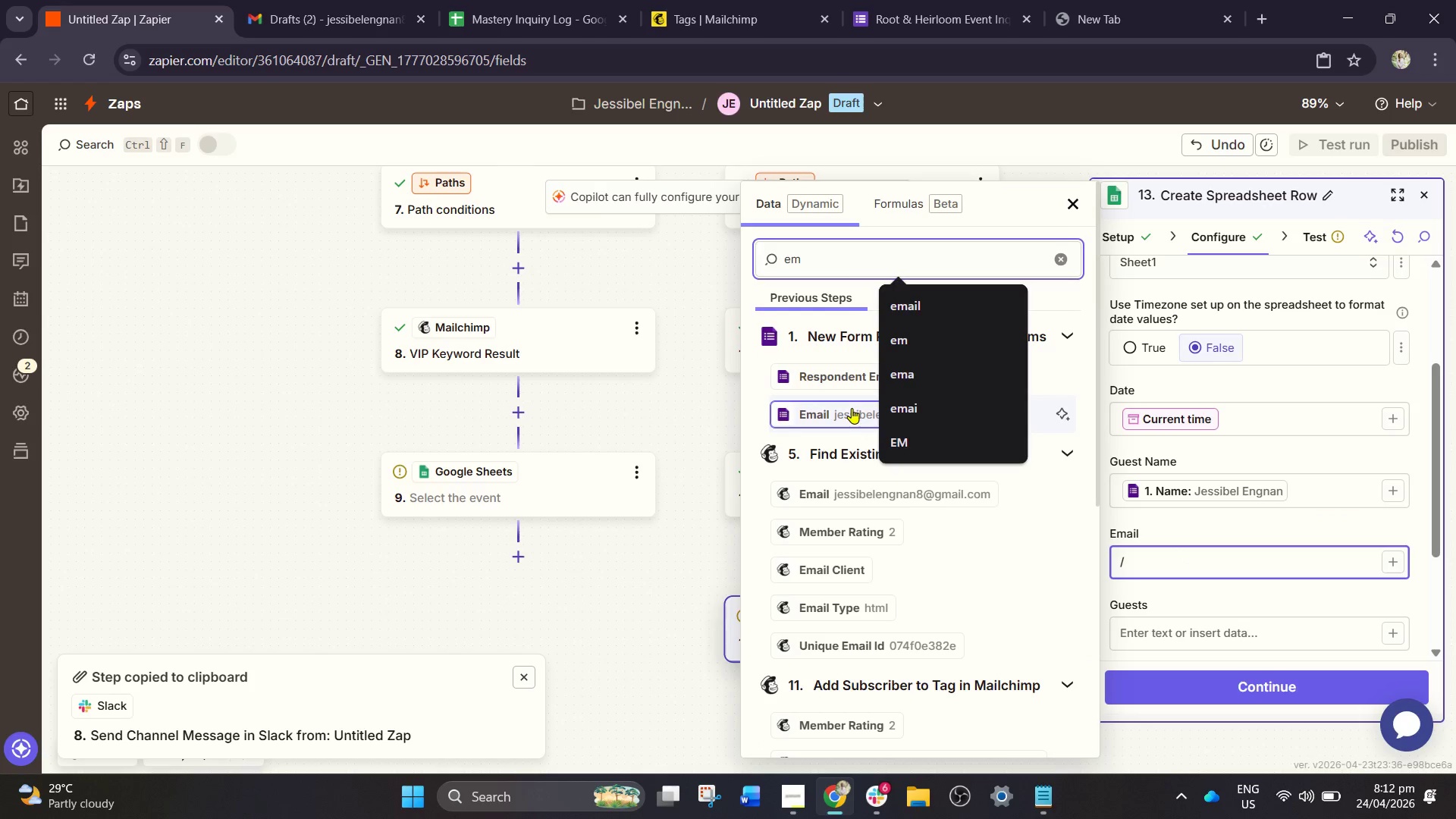 
left_click([852, 410])
 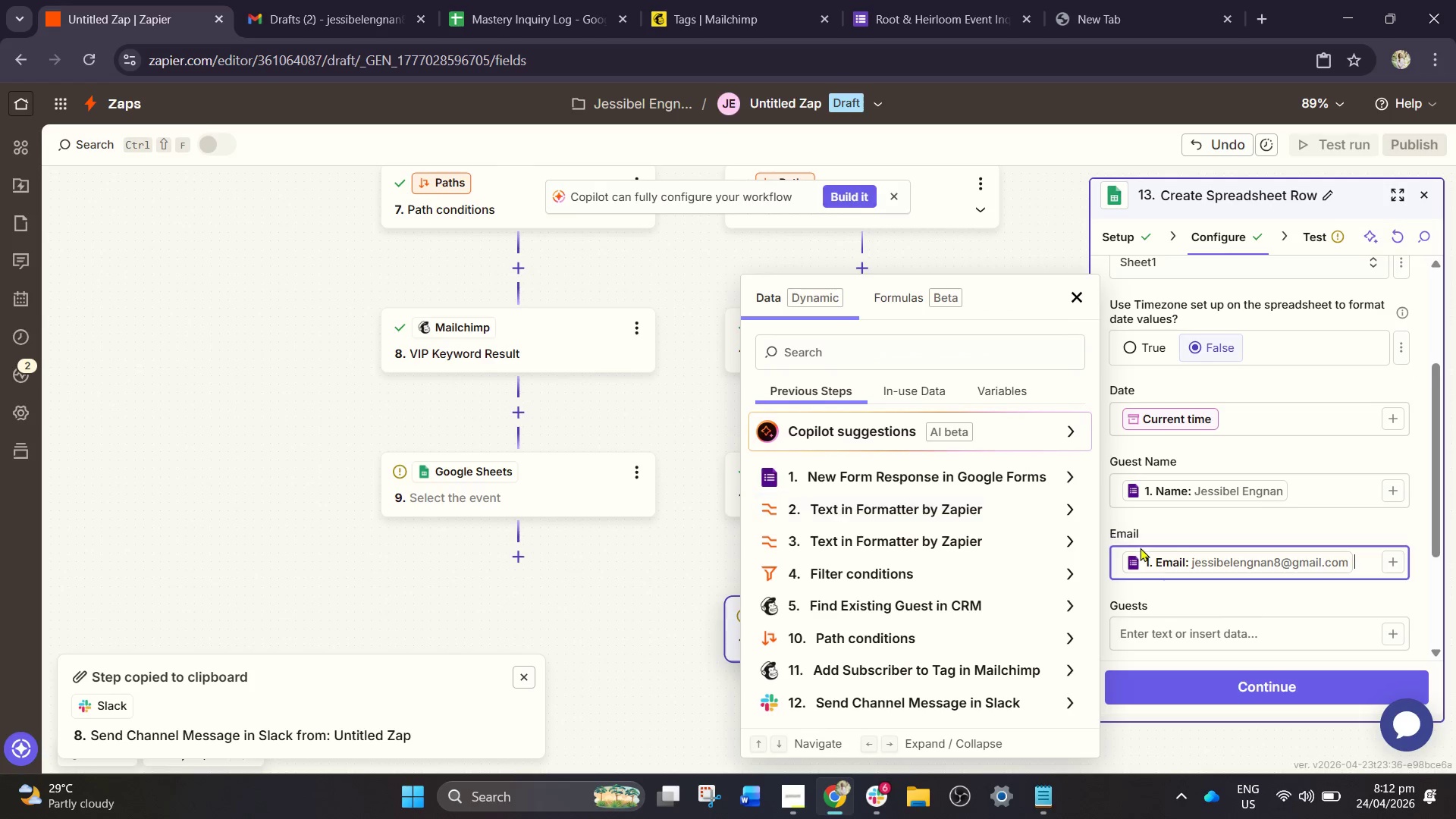 
scroll: coordinate [1144, 555], scroll_direction: down, amount: 2.0
 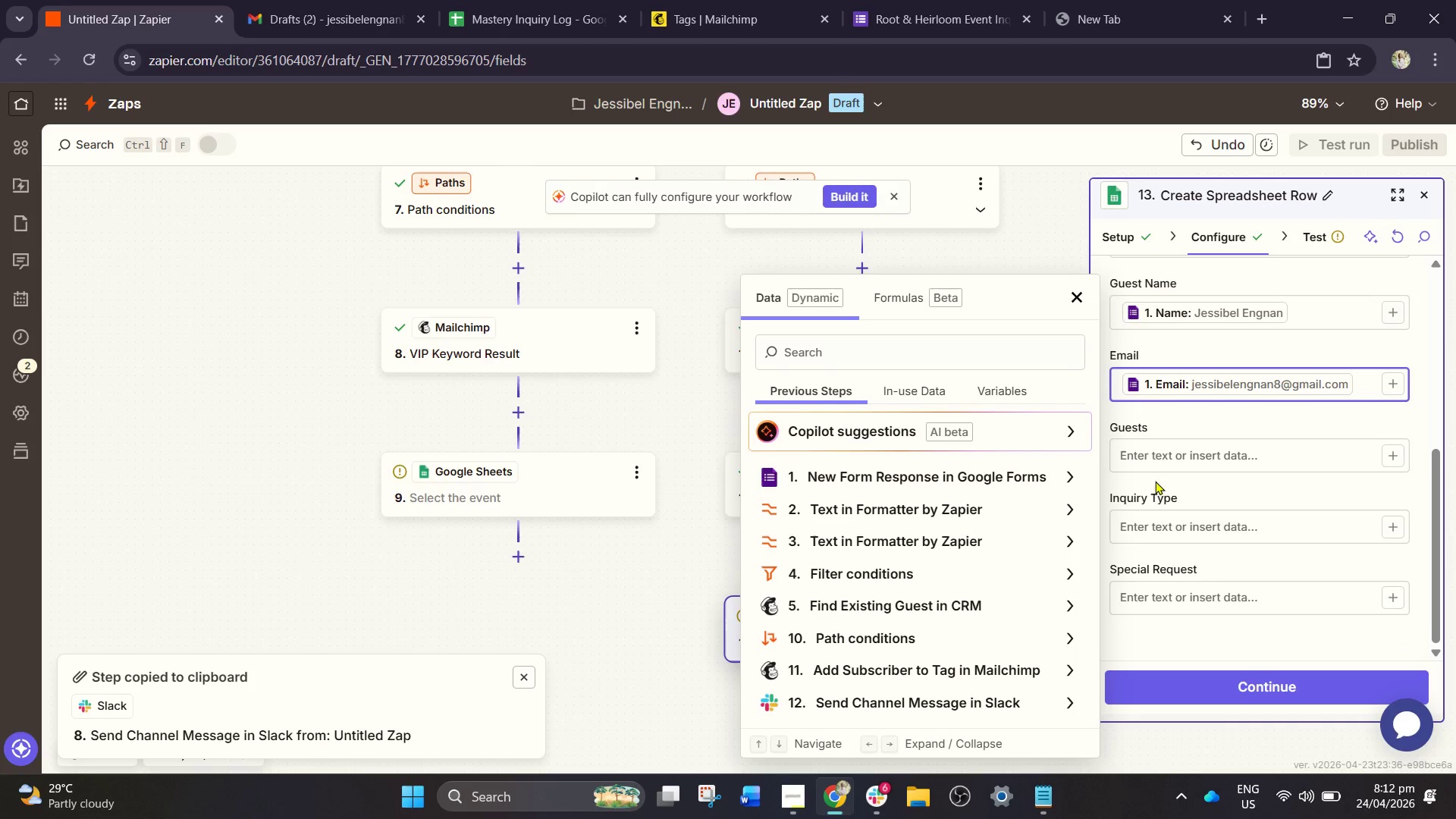 
left_click([1154, 456])
 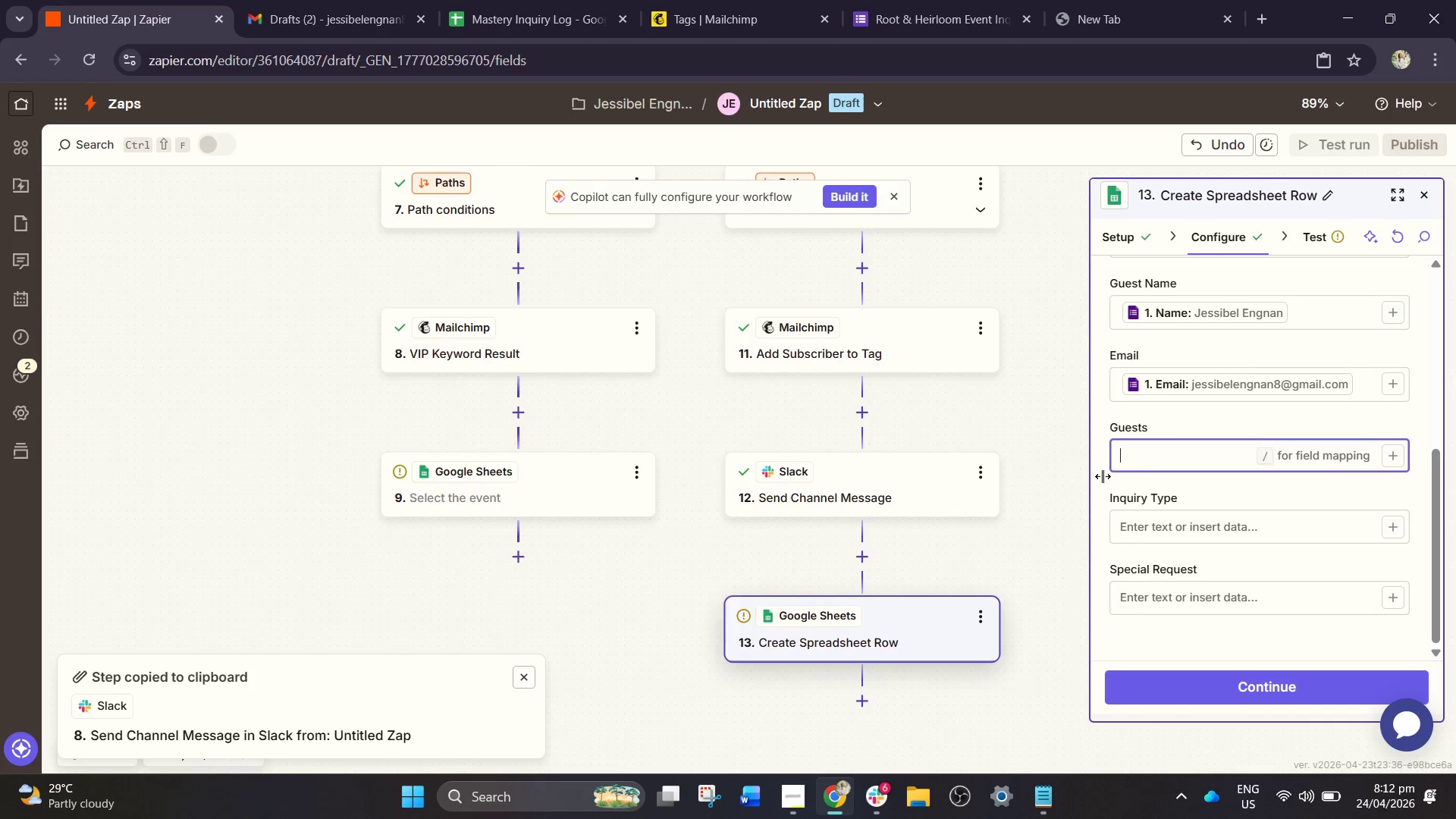 
key(Slash)
 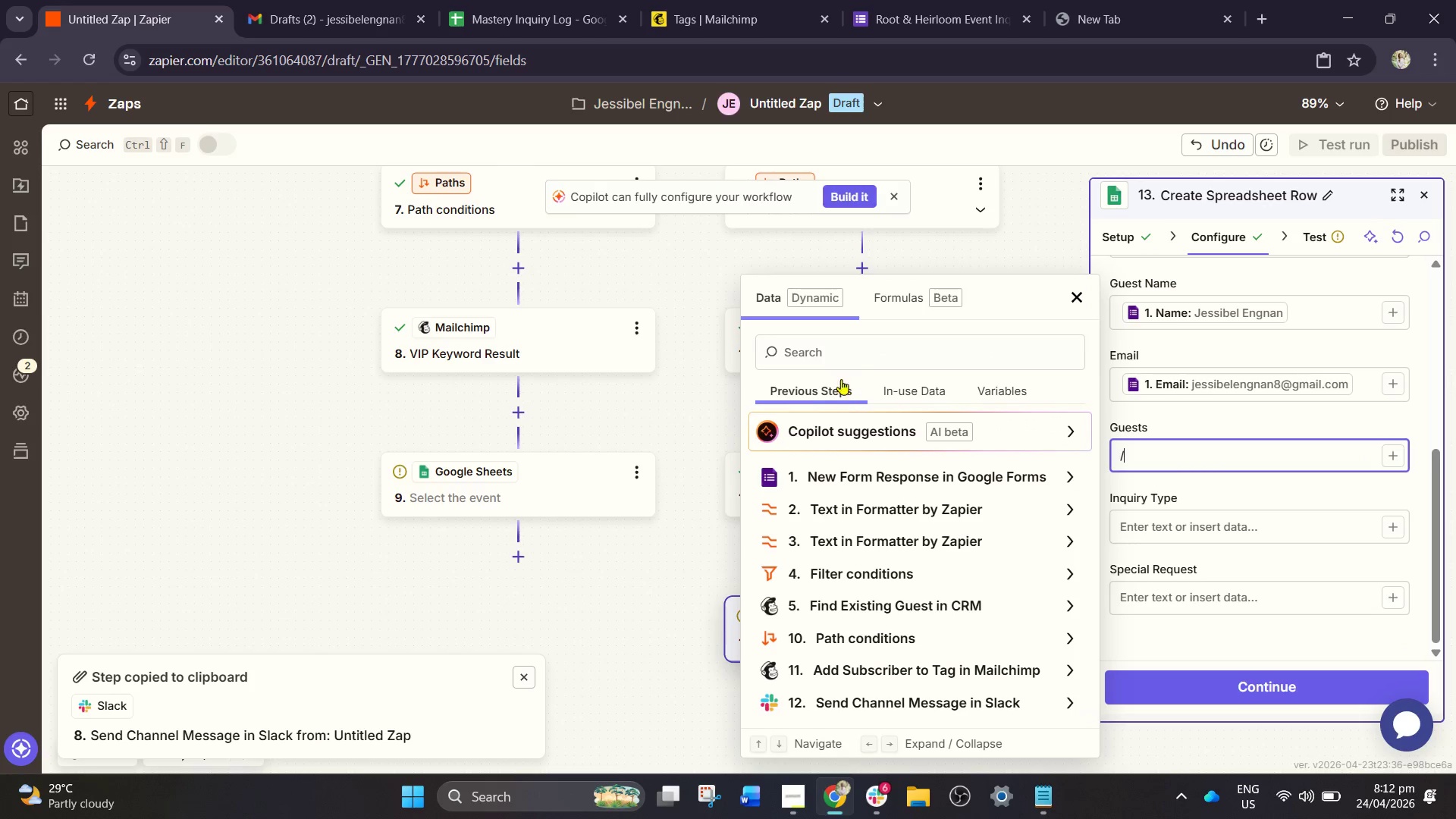 
left_click([830, 353])
 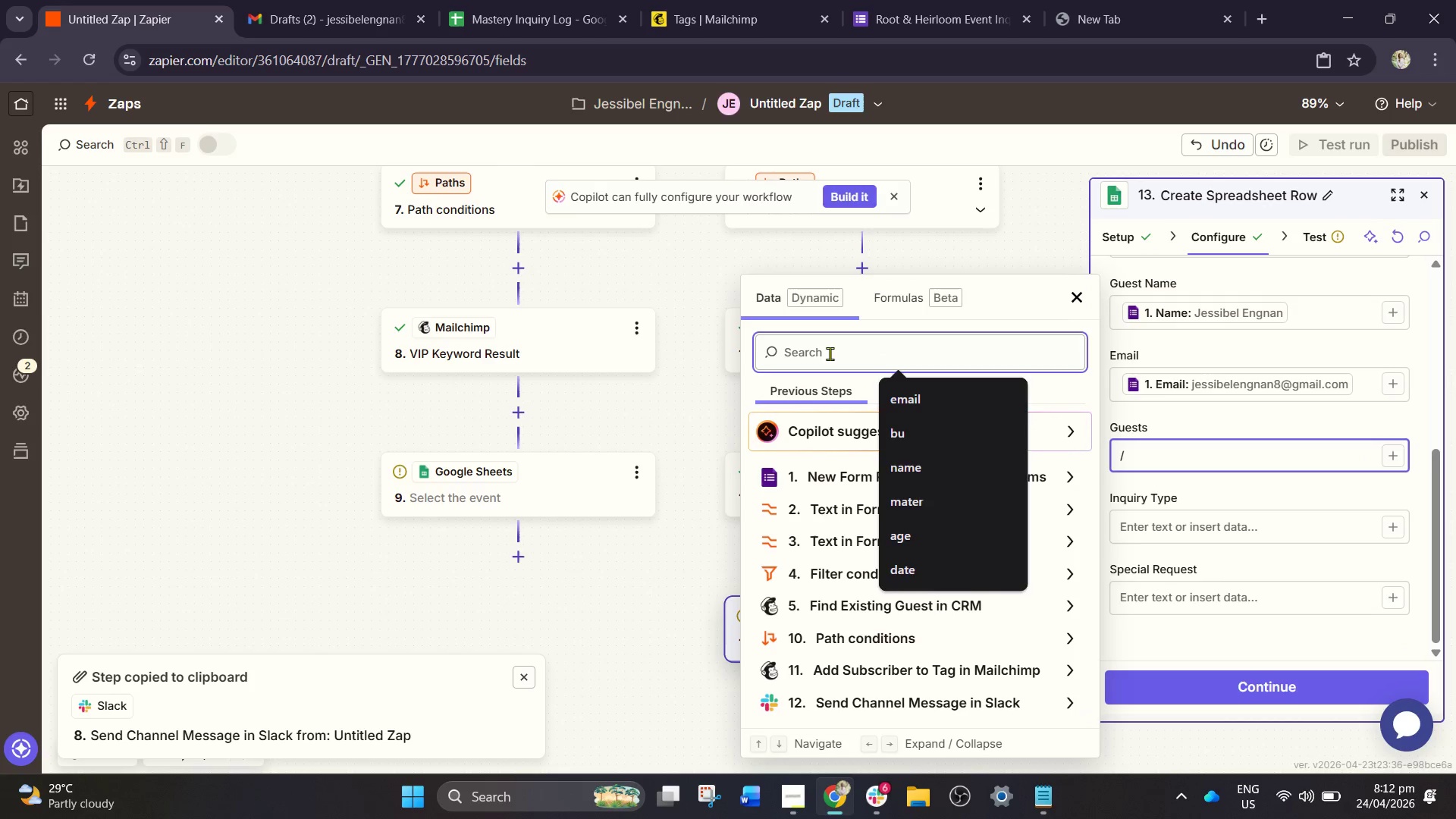 
type(gu)
 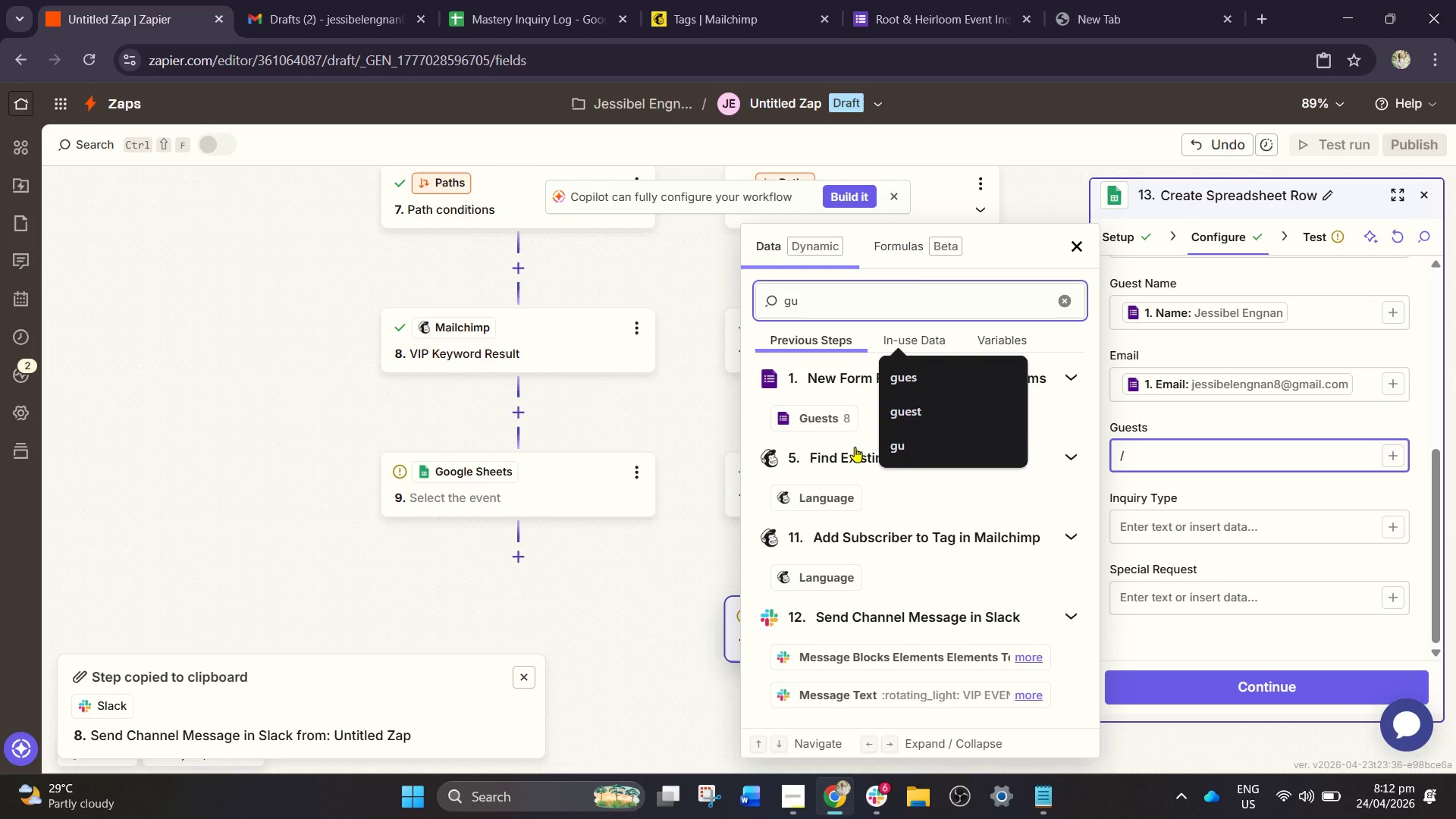 
left_click([828, 416])
 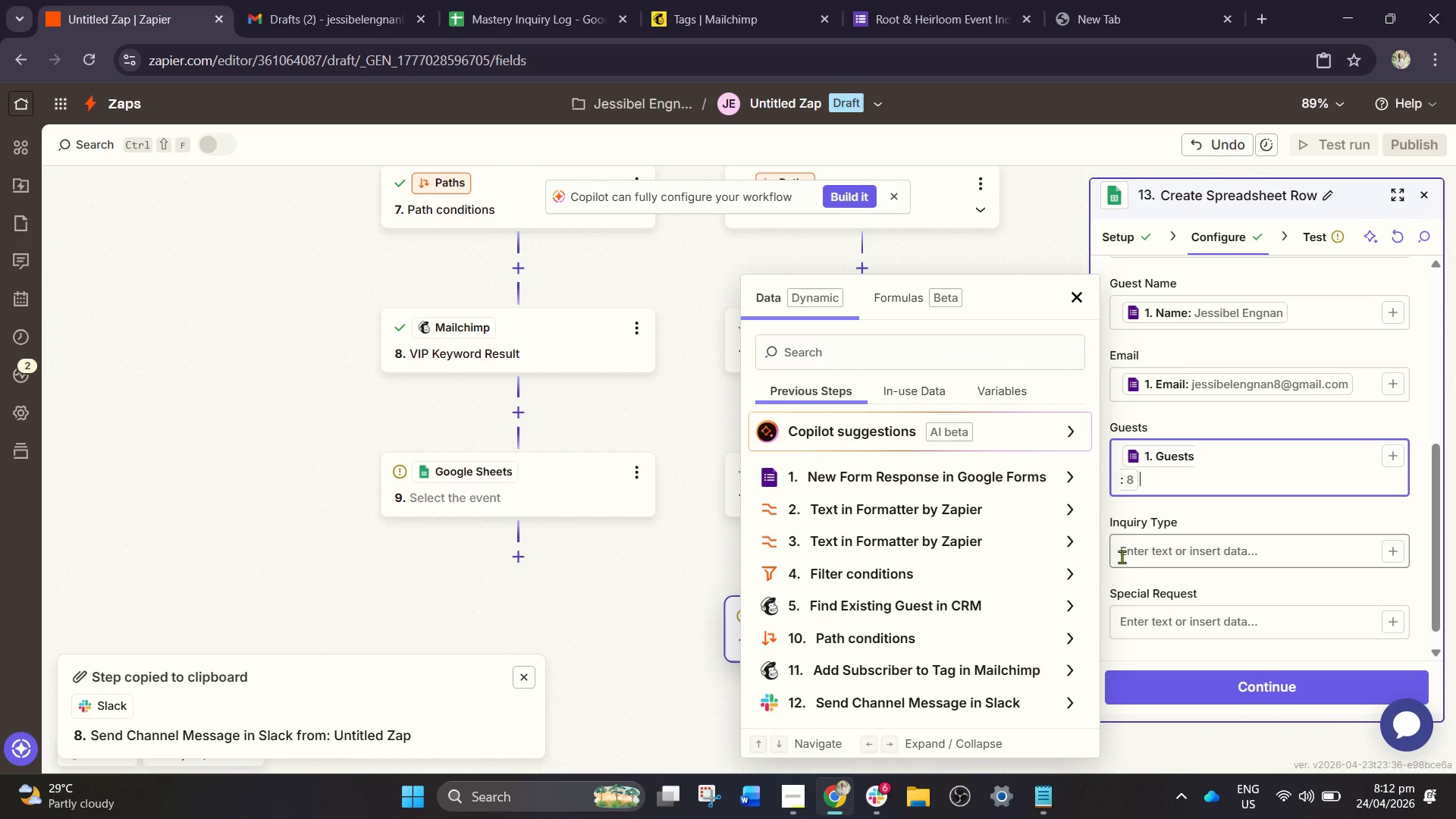 
left_click([1148, 556])
 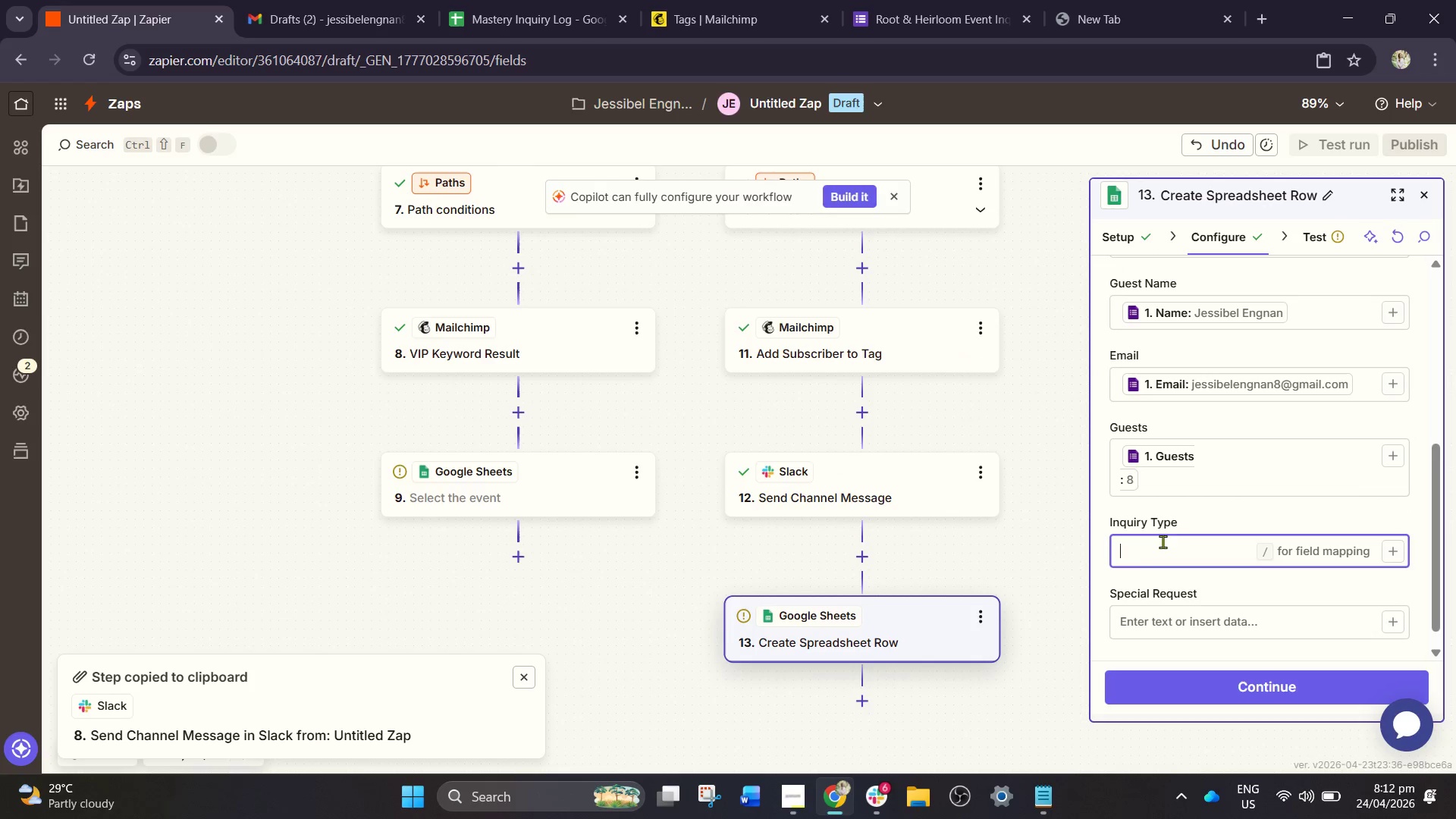 
key(Shift+V)
 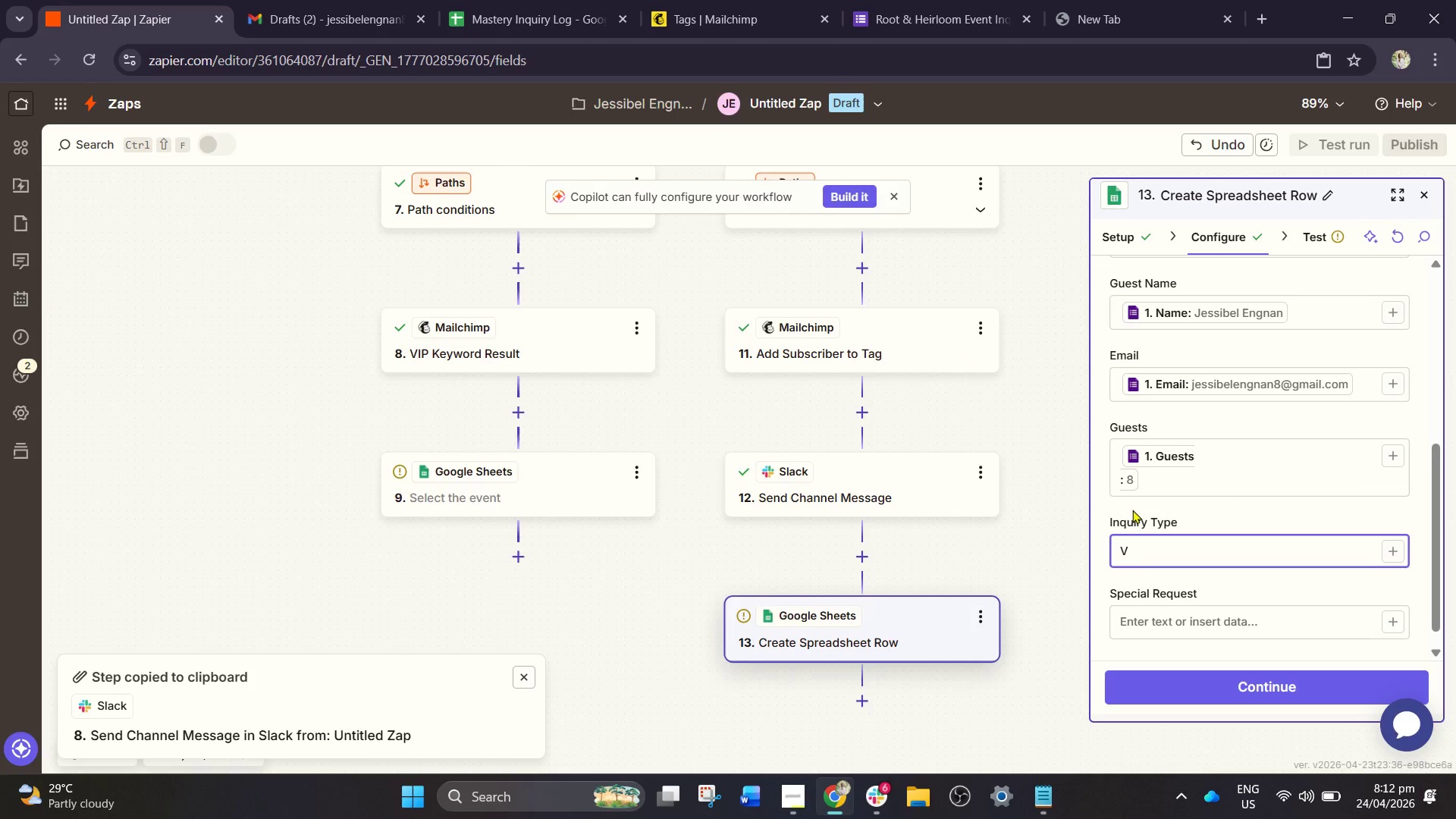 
type(IP)
 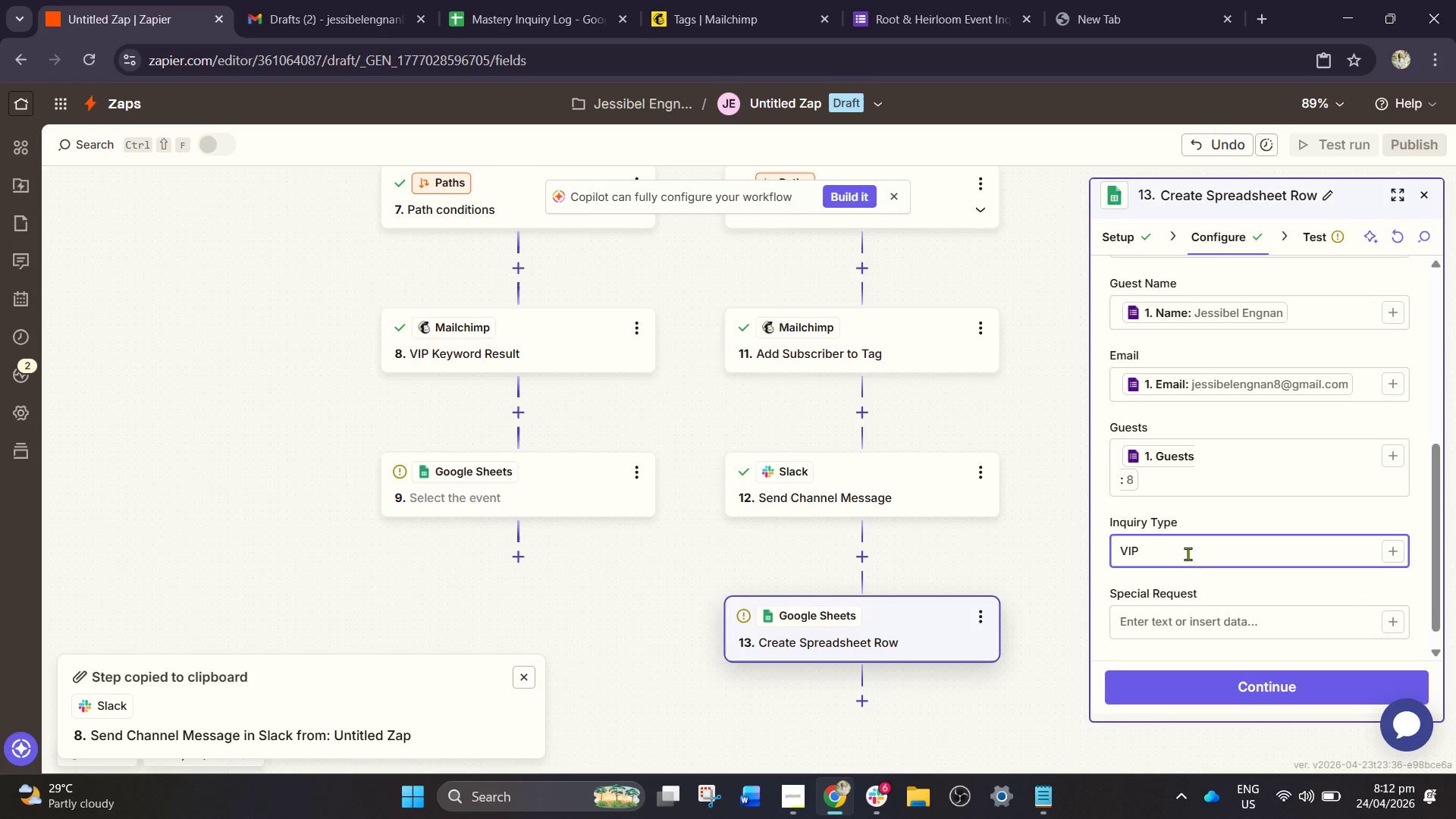 
left_click([1214, 630])
 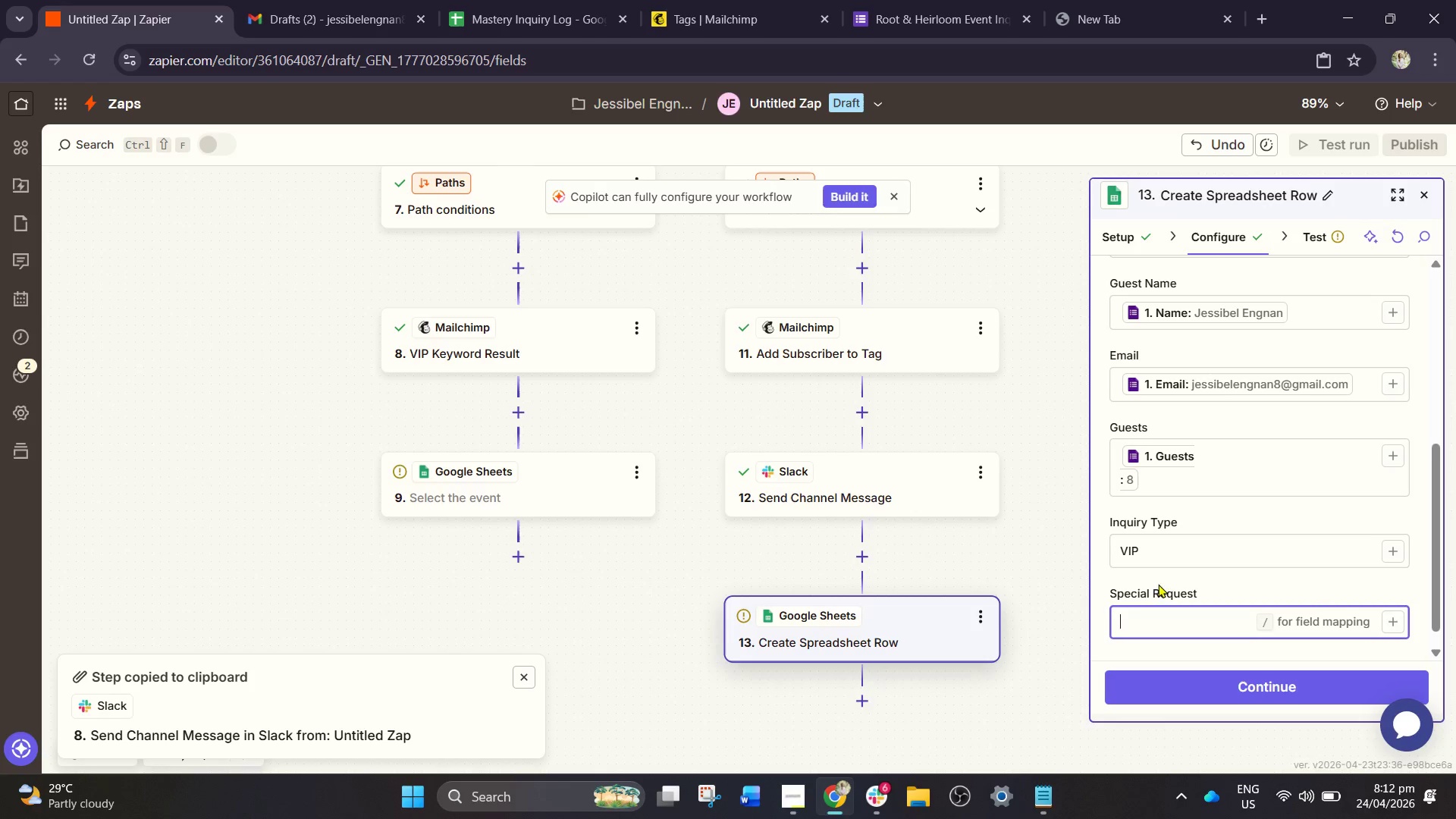 
scroll: coordinate [1131, 581], scroll_direction: down, amount: 2.0
 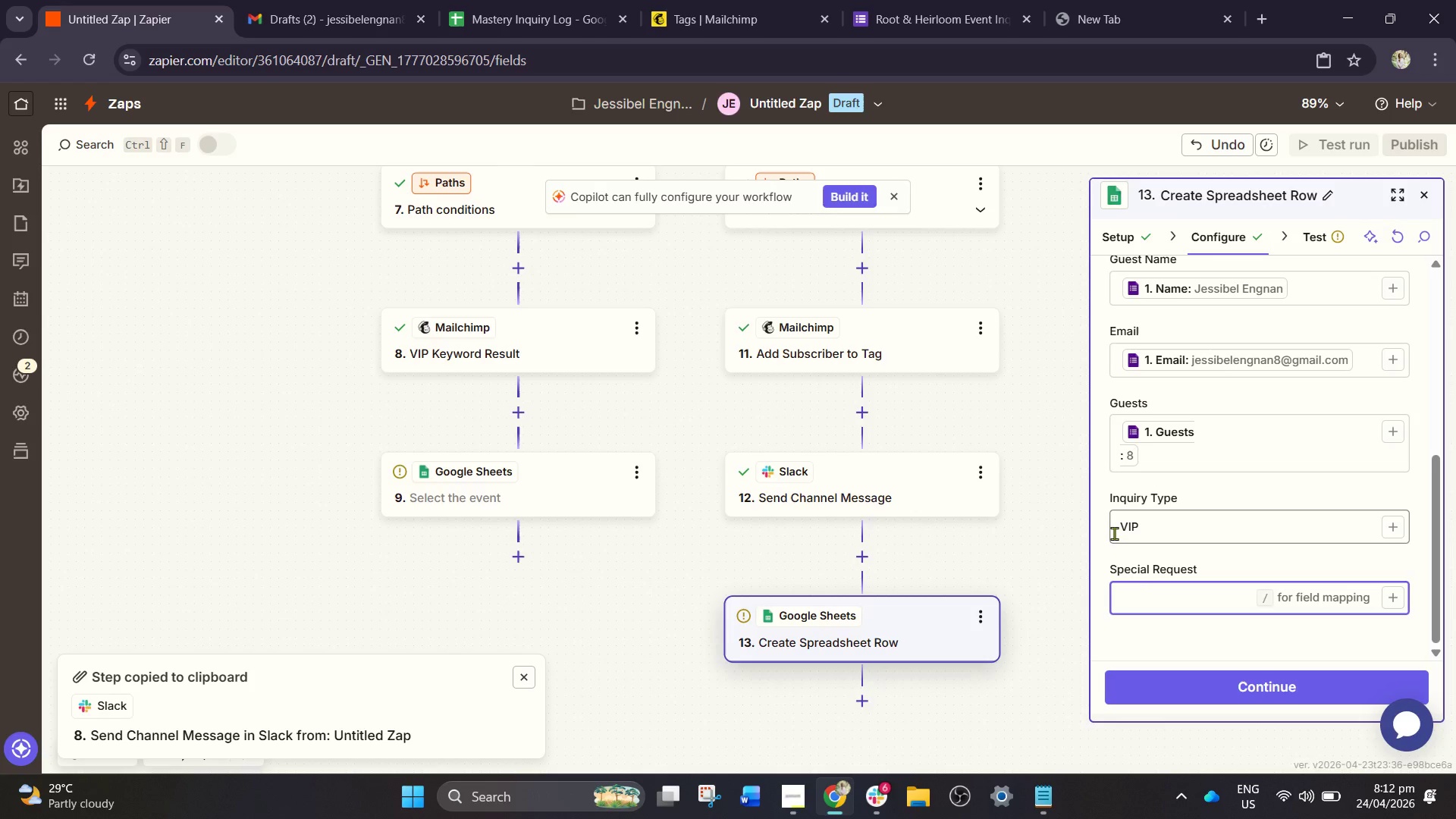 
key(Slash)
 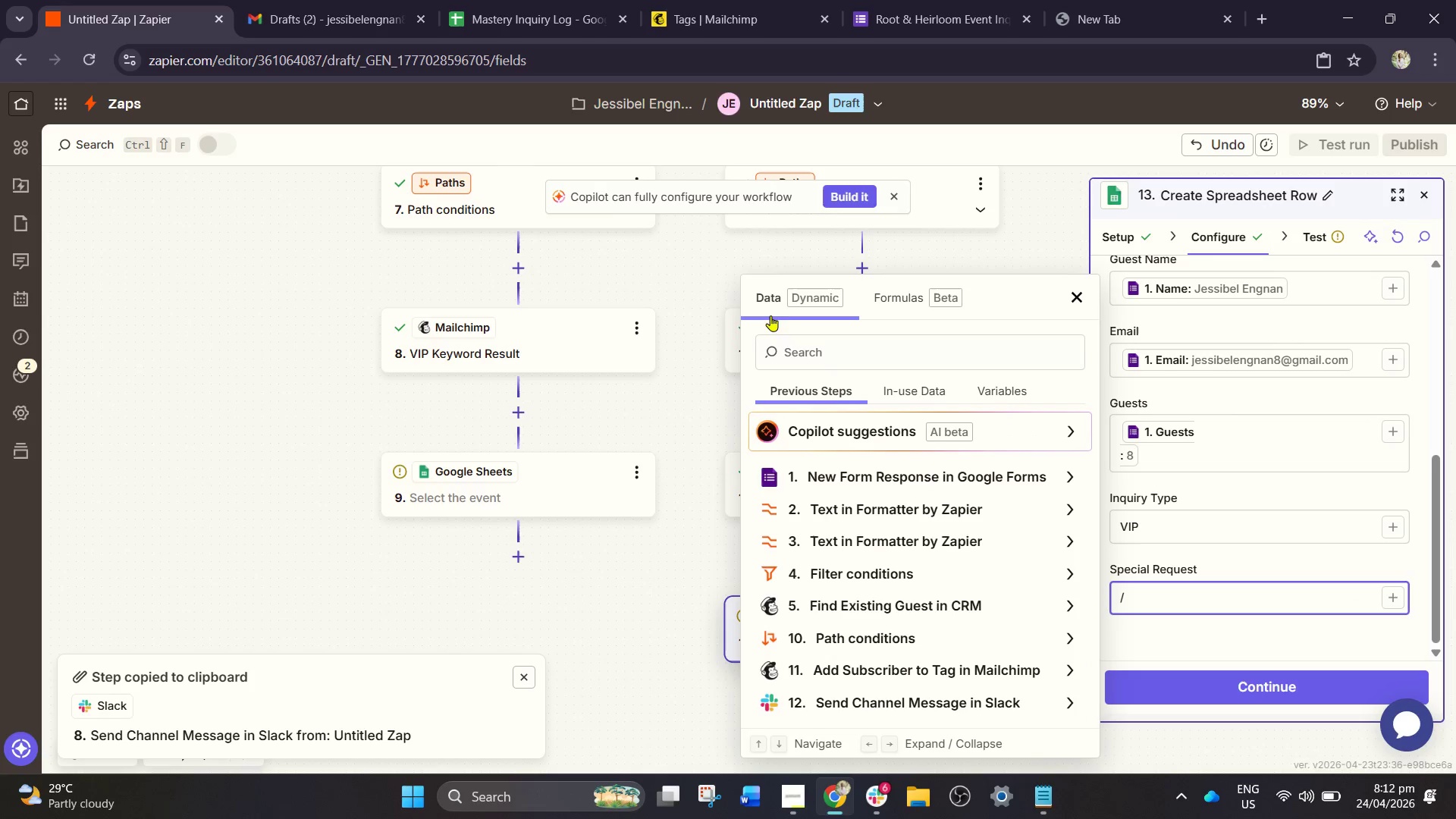 
left_click([806, 345])
 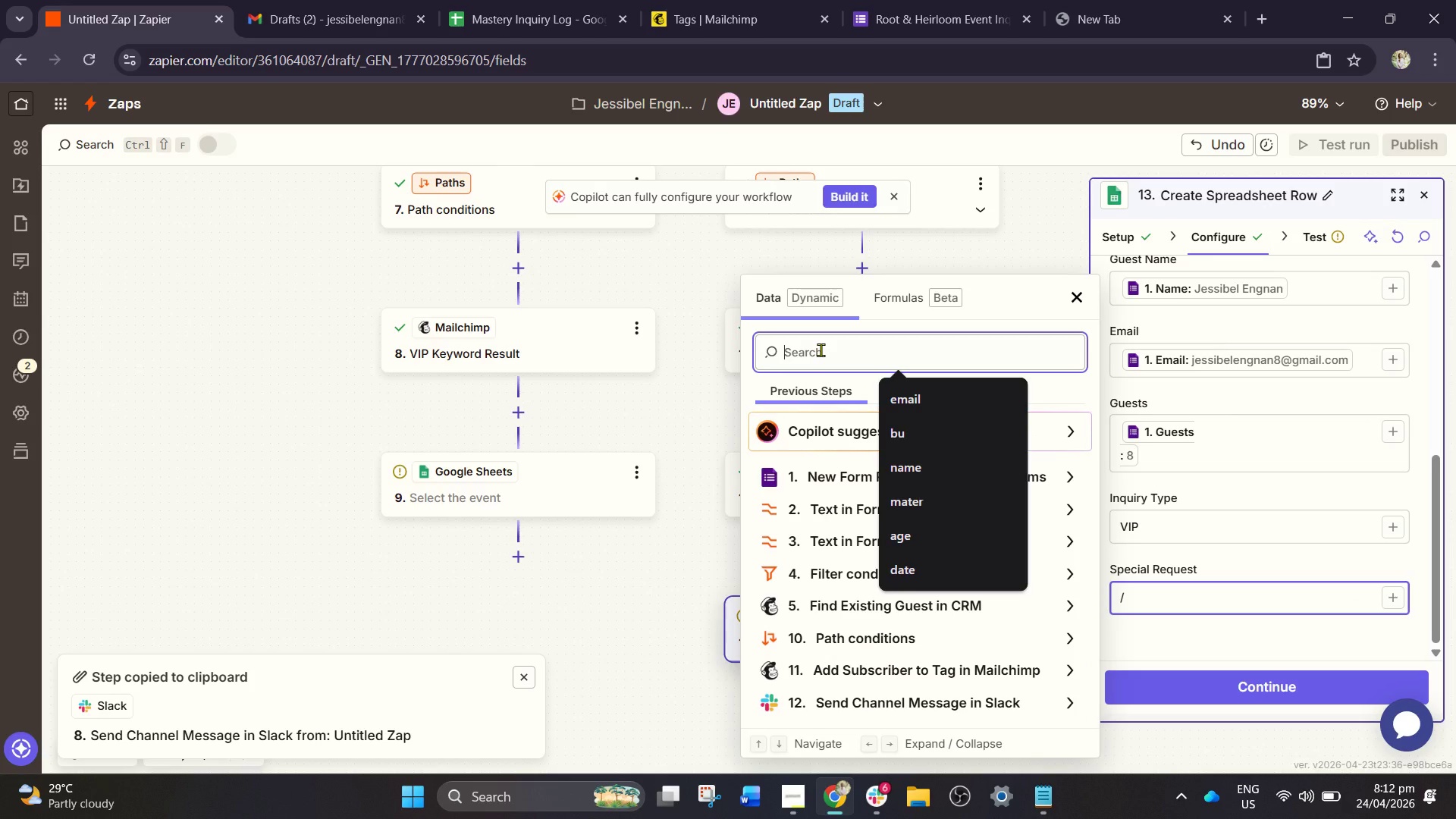 
key(R)
 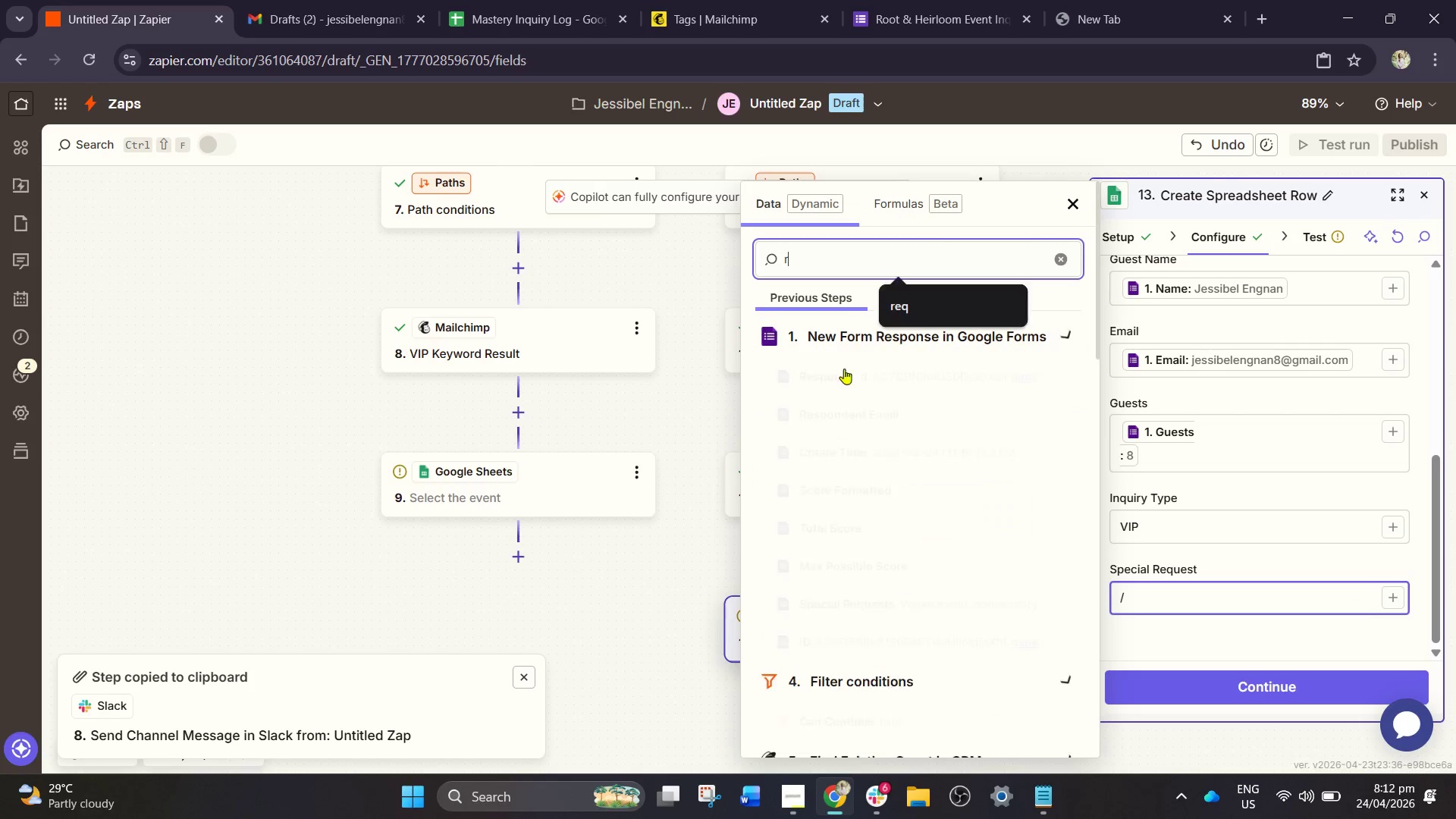 
type(eq)
 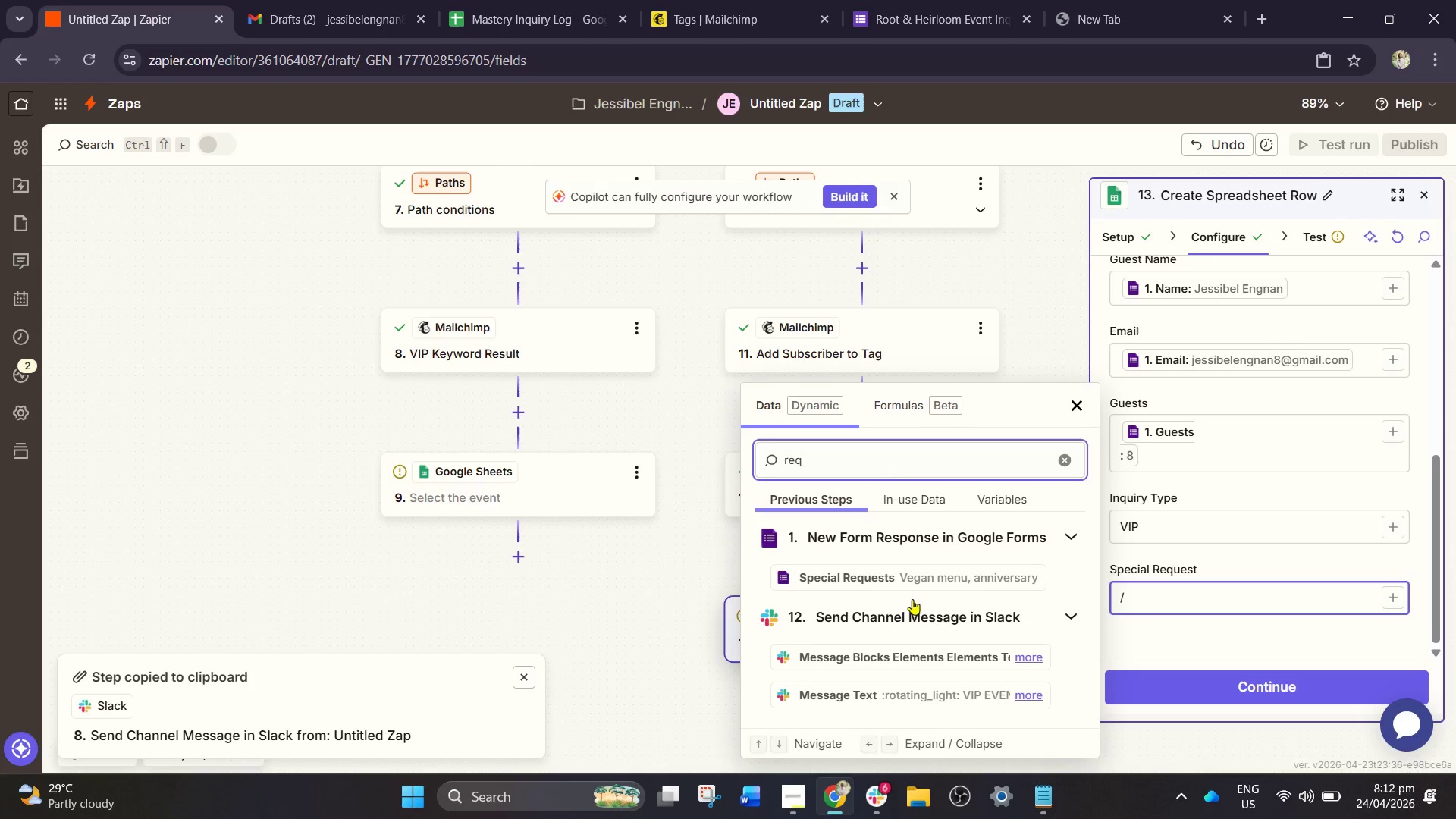 
left_click([933, 585])
 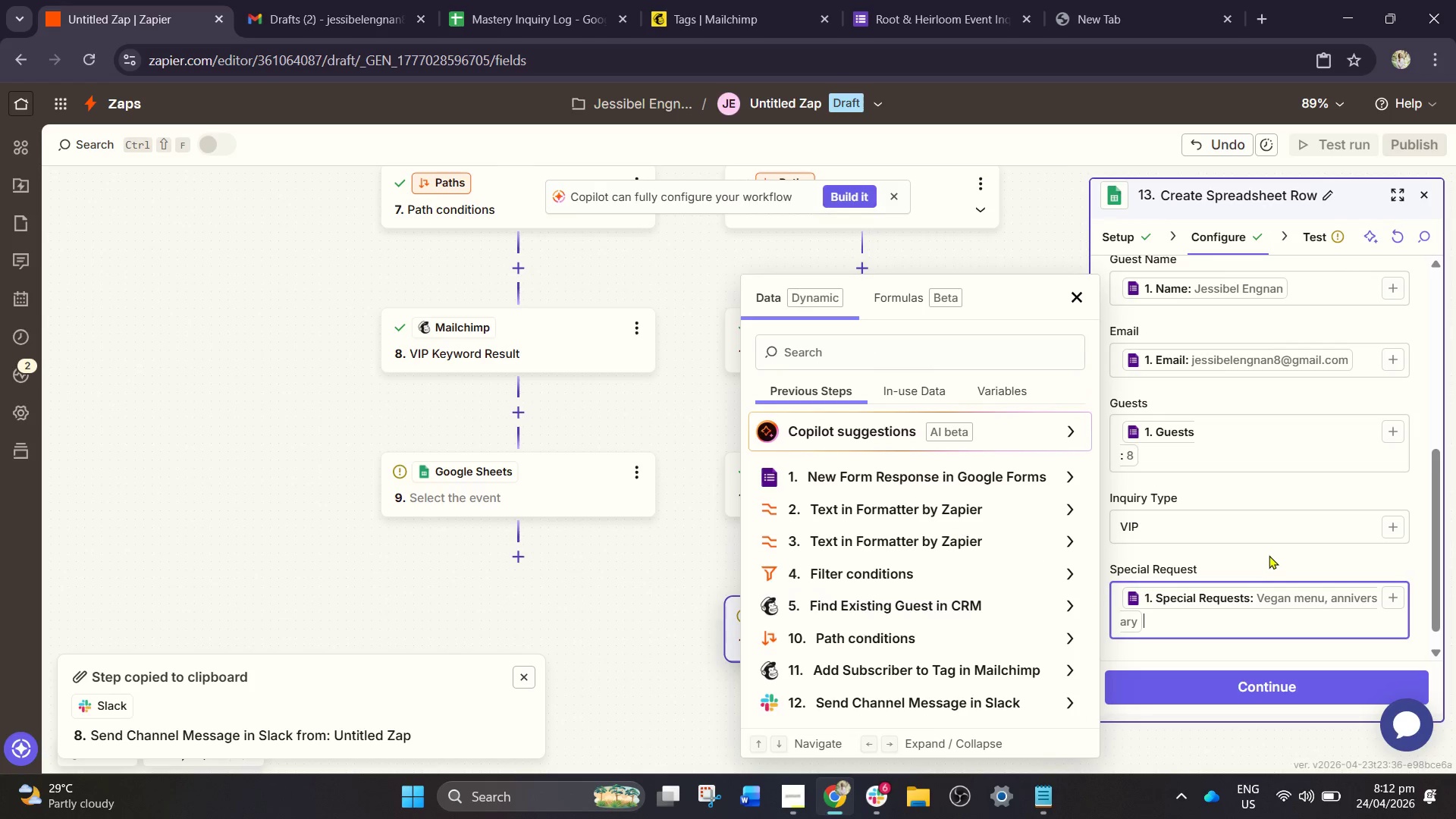 
left_click([1269, 555])
 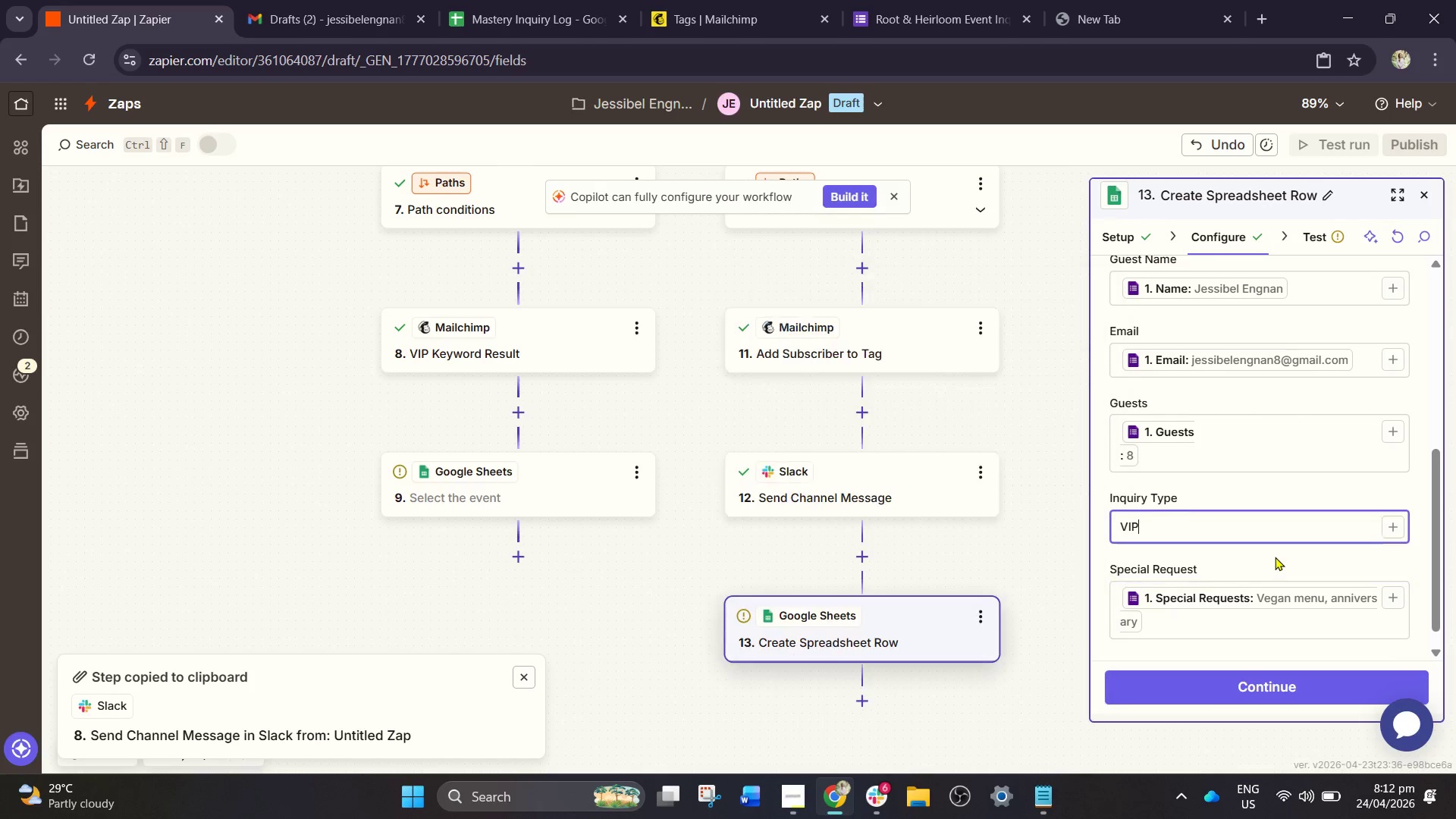 
scroll: coordinate [1277, 566], scroll_direction: down, amount: 3.0
 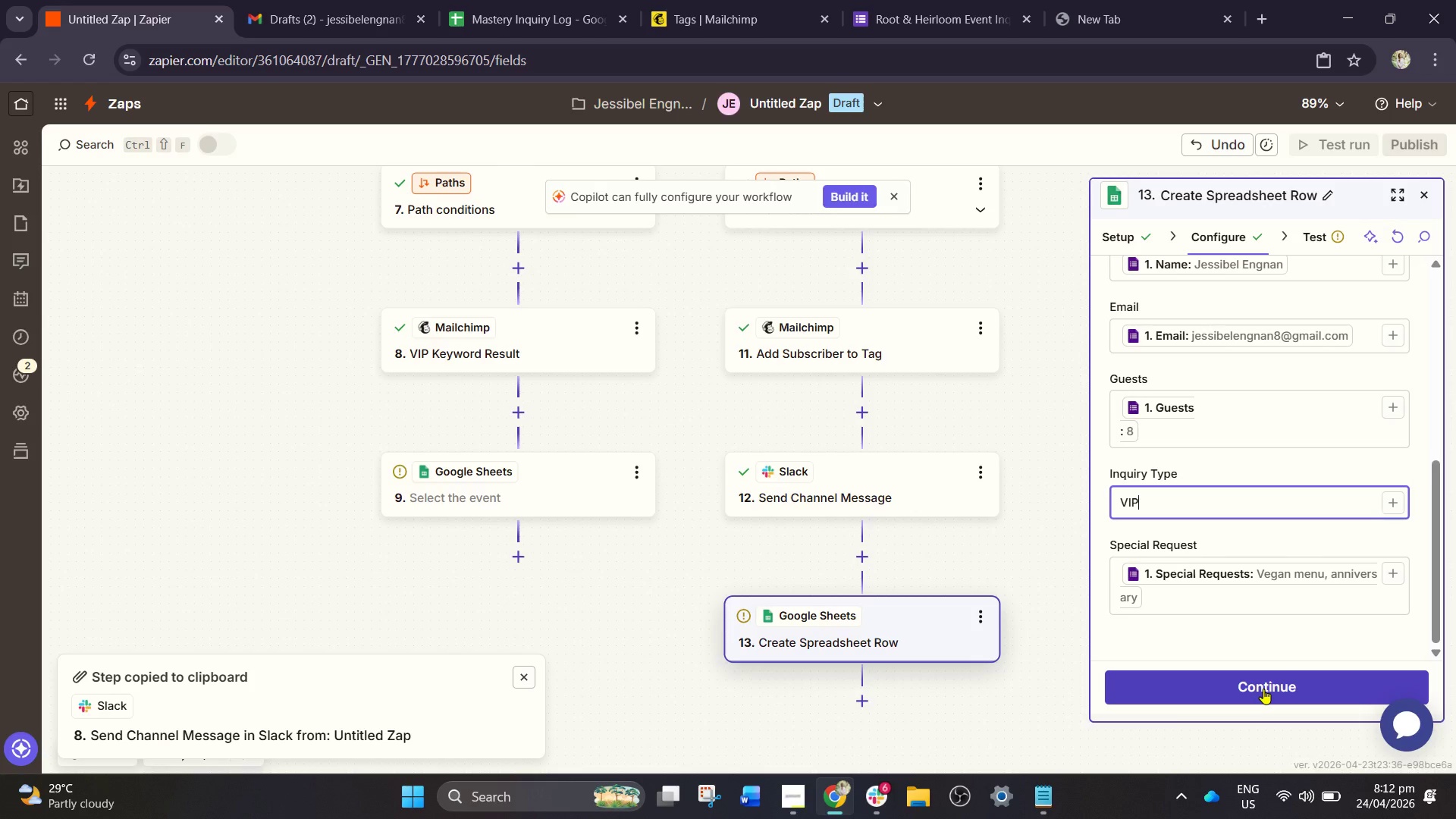 
left_click([1263, 689])
 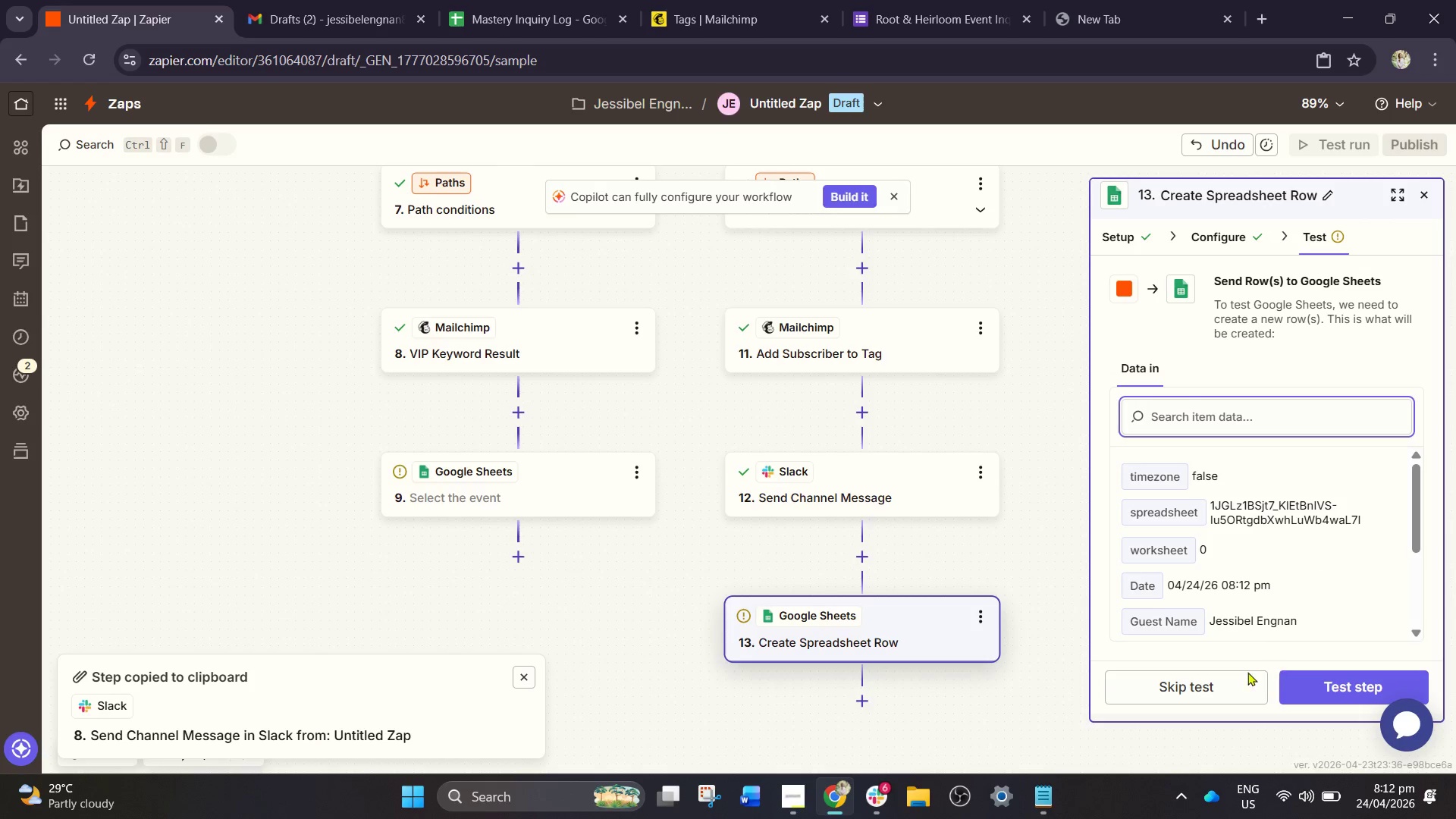 
left_click([1332, 682])
 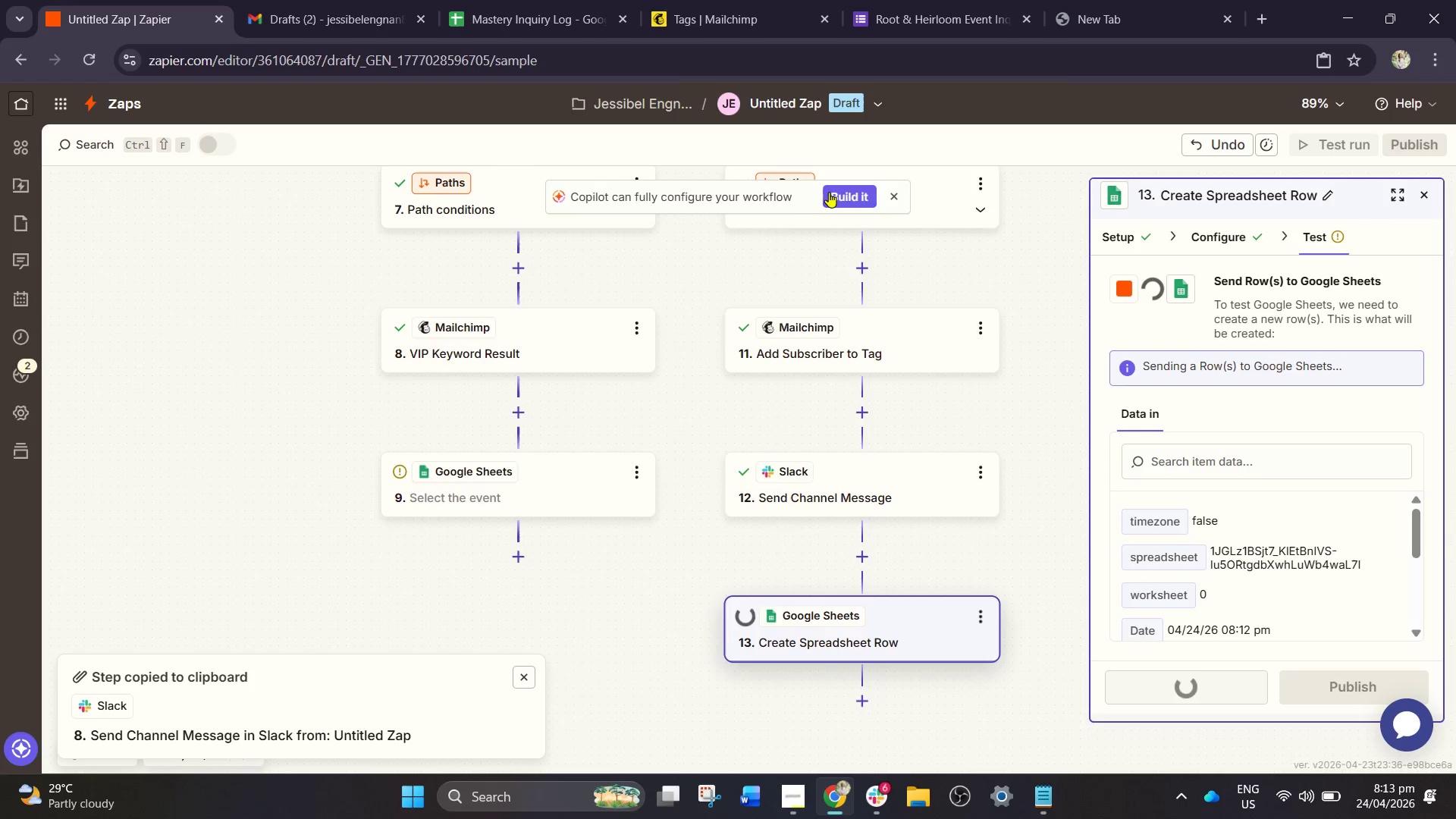 
left_click([544, 0])
 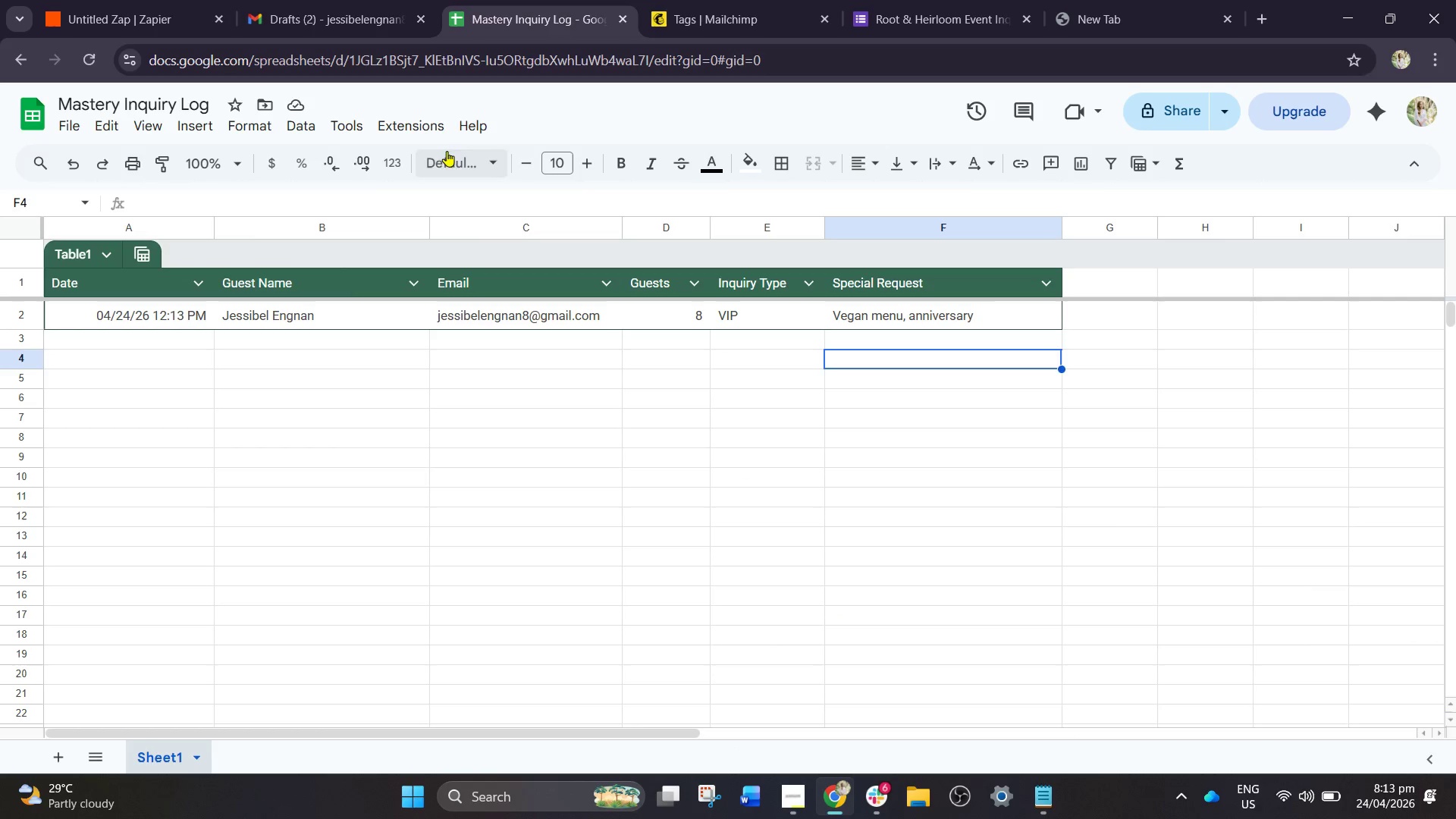 
left_click([165, 0])
 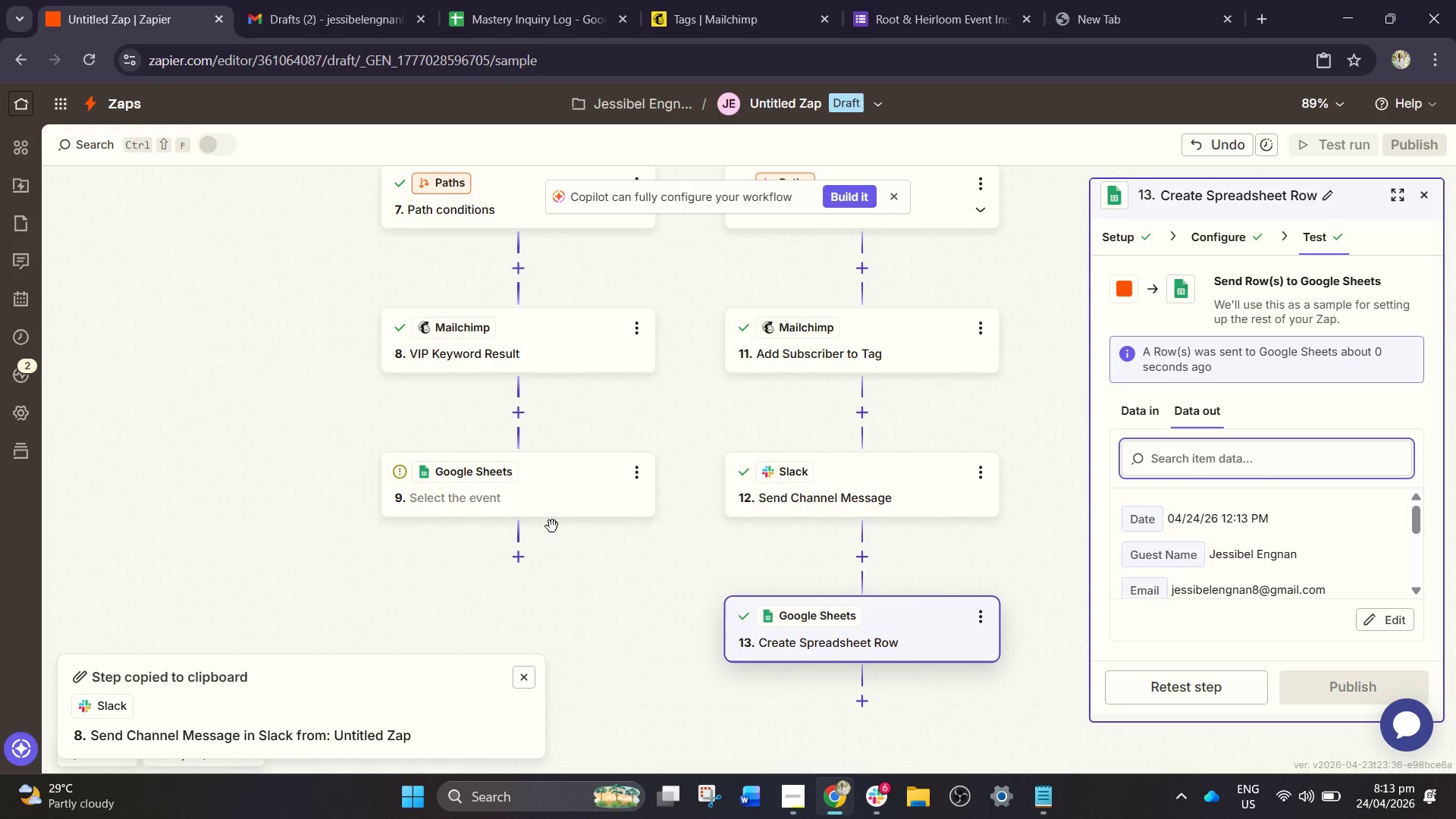 
left_click([570, 504])
 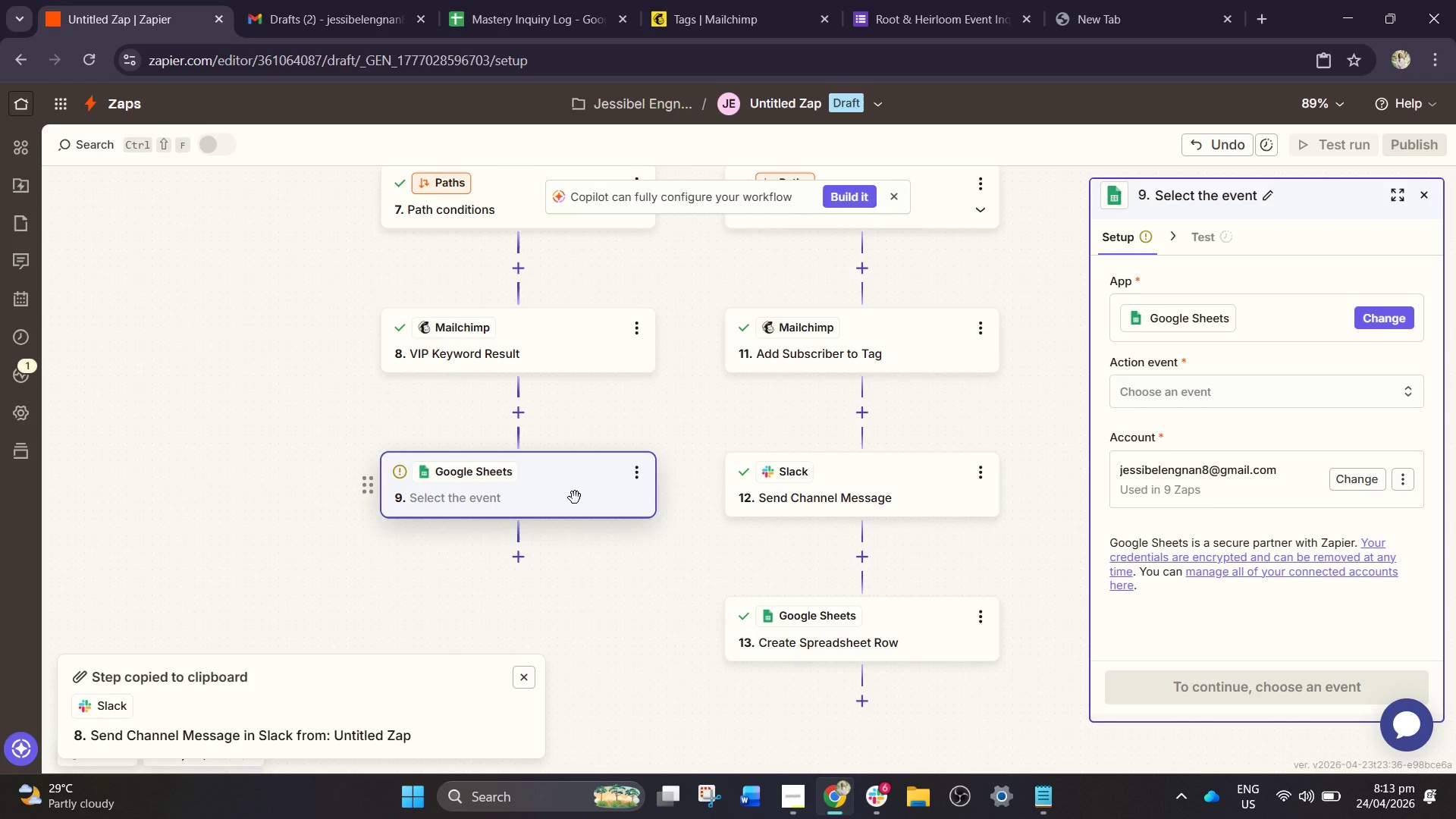 
wait(42.88)
 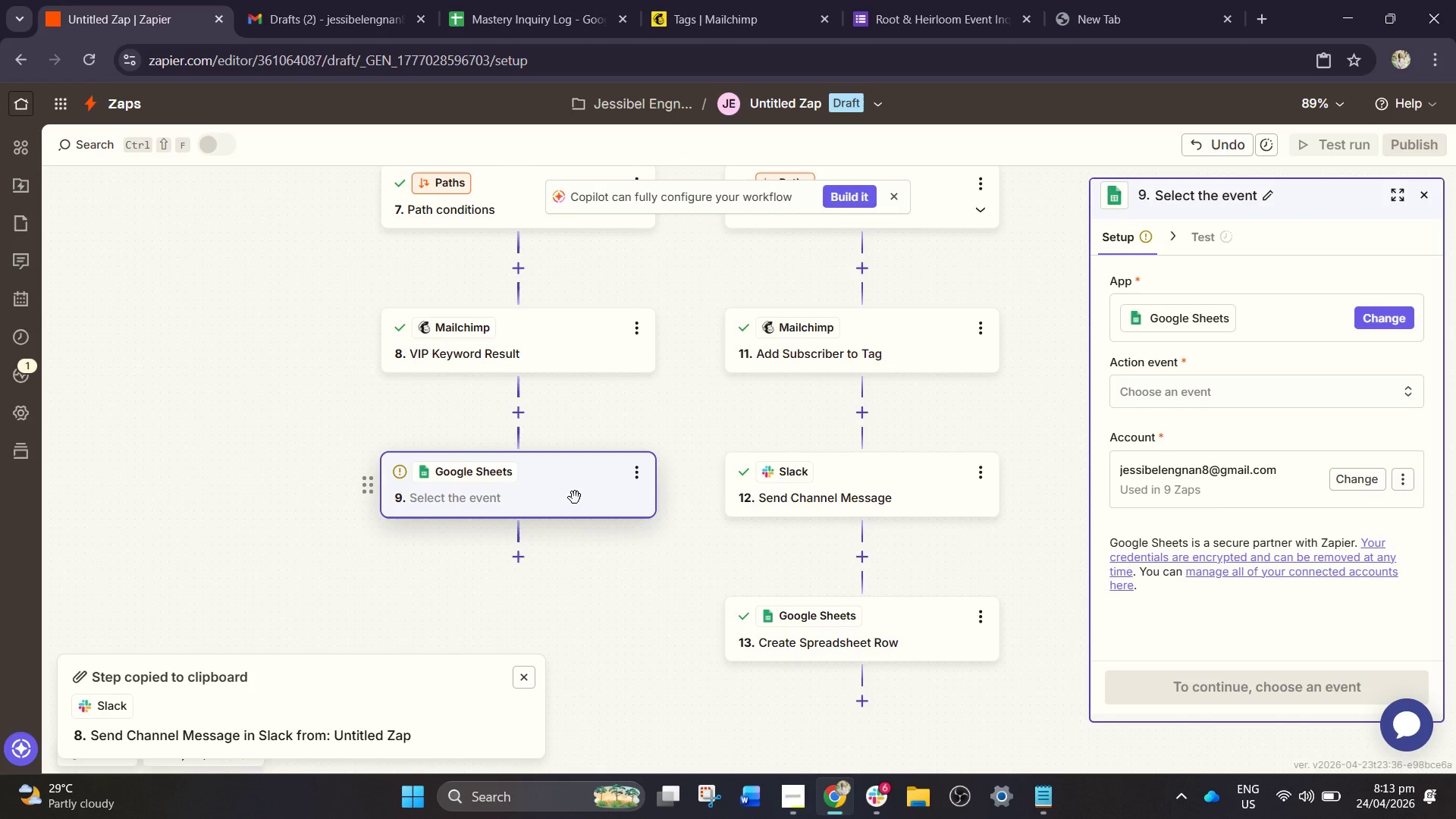 
scroll: coordinate [637, 494], scroll_direction: up, amount: 2.0
 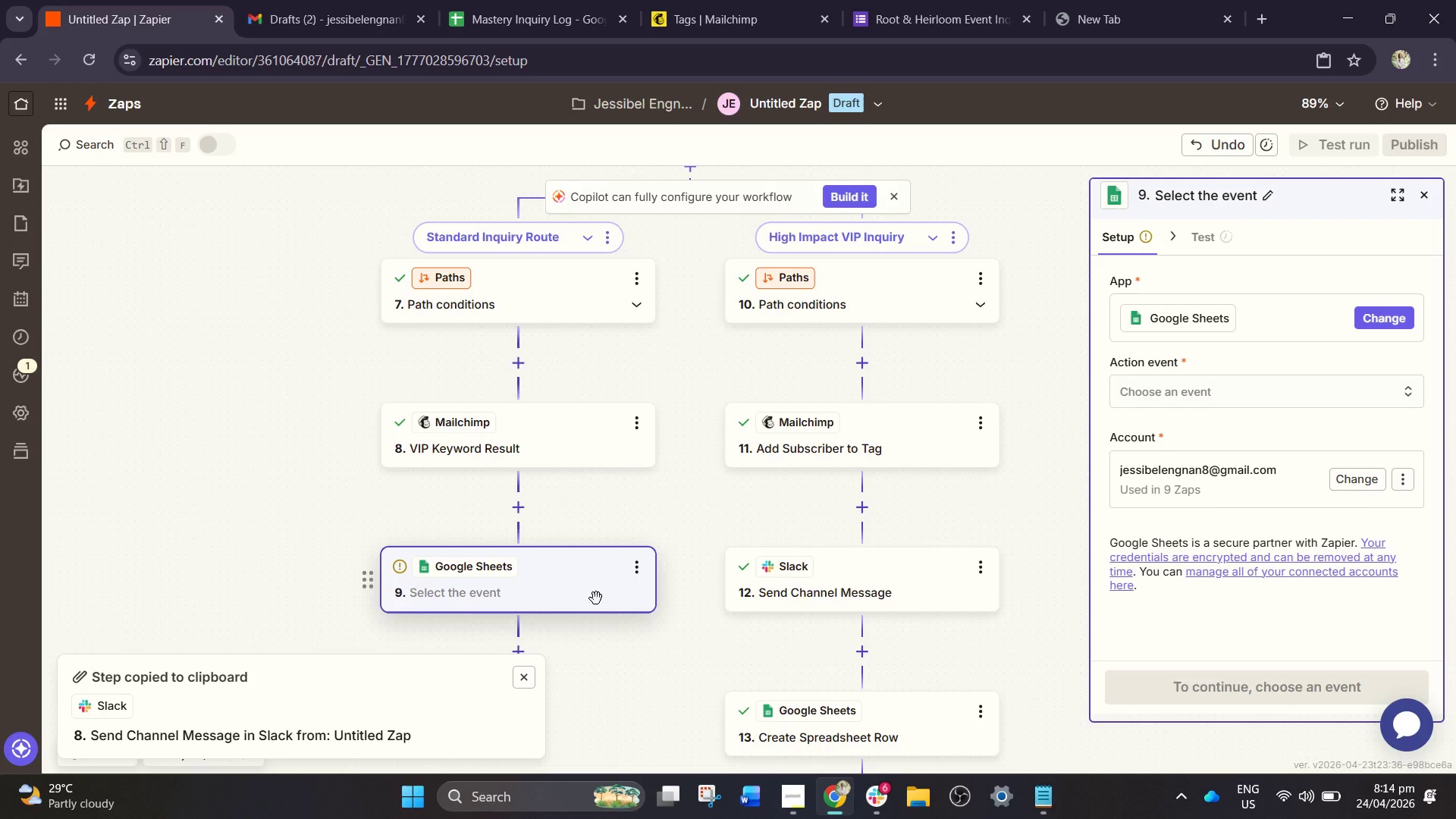 
wait(17.99)
 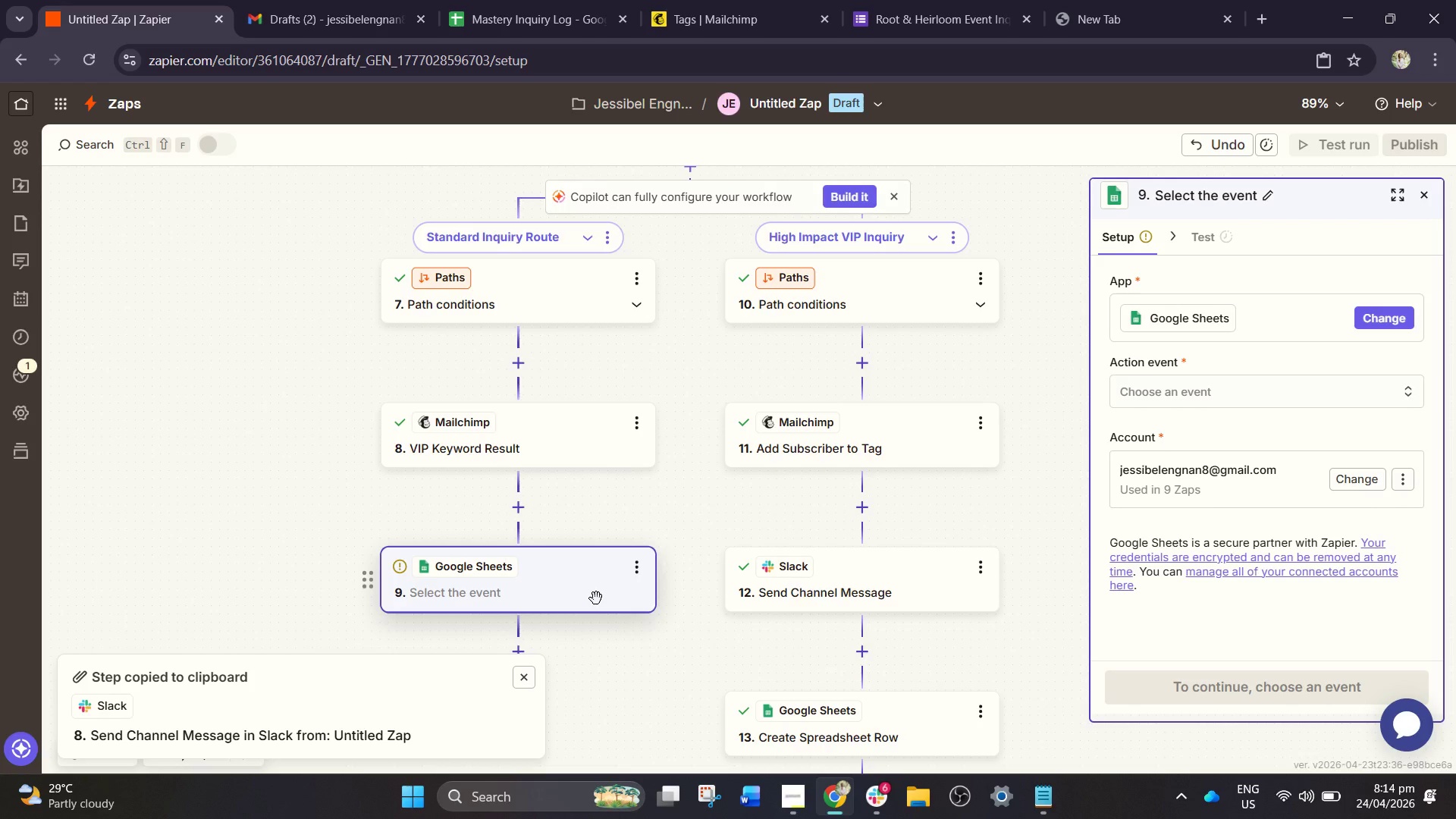 
scroll: coordinate [710, 365], scroll_direction: down, amount: 6.0
 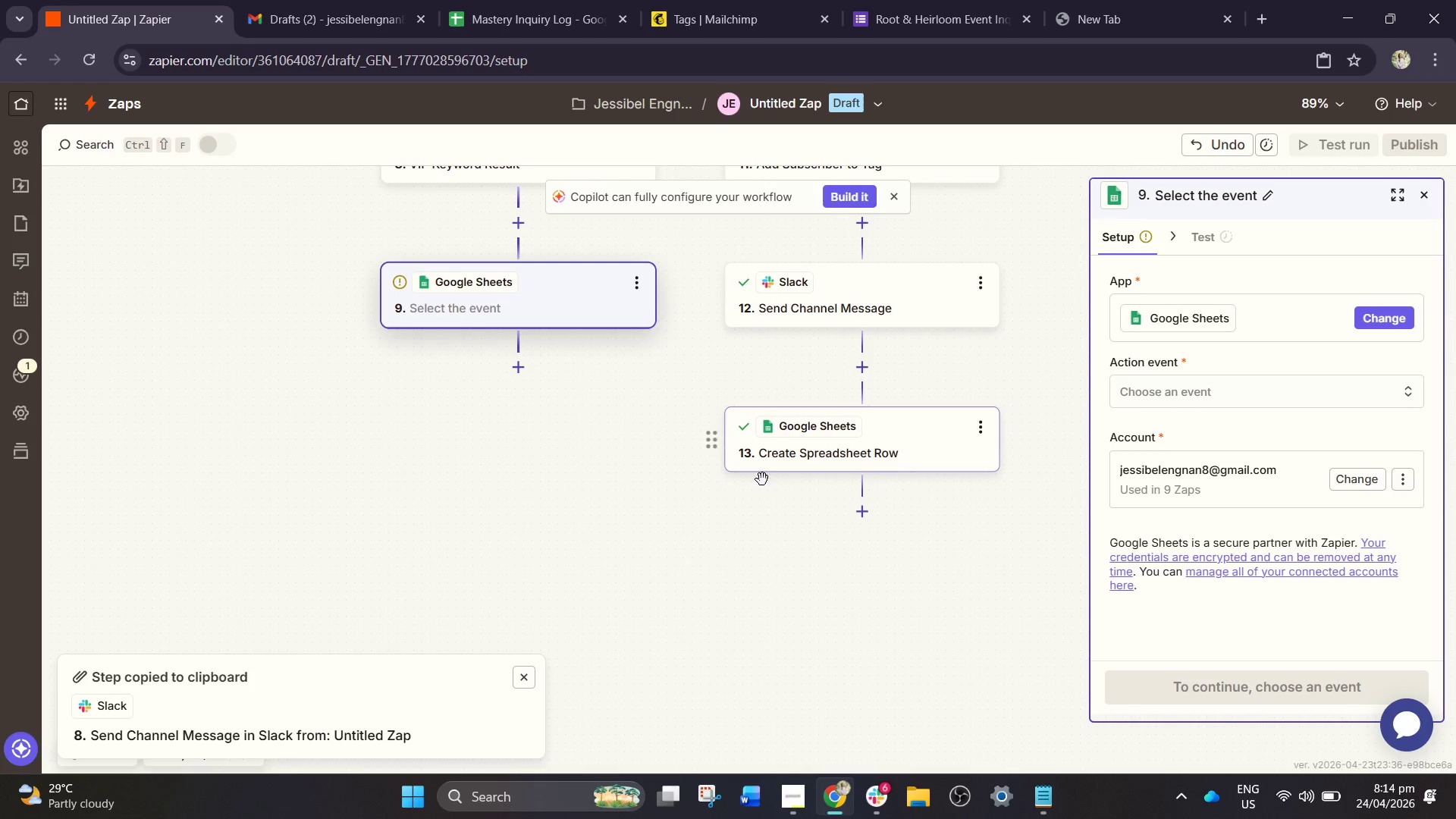 
scroll: coordinate [796, 467], scroll_direction: up, amount: 26.0
 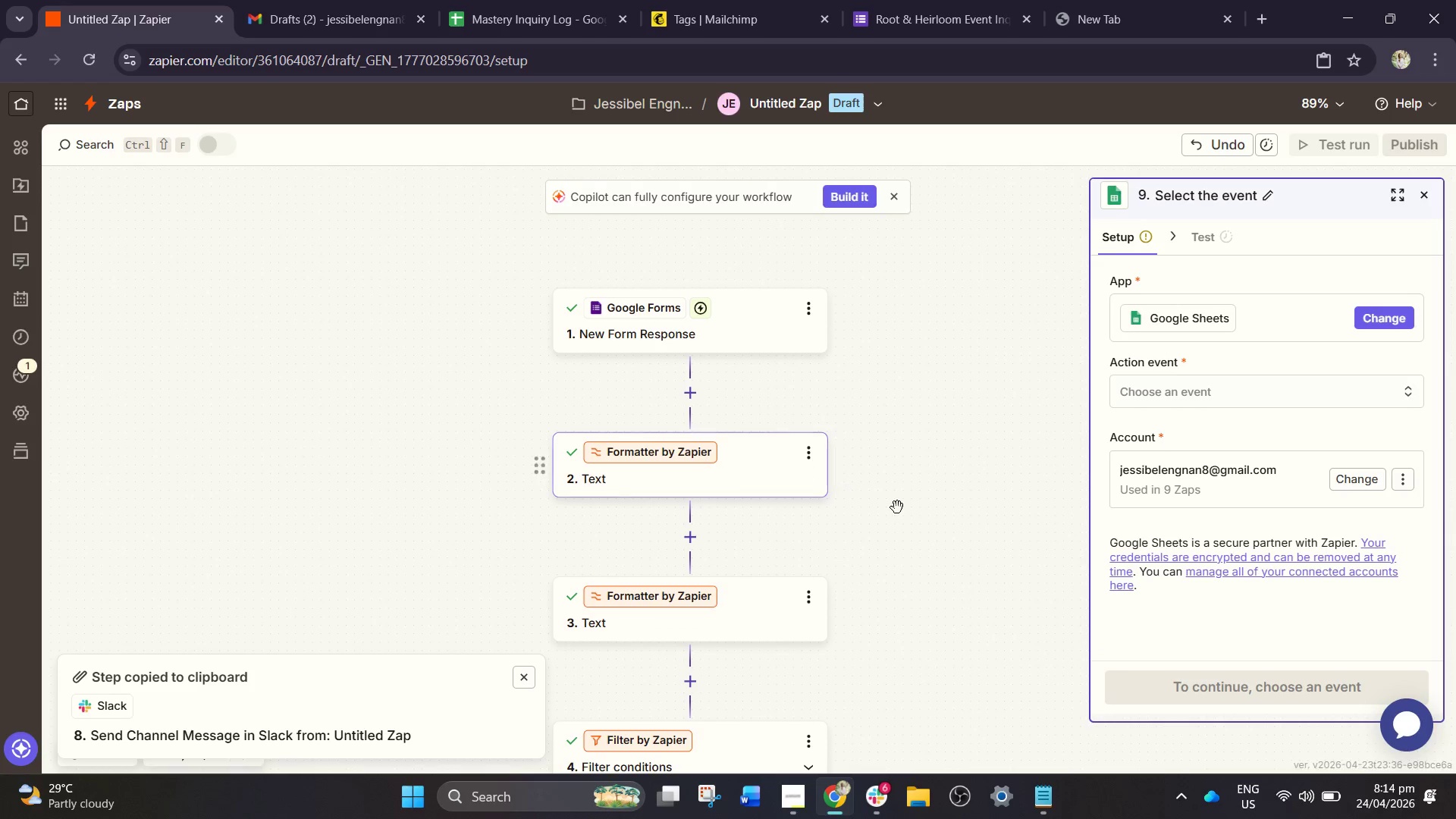 
left_click_drag(start_coordinate=[924, 506], to_coordinate=[839, 398])
 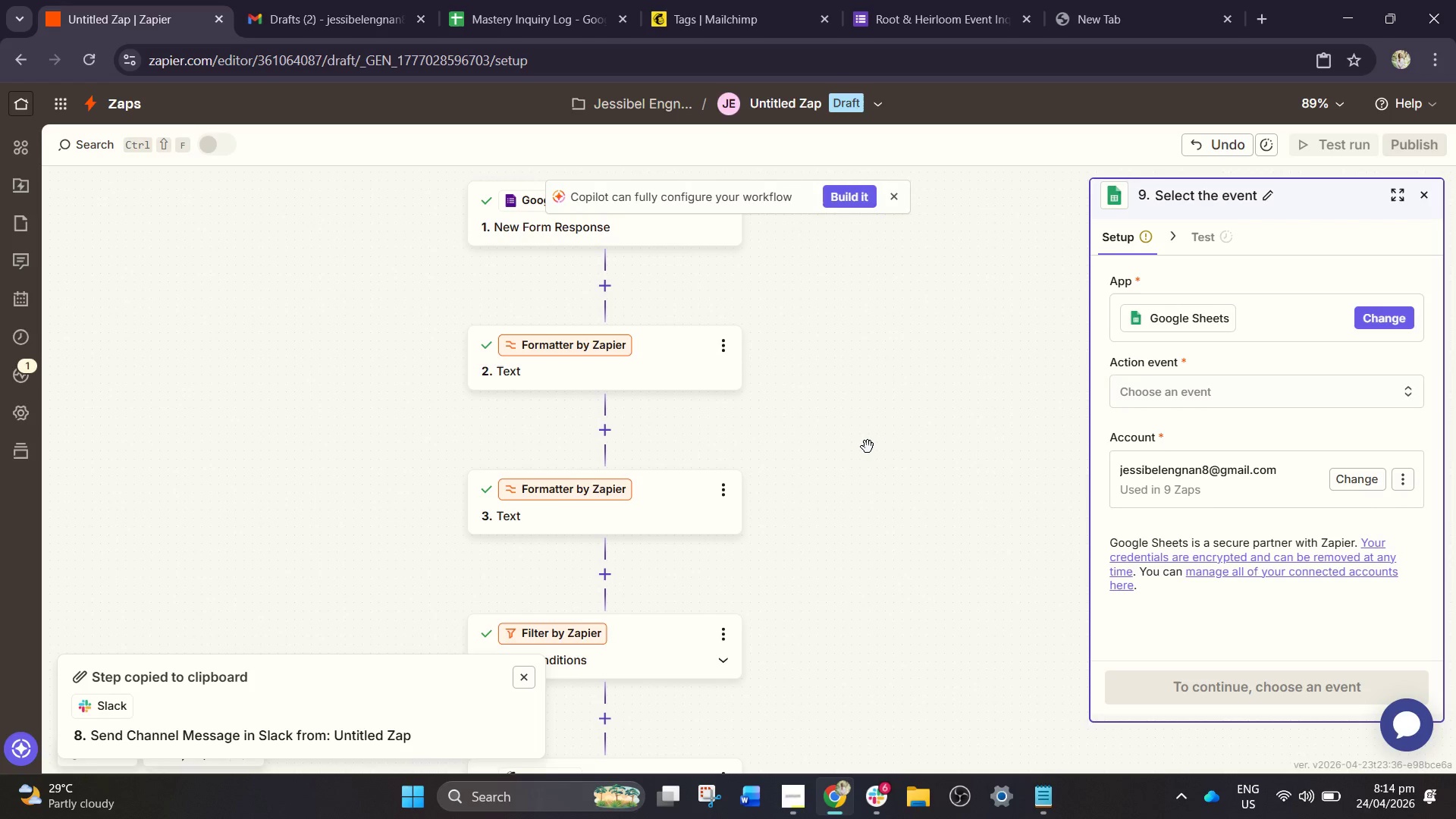 
wait(40.22)
 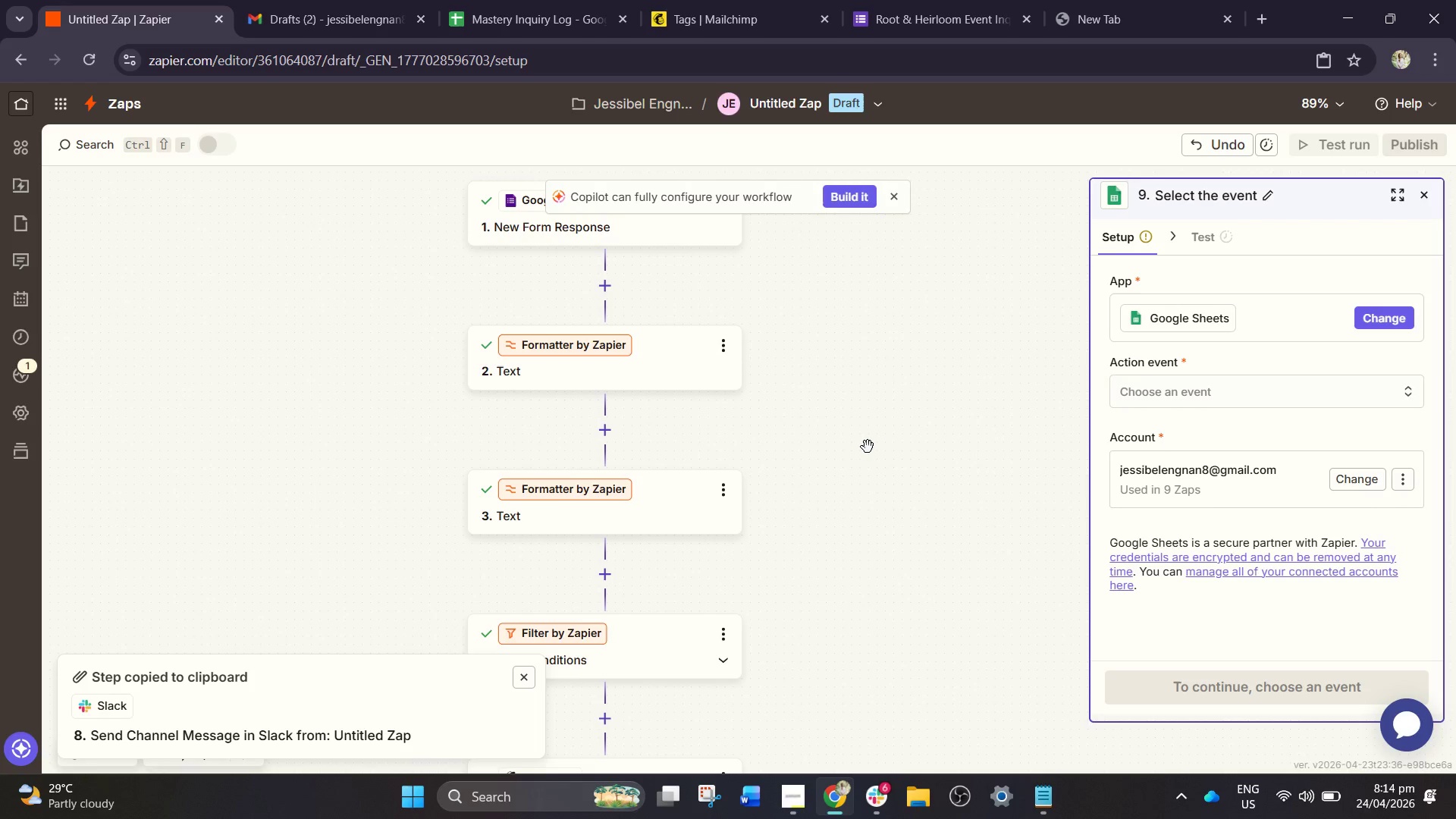 
scroll: coordinate [636, 525], scroll_direction: down, amount: 16.0
 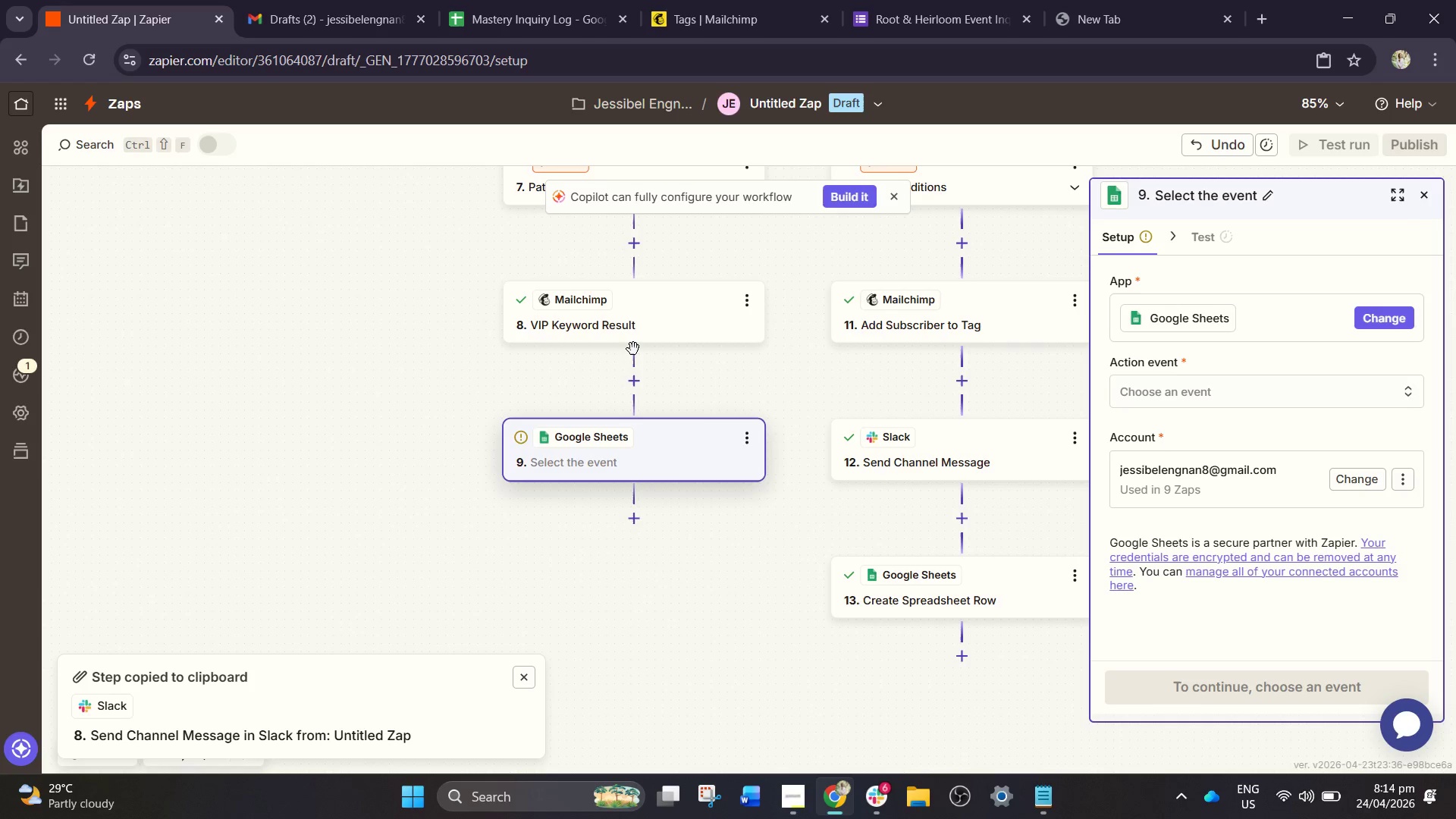 
left_click([637, 321])
 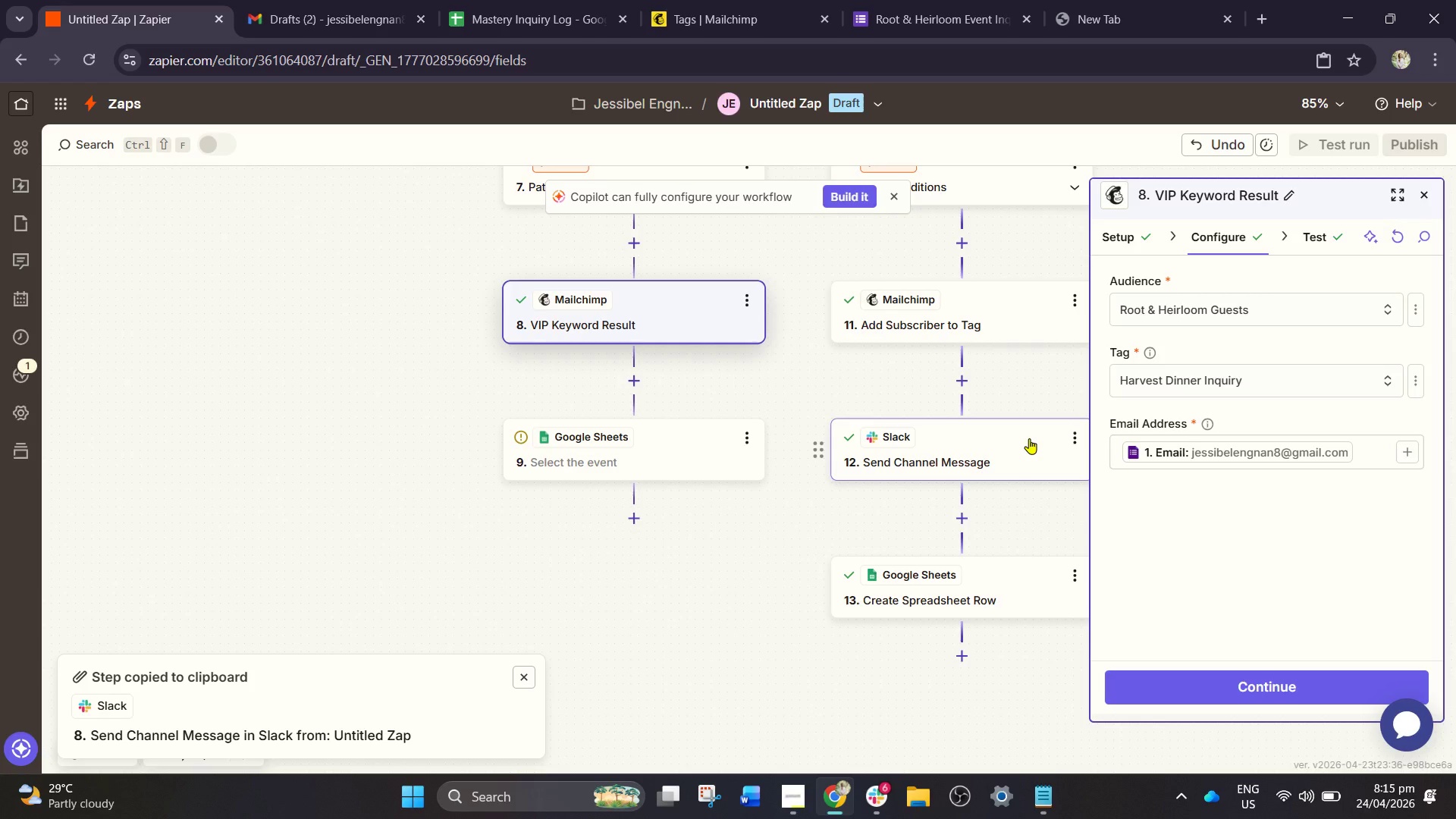 
wait(17.33)
 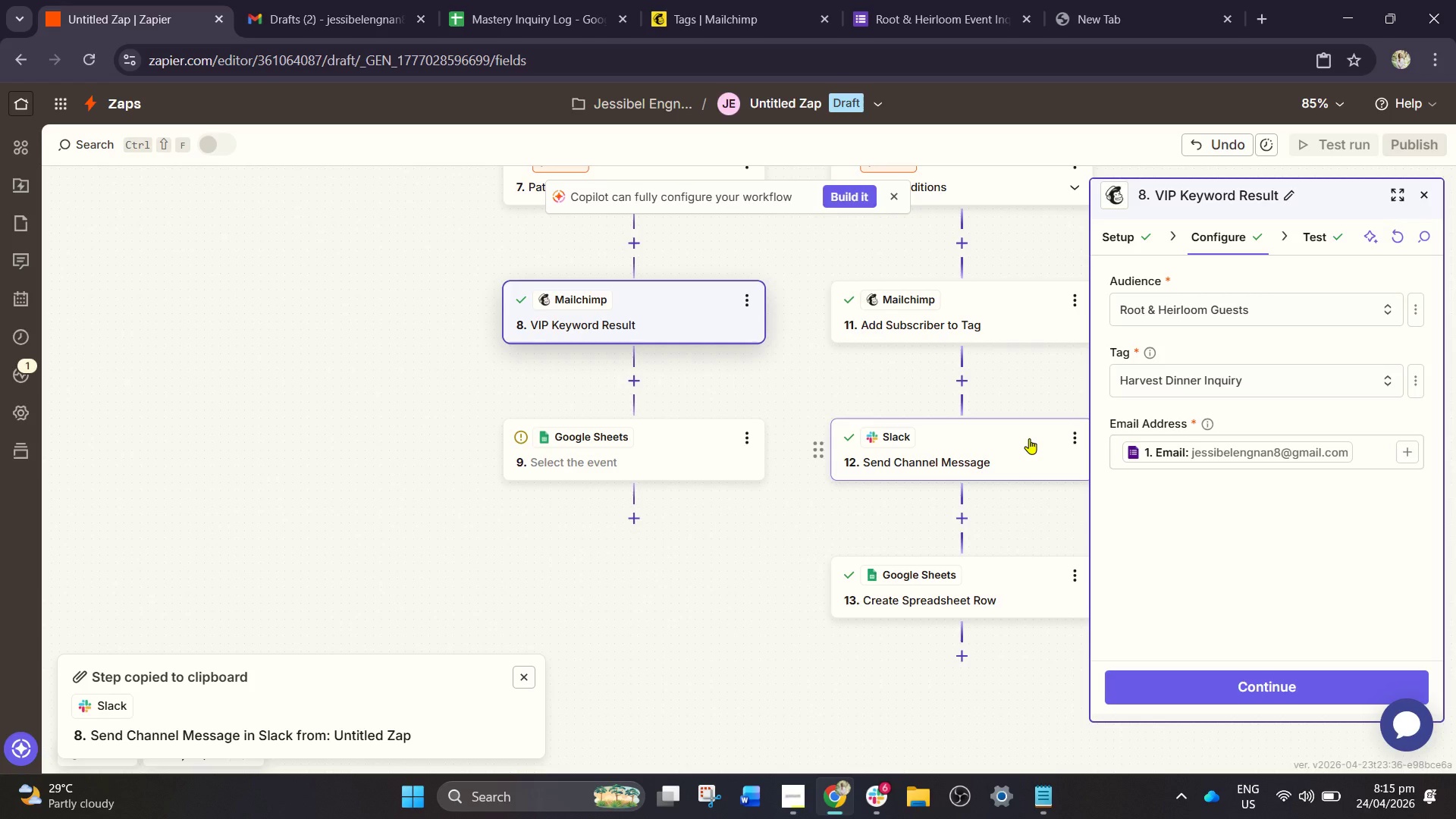 
left_click([646, 463])
 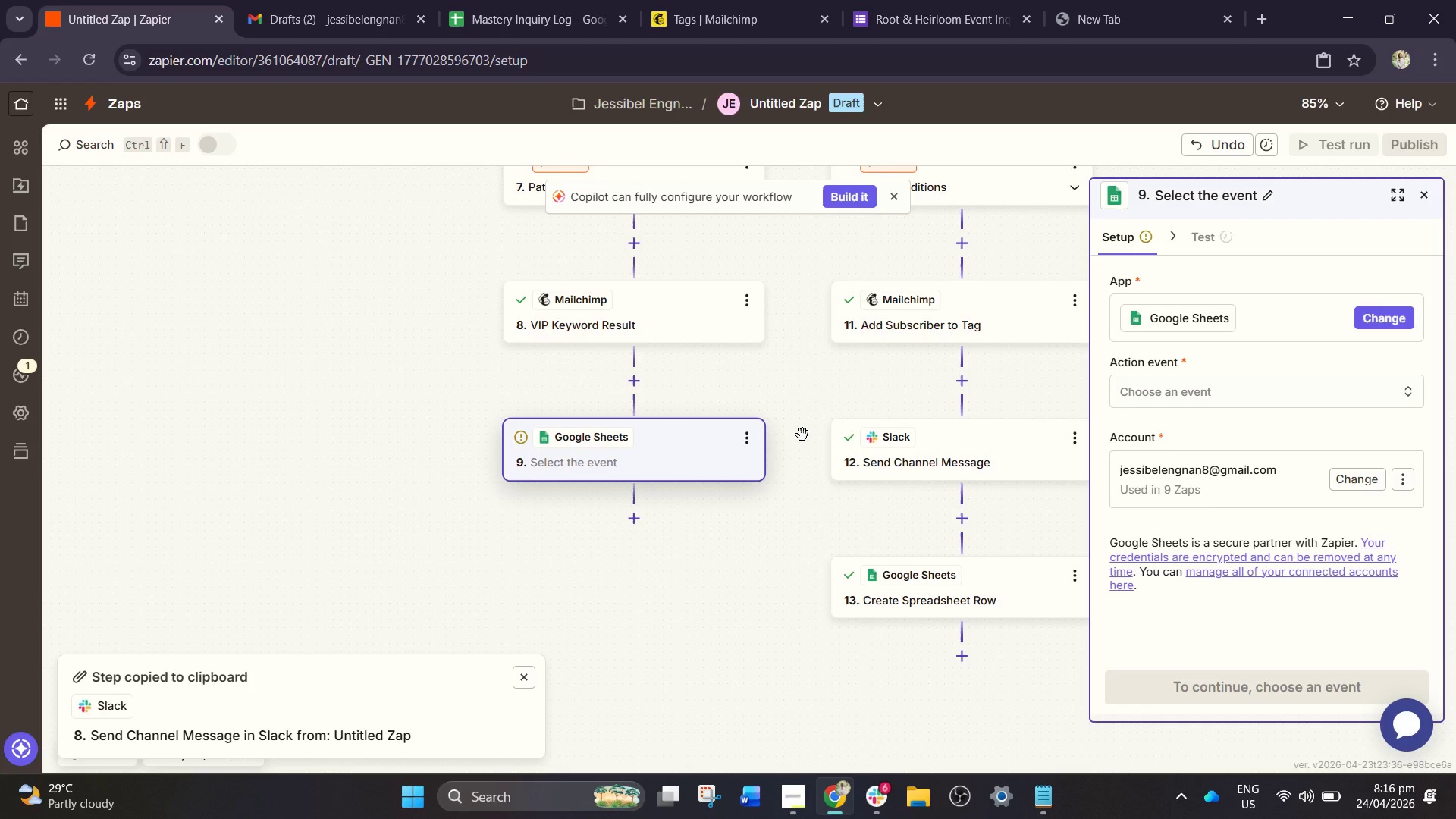 
wait(57.34)
 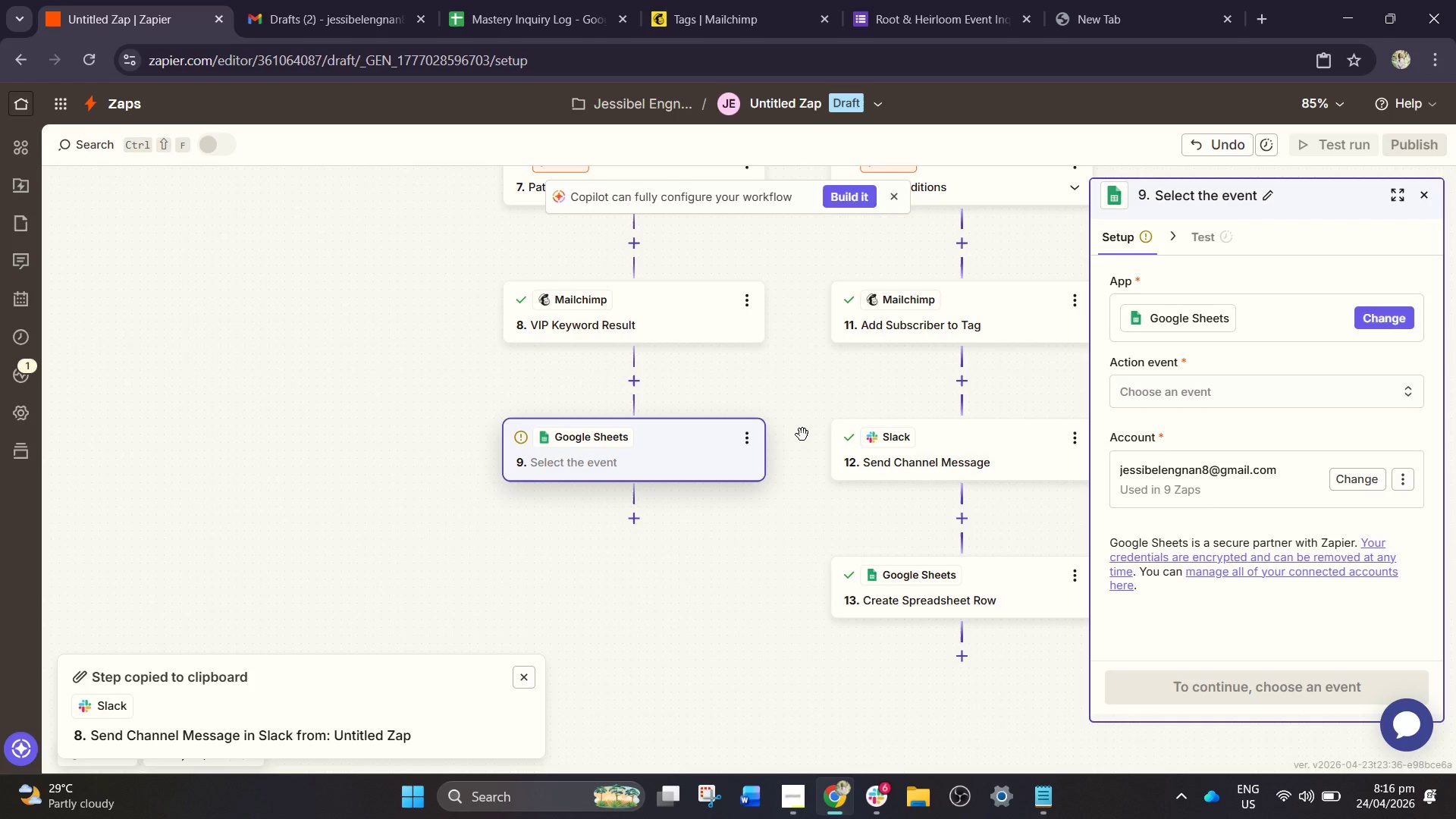 
left_click([1173, 398])
 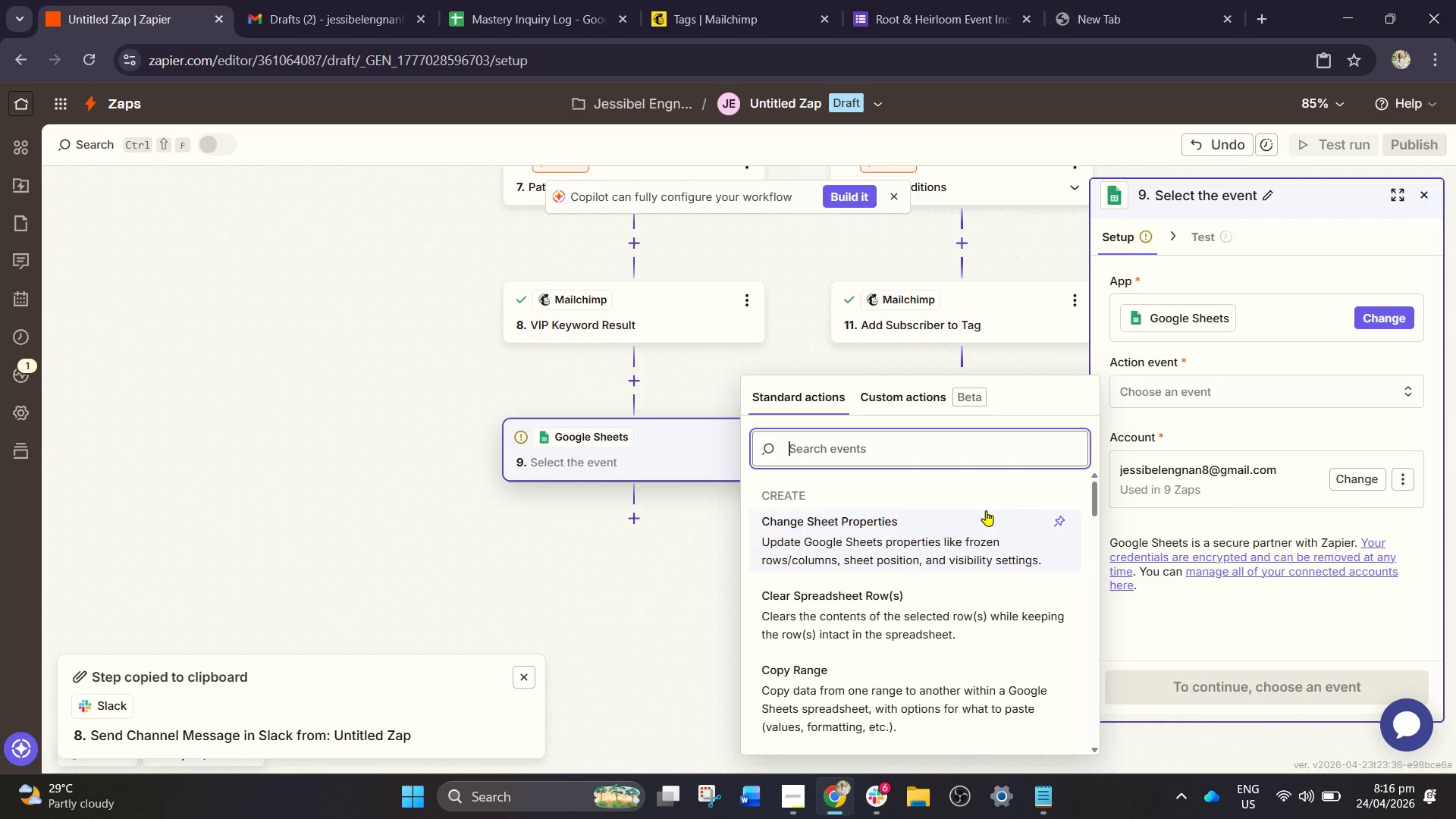 
wait(21.2)
 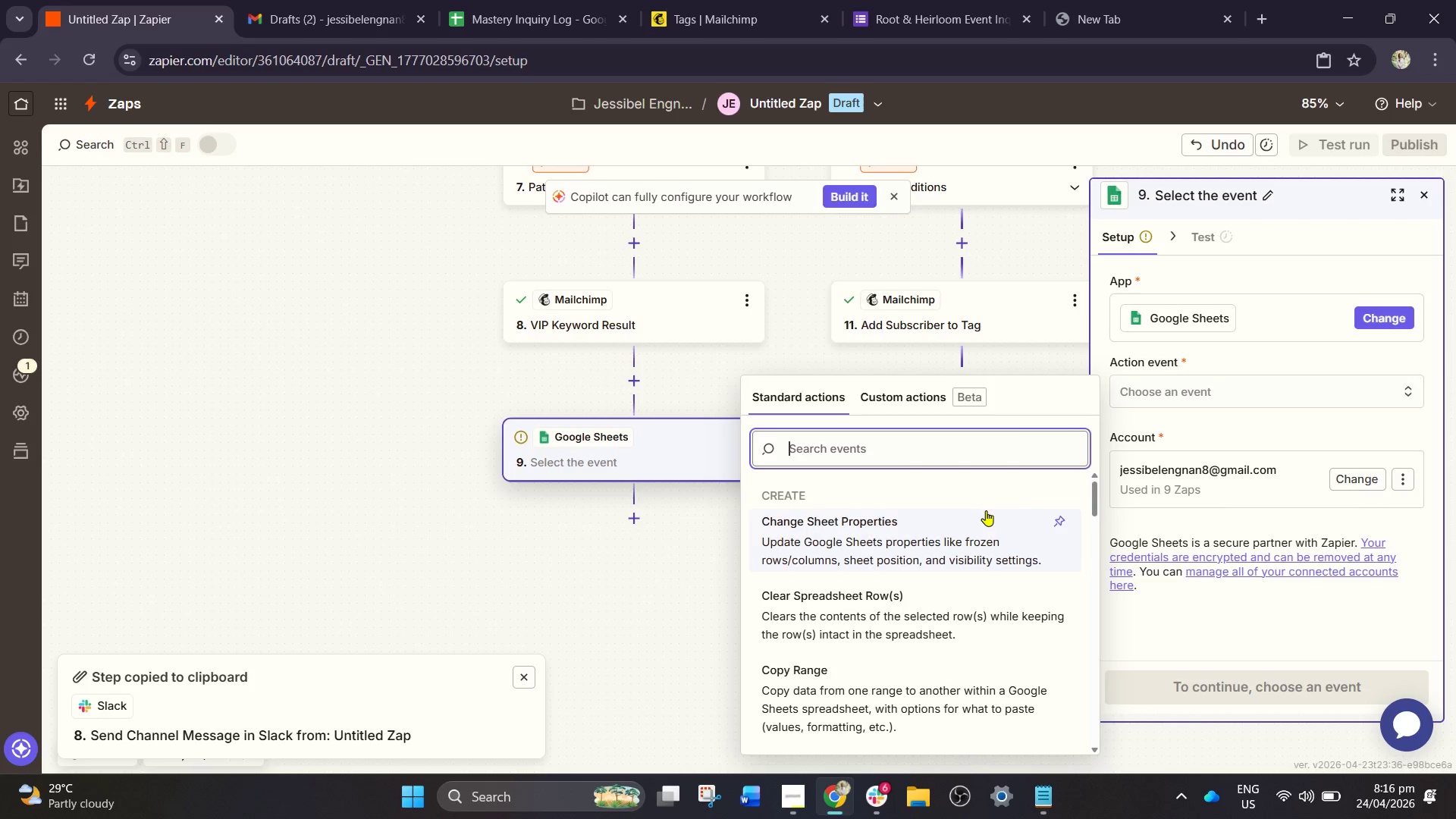 
type(crea)
 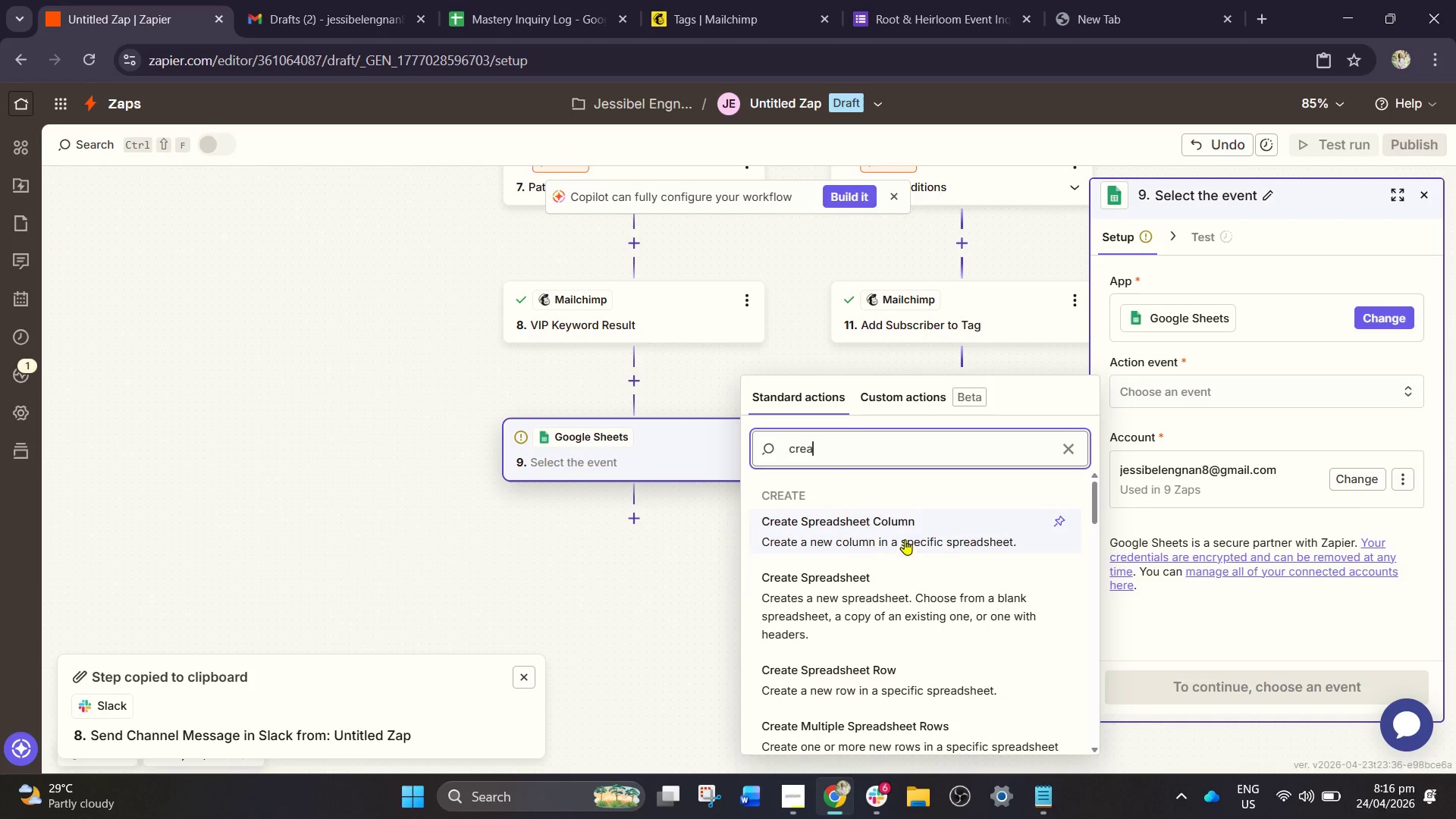 
key(T)
 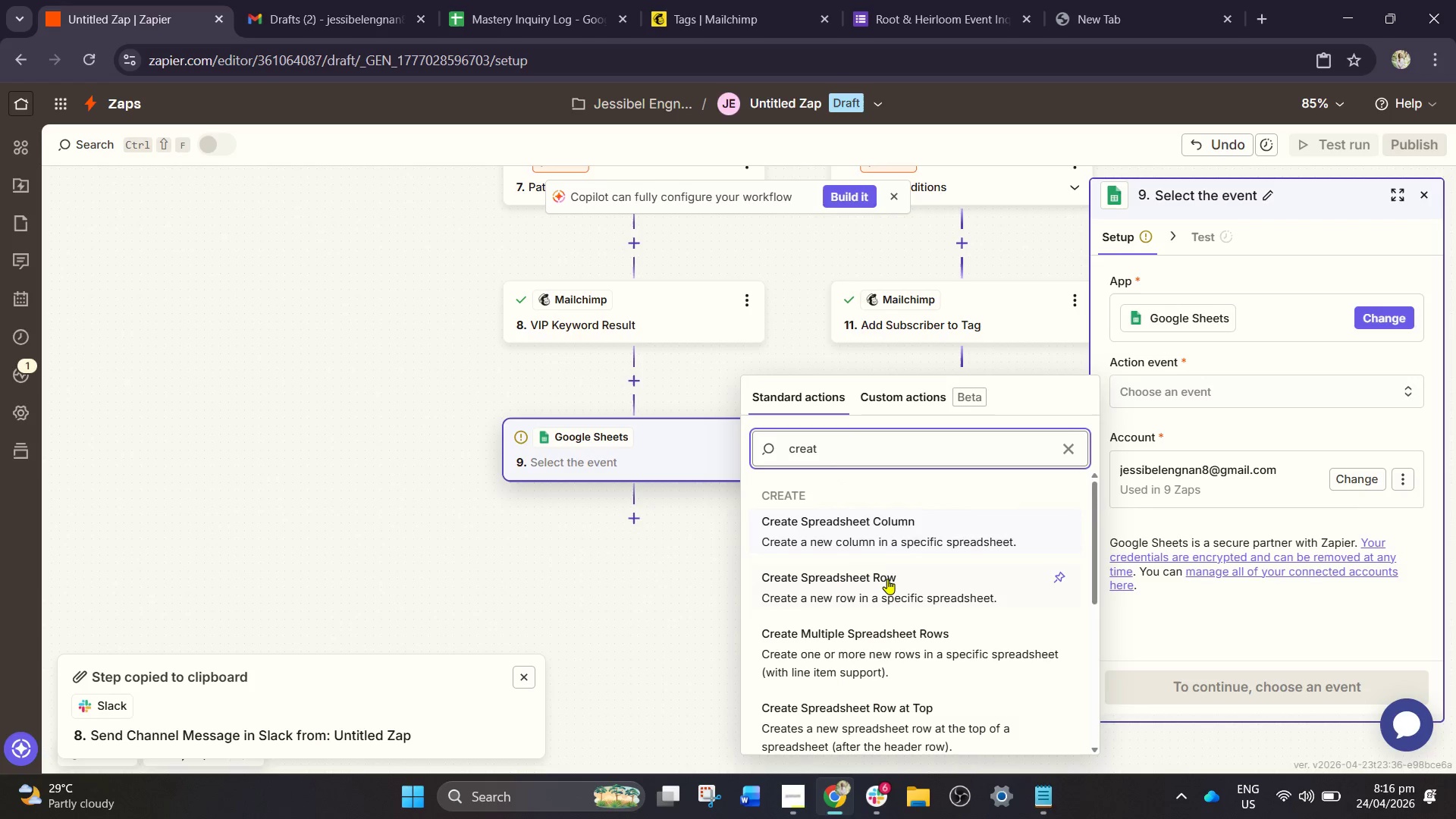 
left_click([885, 579])
 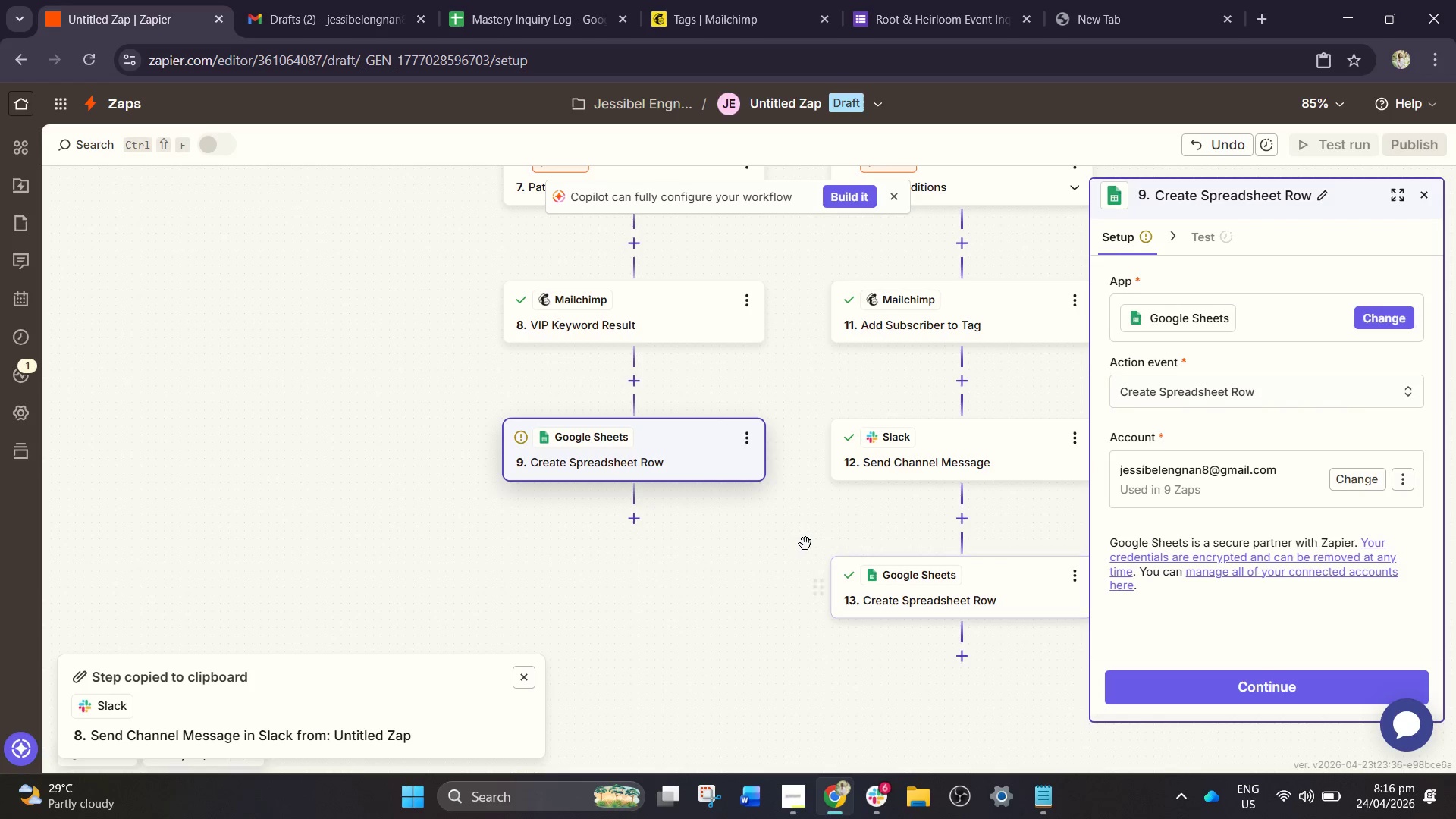 
left_click([777, 546])
 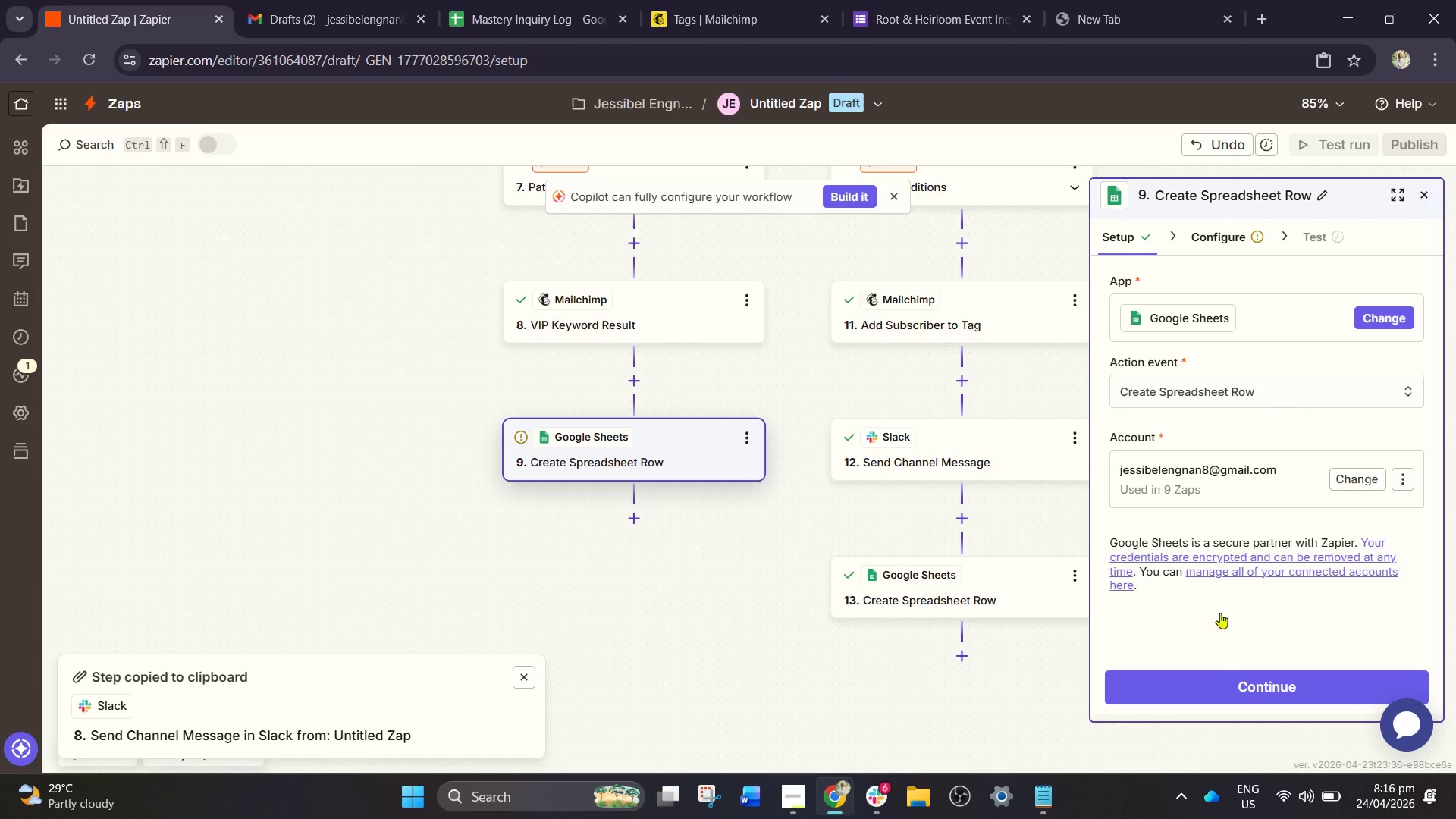 
left_click([1232, 695])
 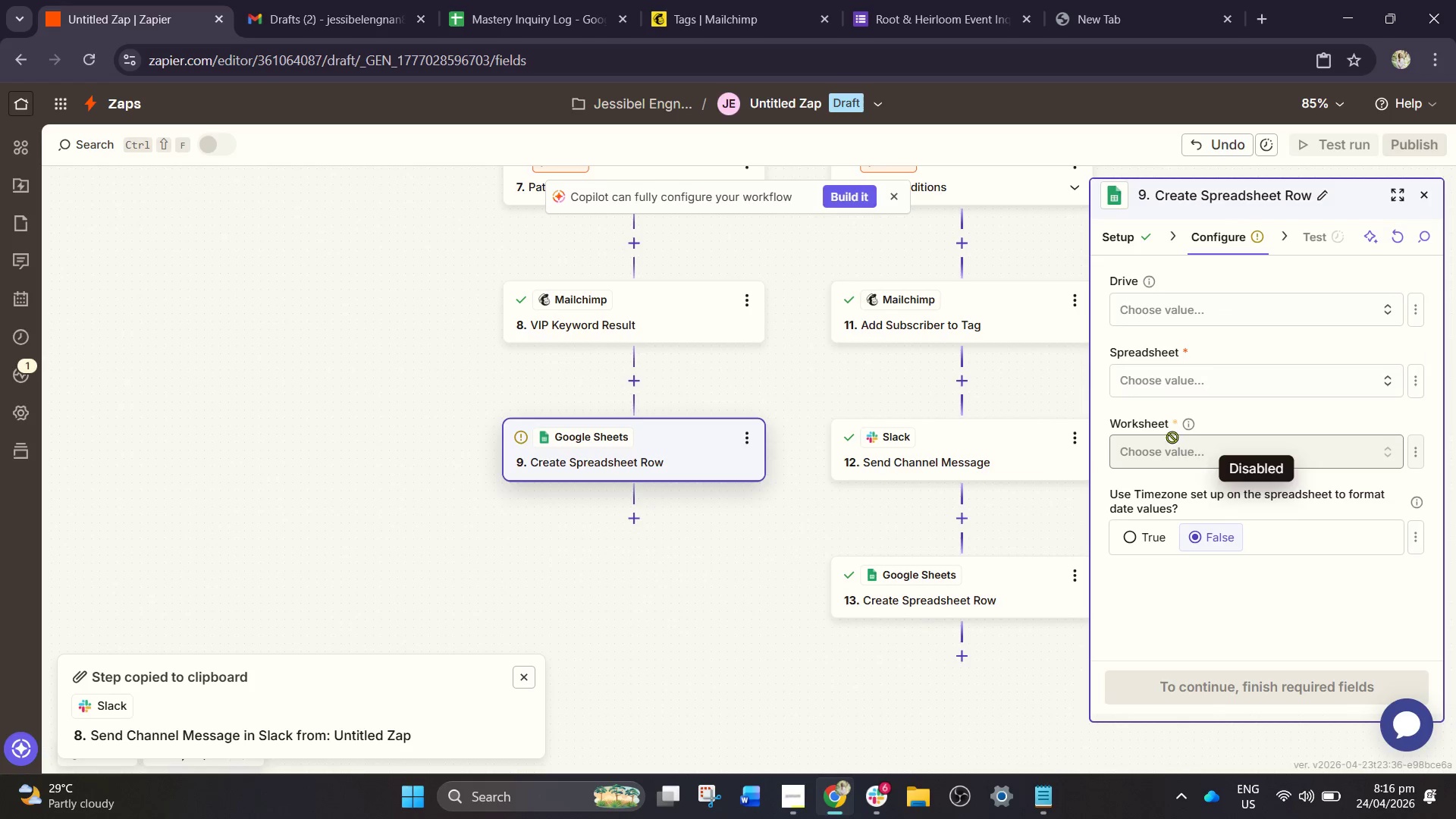 
left_click([1167, 306])
 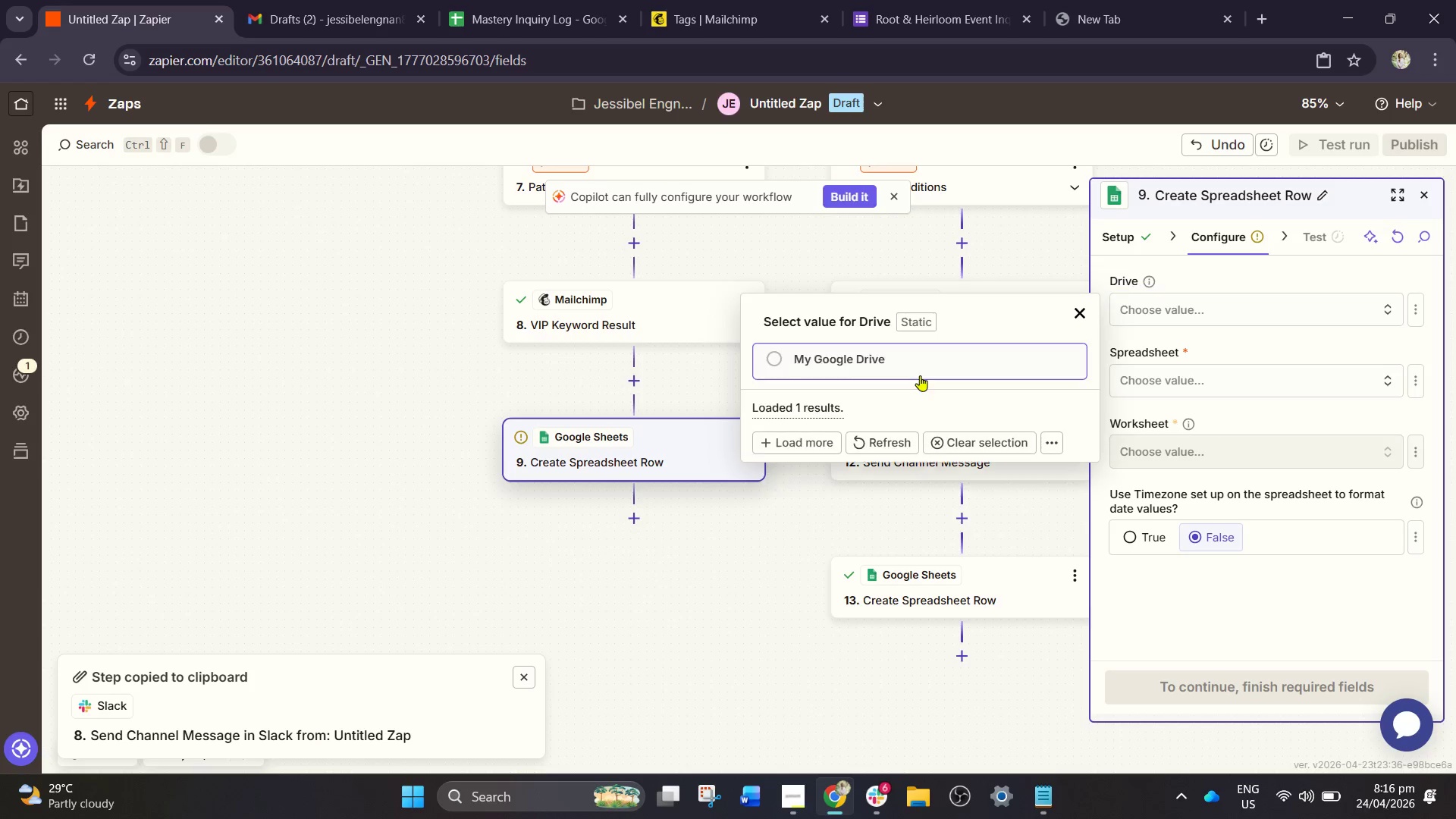 
left_click([890, 359])
 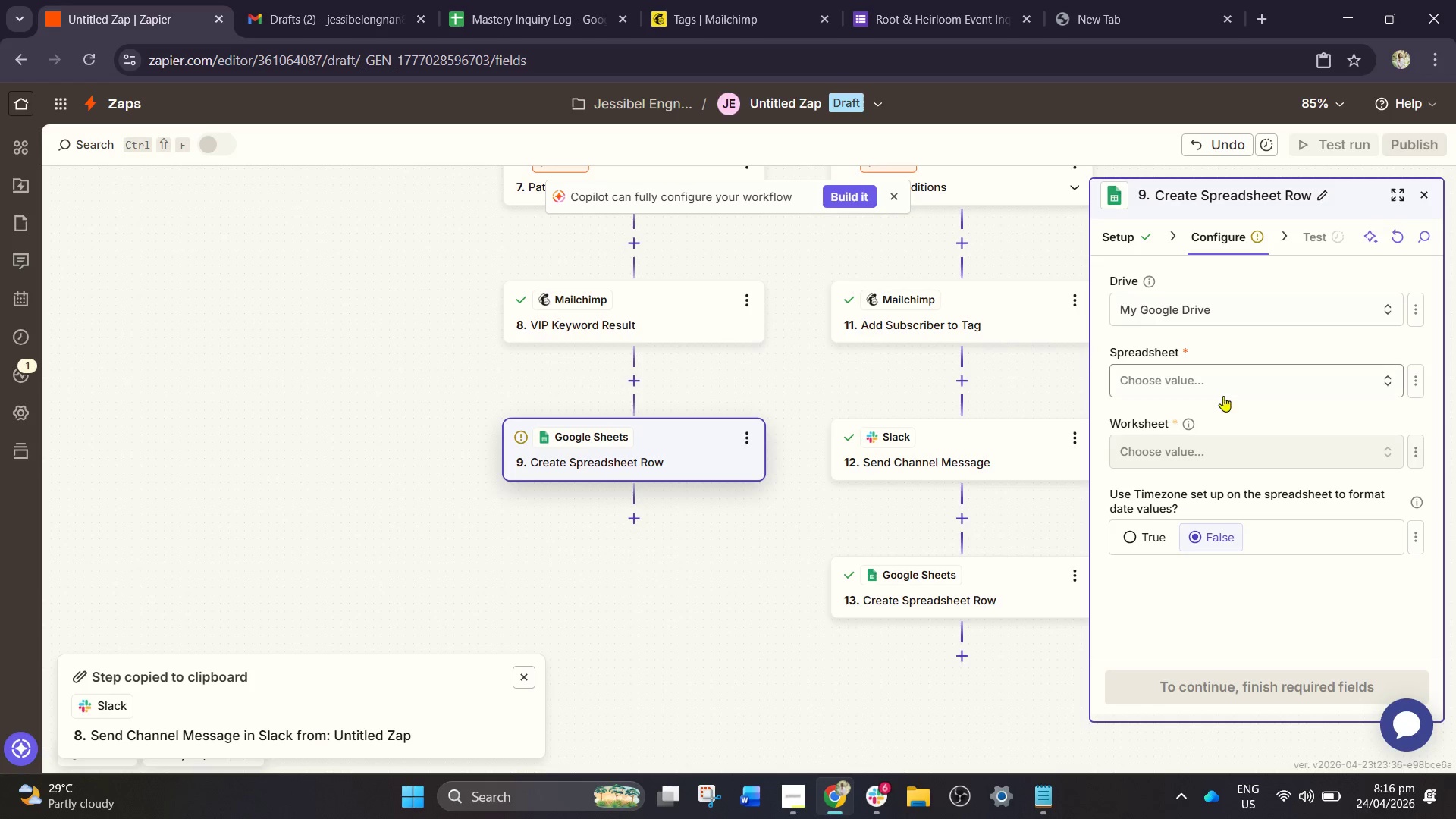 
double_click([1216, 388])
 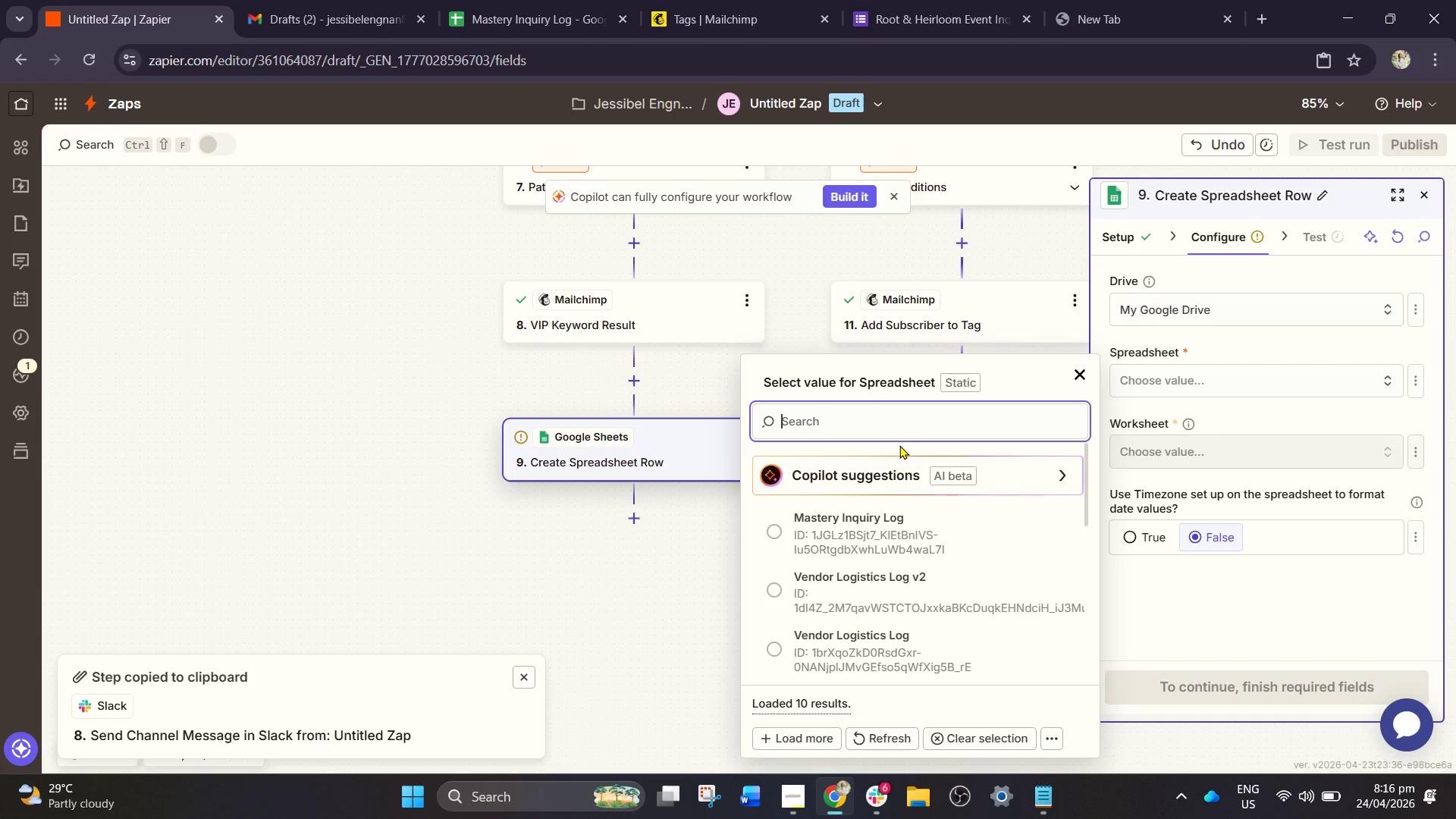 
left_click([897, 538])
 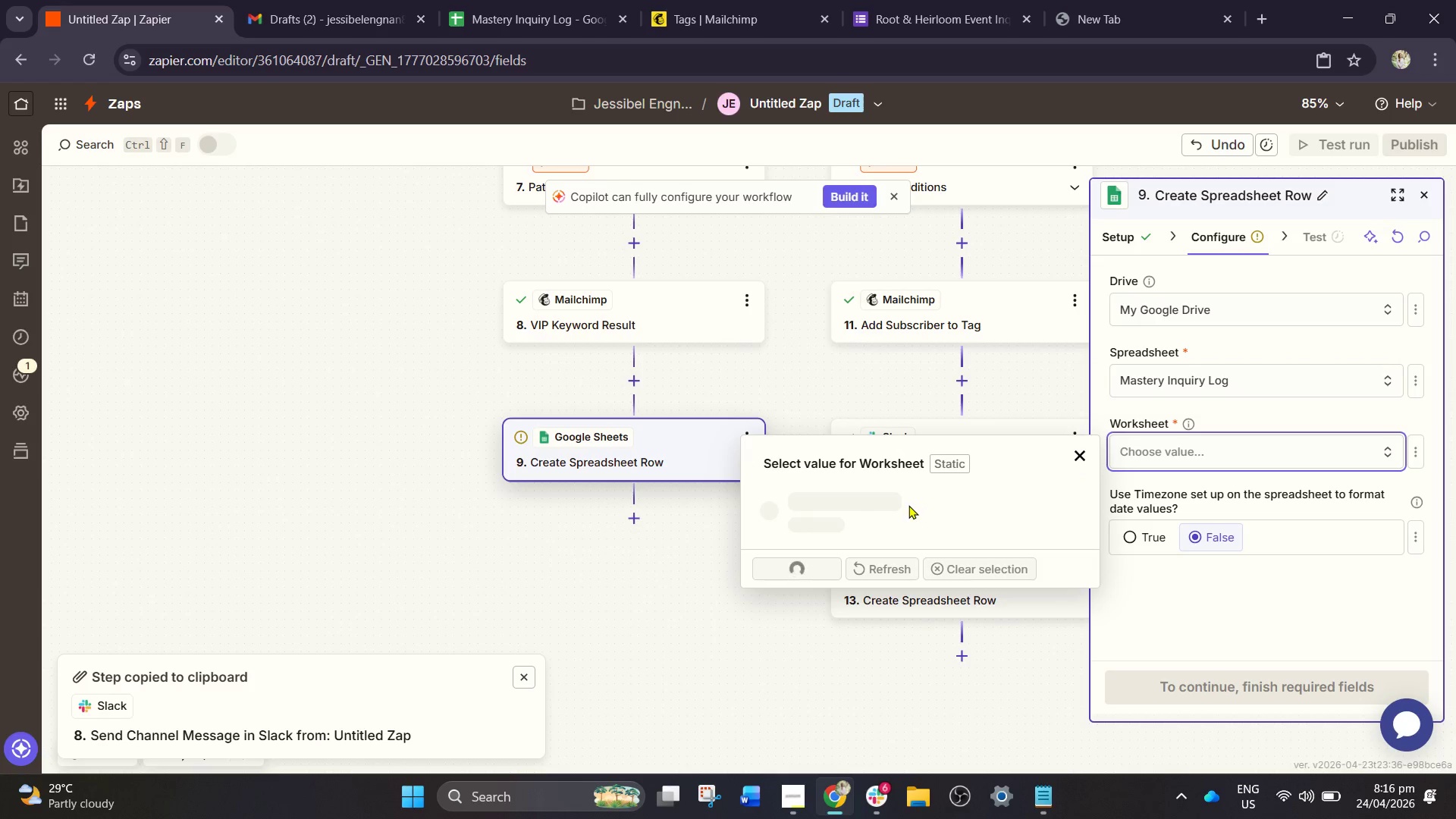 
left_click([883, 514])
 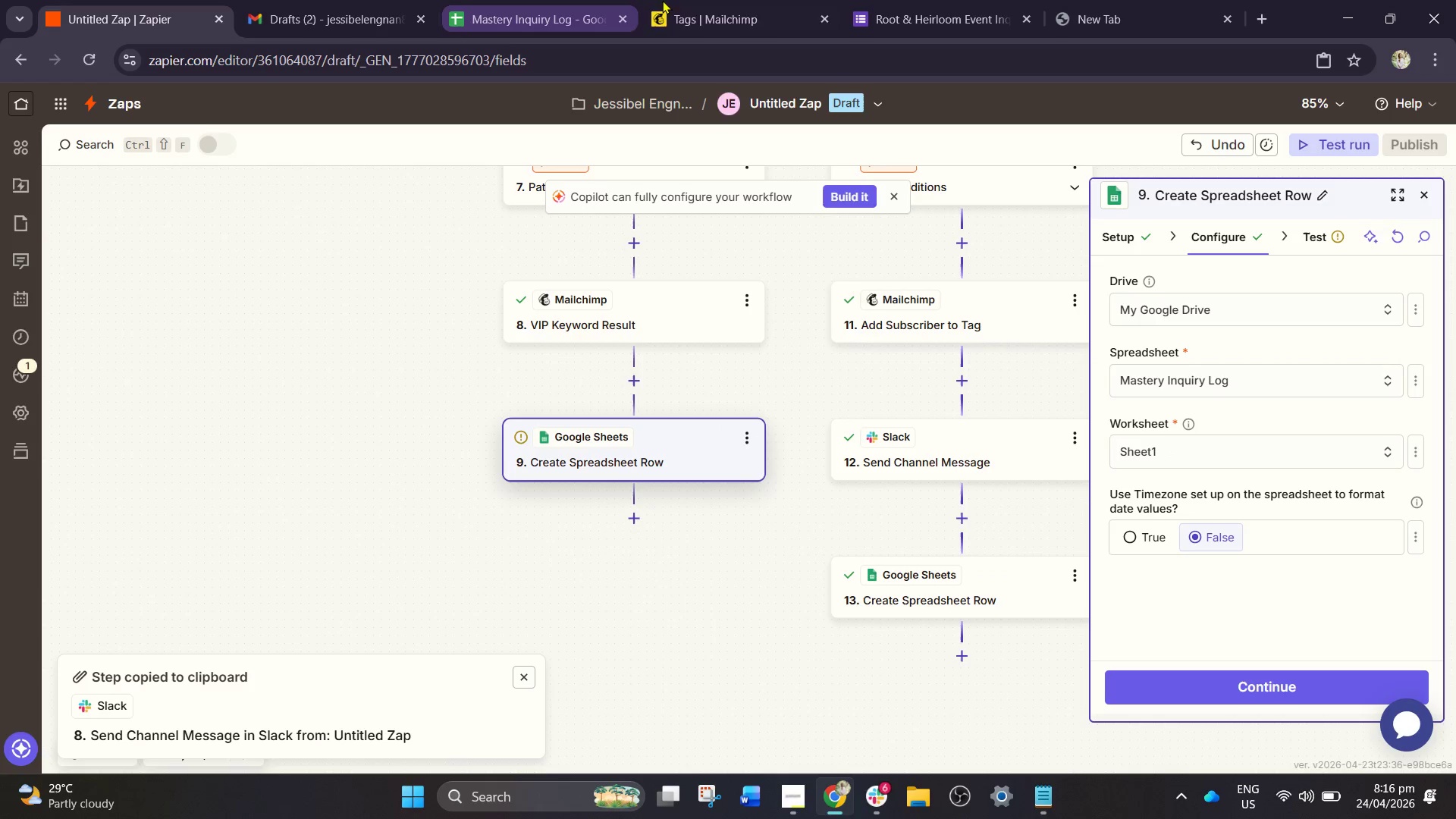 
left_click([563, 0])
 